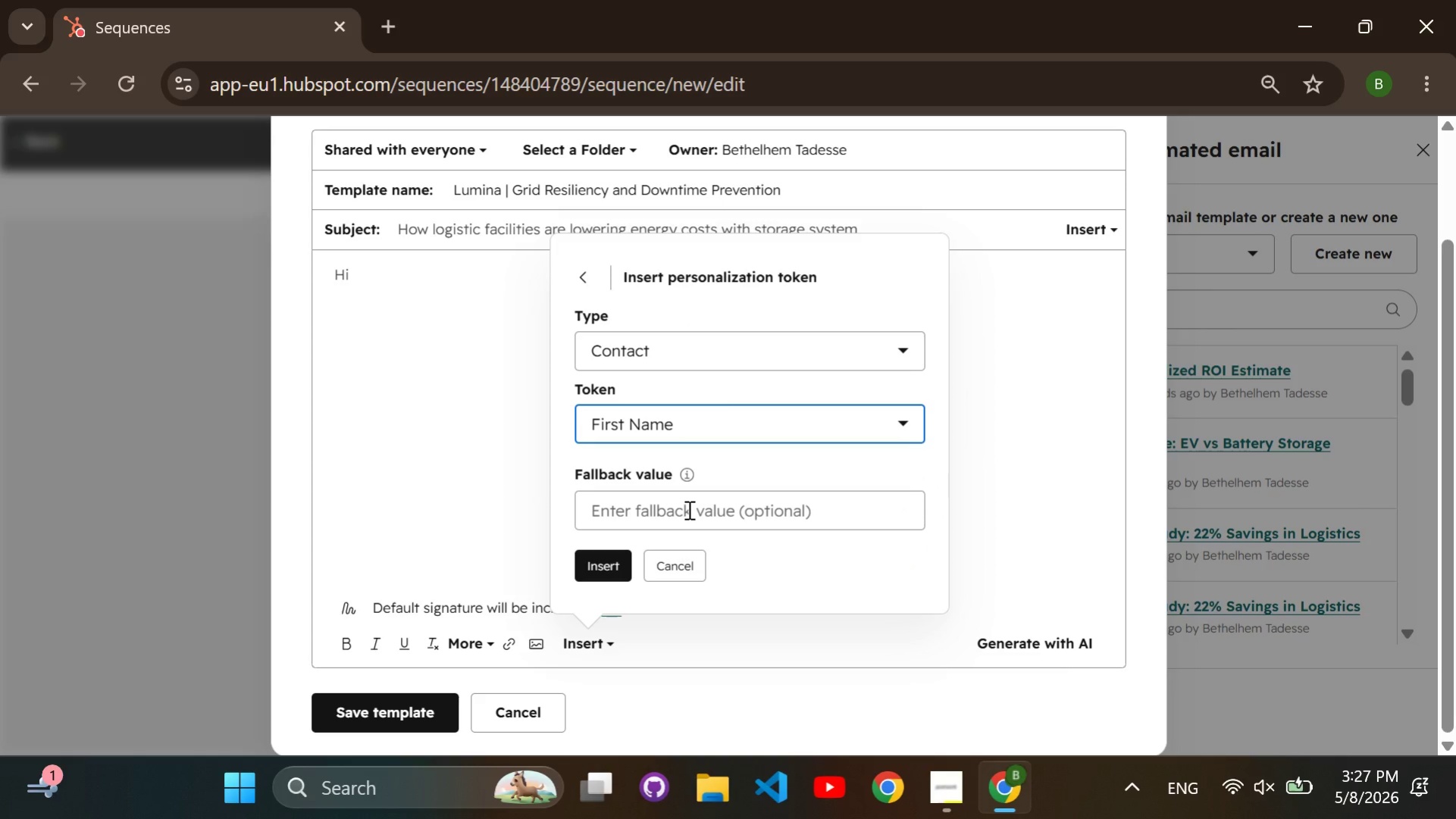 
left_click([687, 509])
 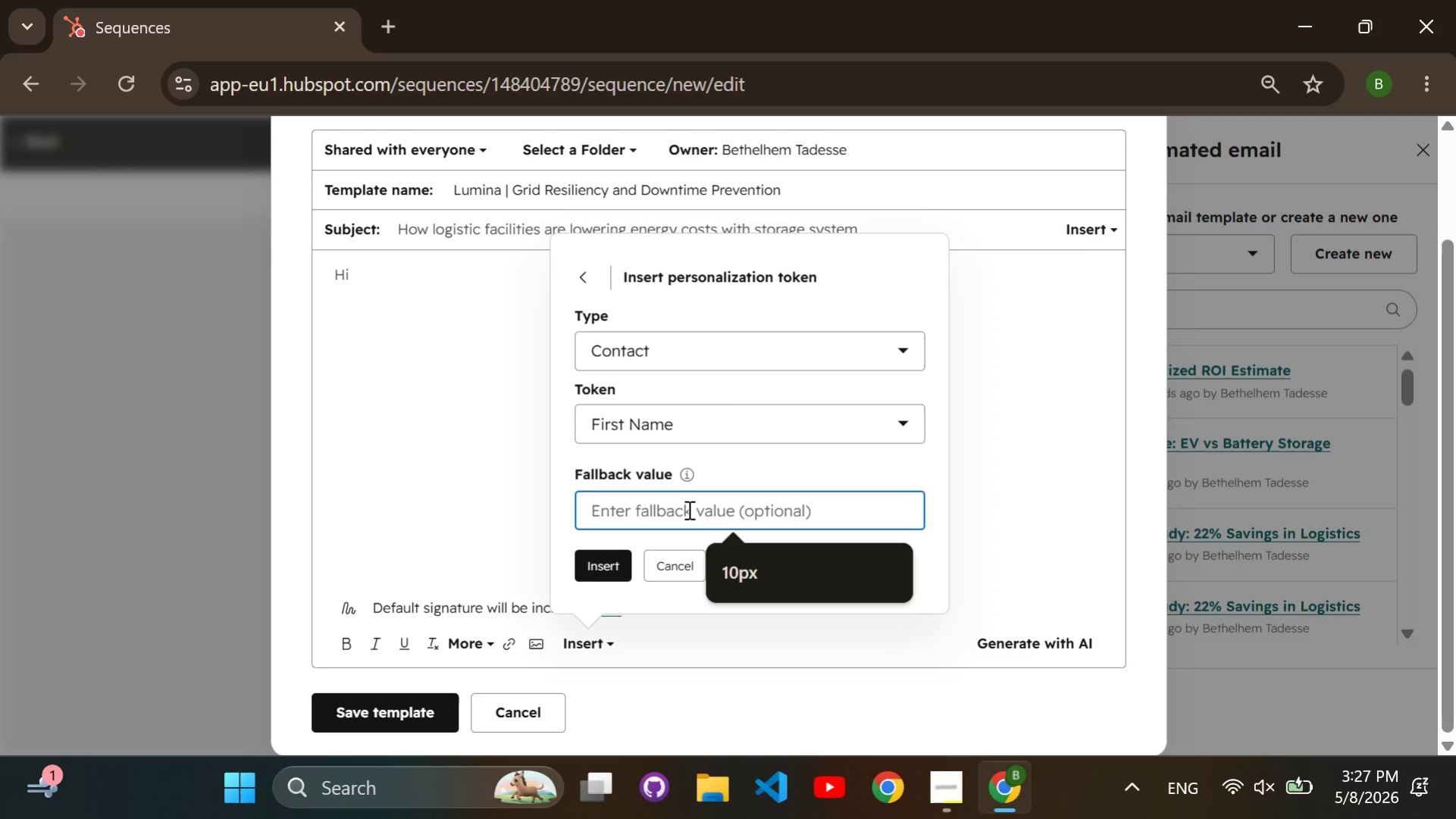 
type(Cusr)
key(Backspace)
type(tomer)
 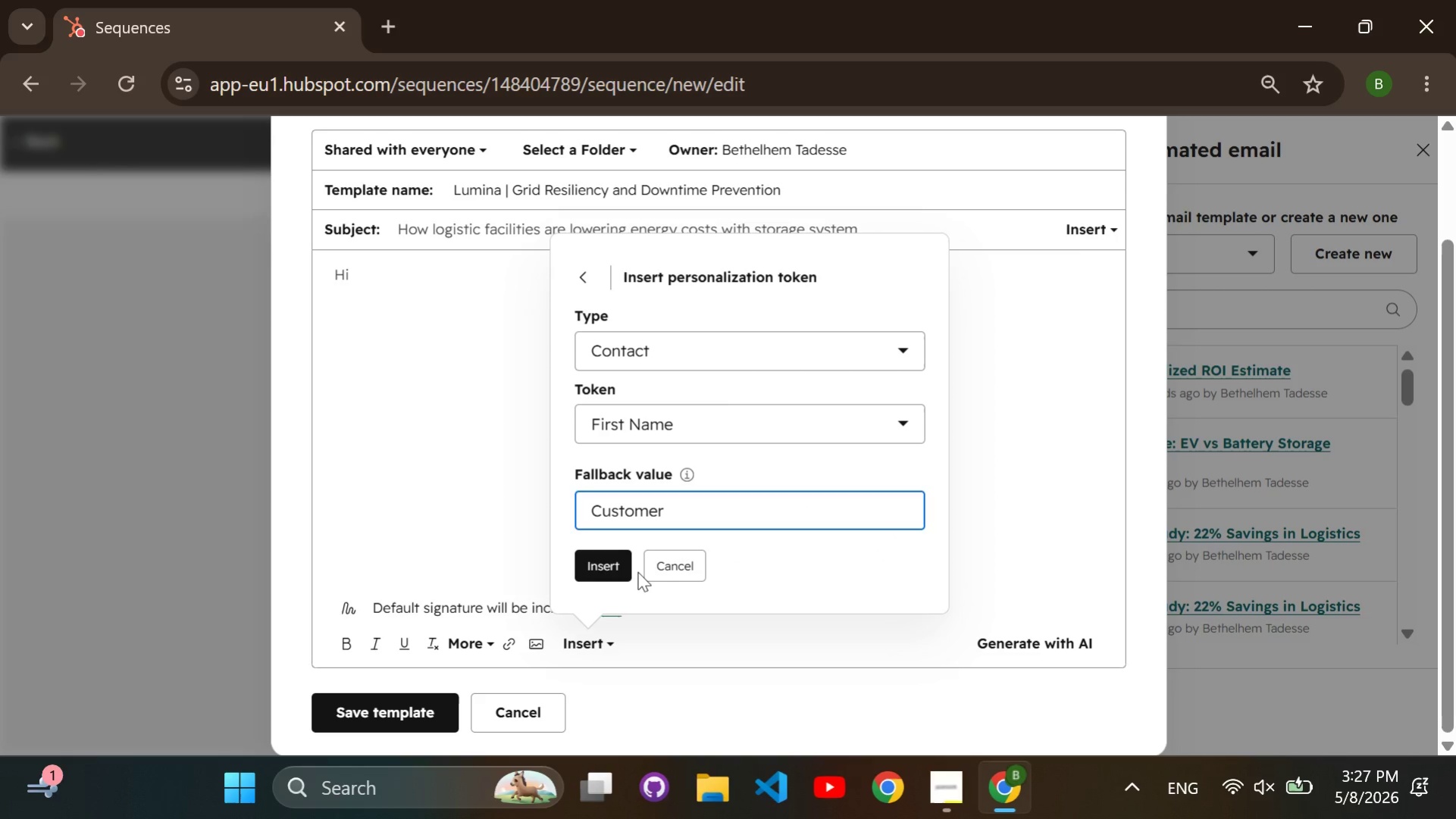 
left_click([615, 561])
 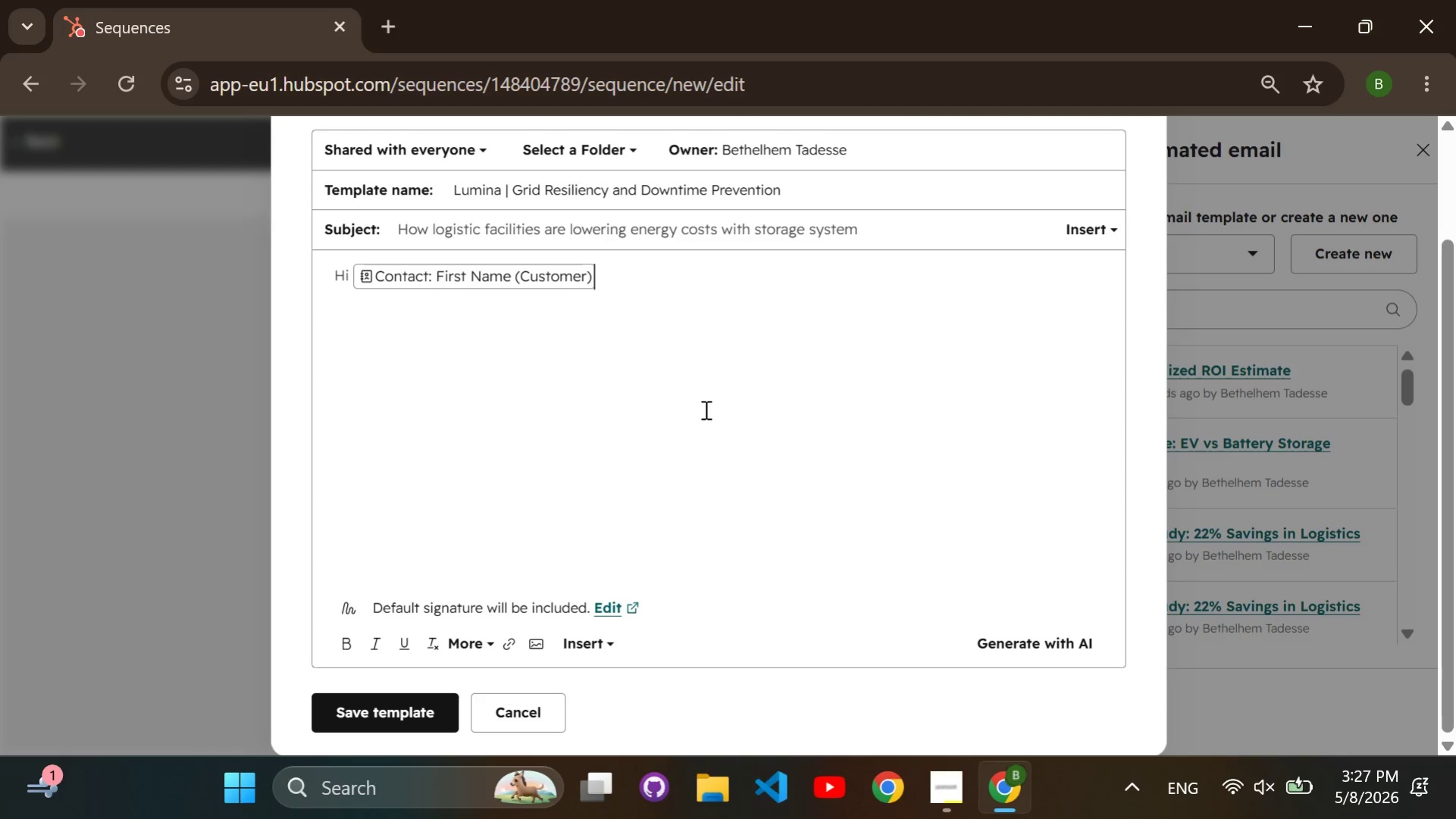 
key(Comma)
 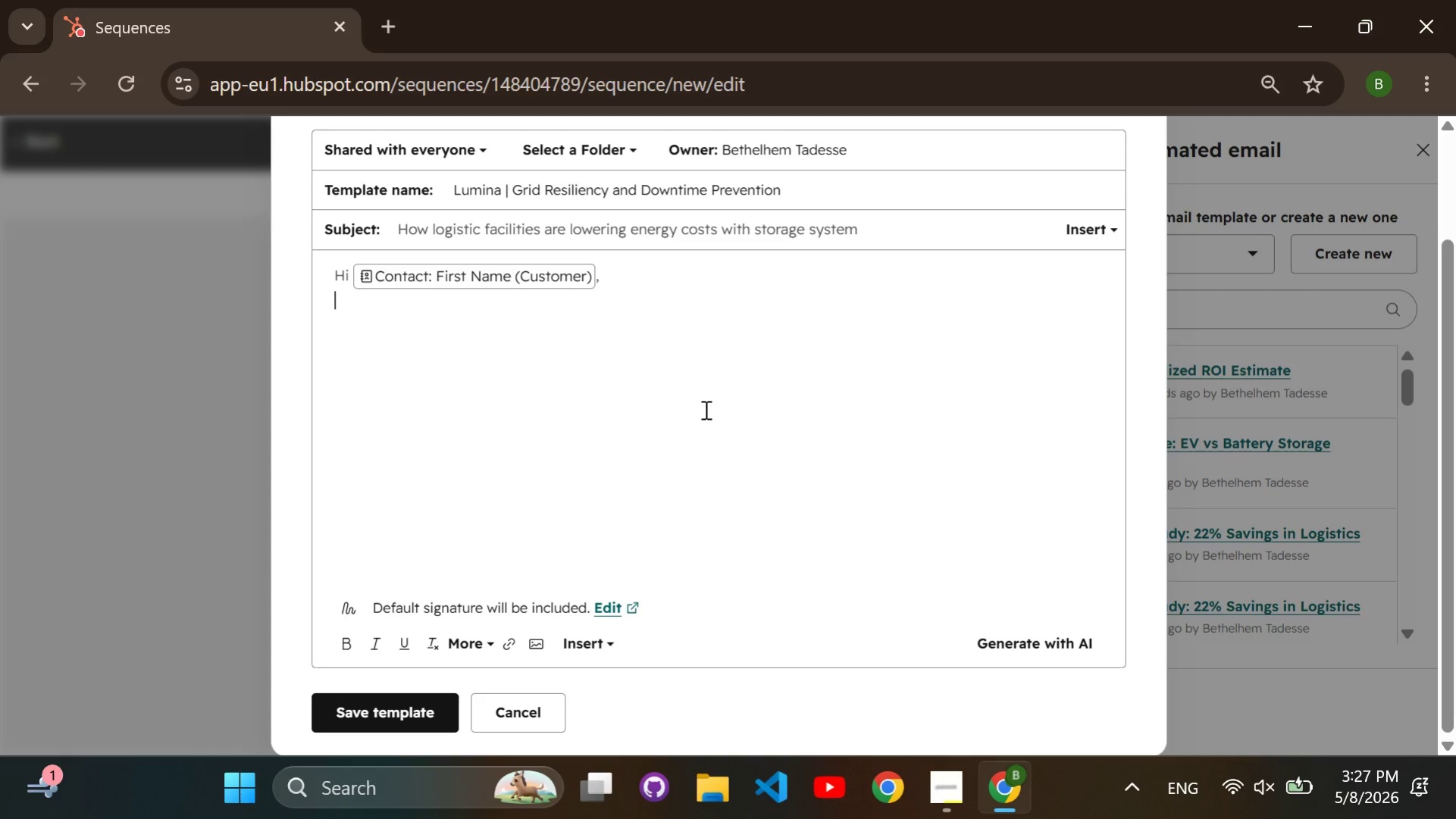 
key(Enter)
 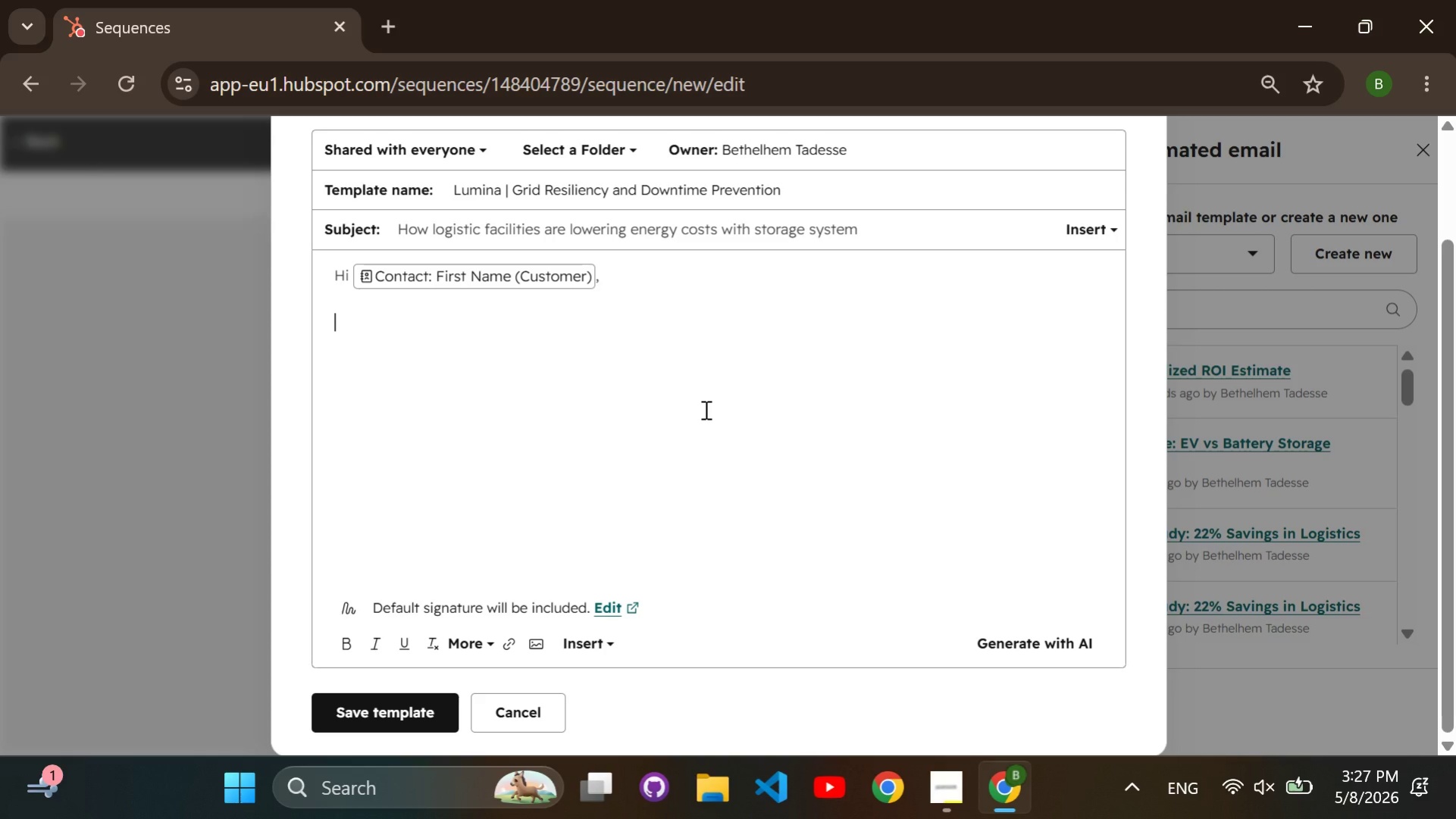 
key(Enter)
 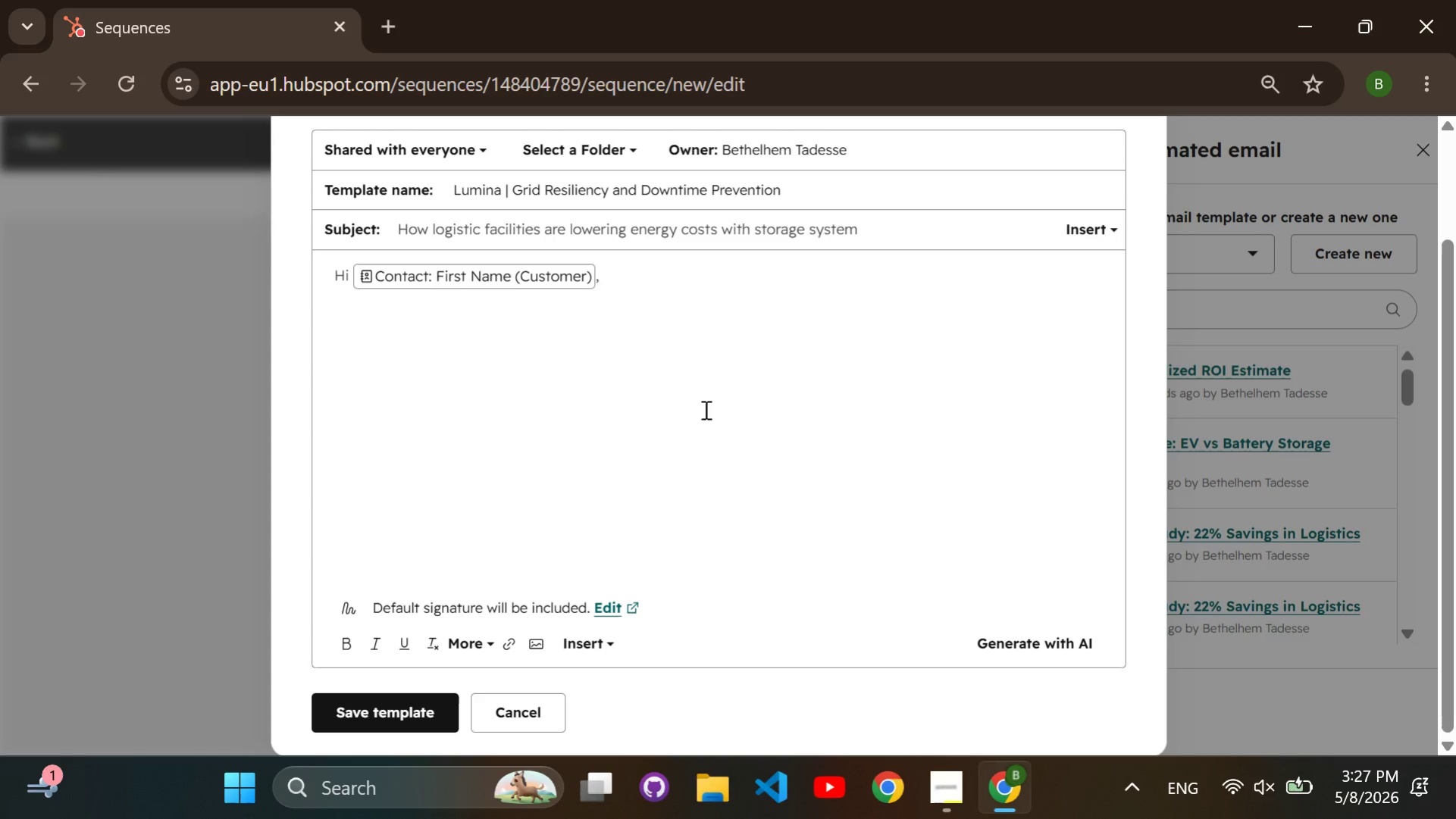 
type(Many commercial operators initially assume that energy storage and fleet electrification projects rea)
key(Backspace)
type(q)
 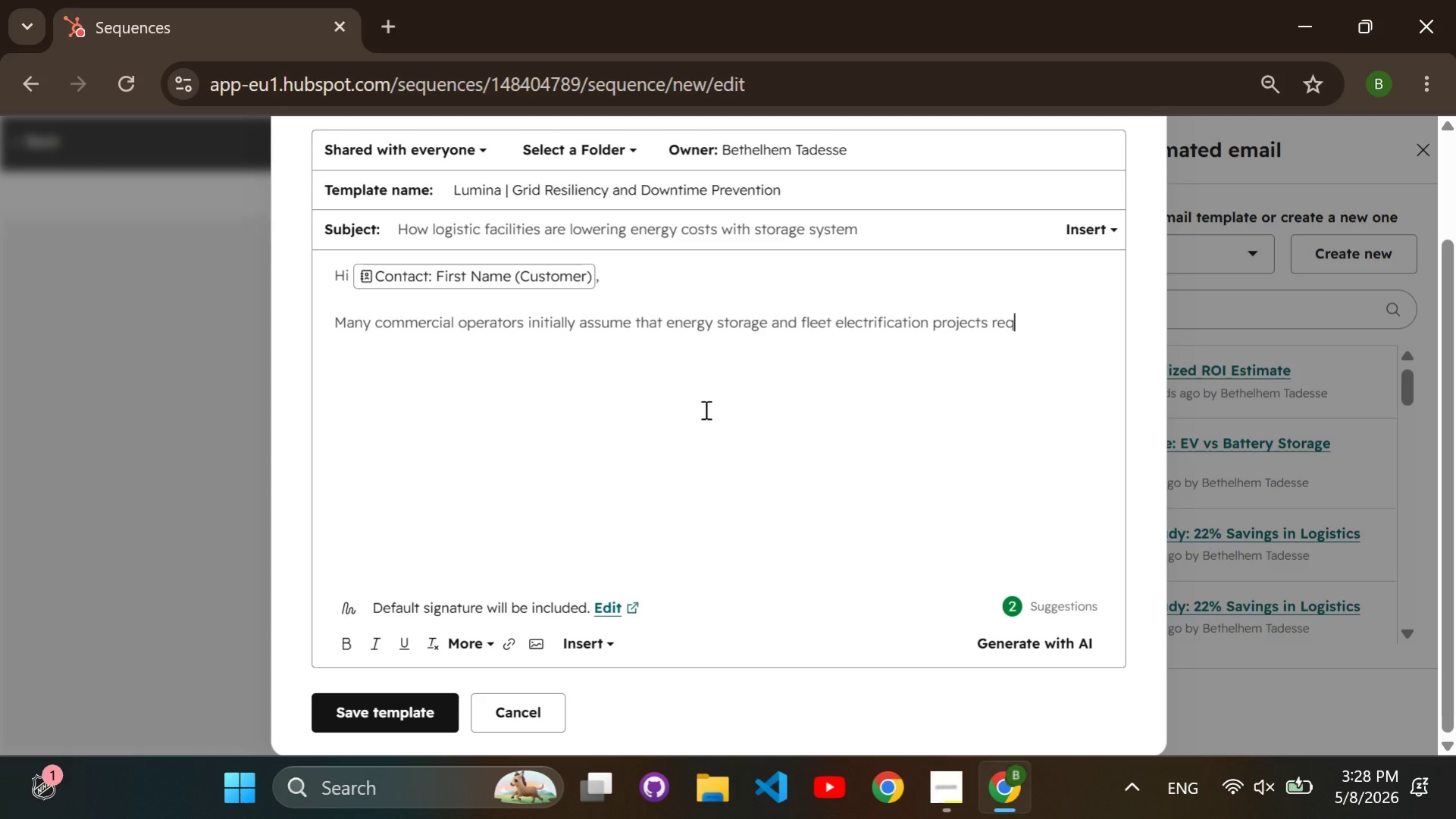 
type(uire massive infrastructure overhauls before they become financially practical.)
 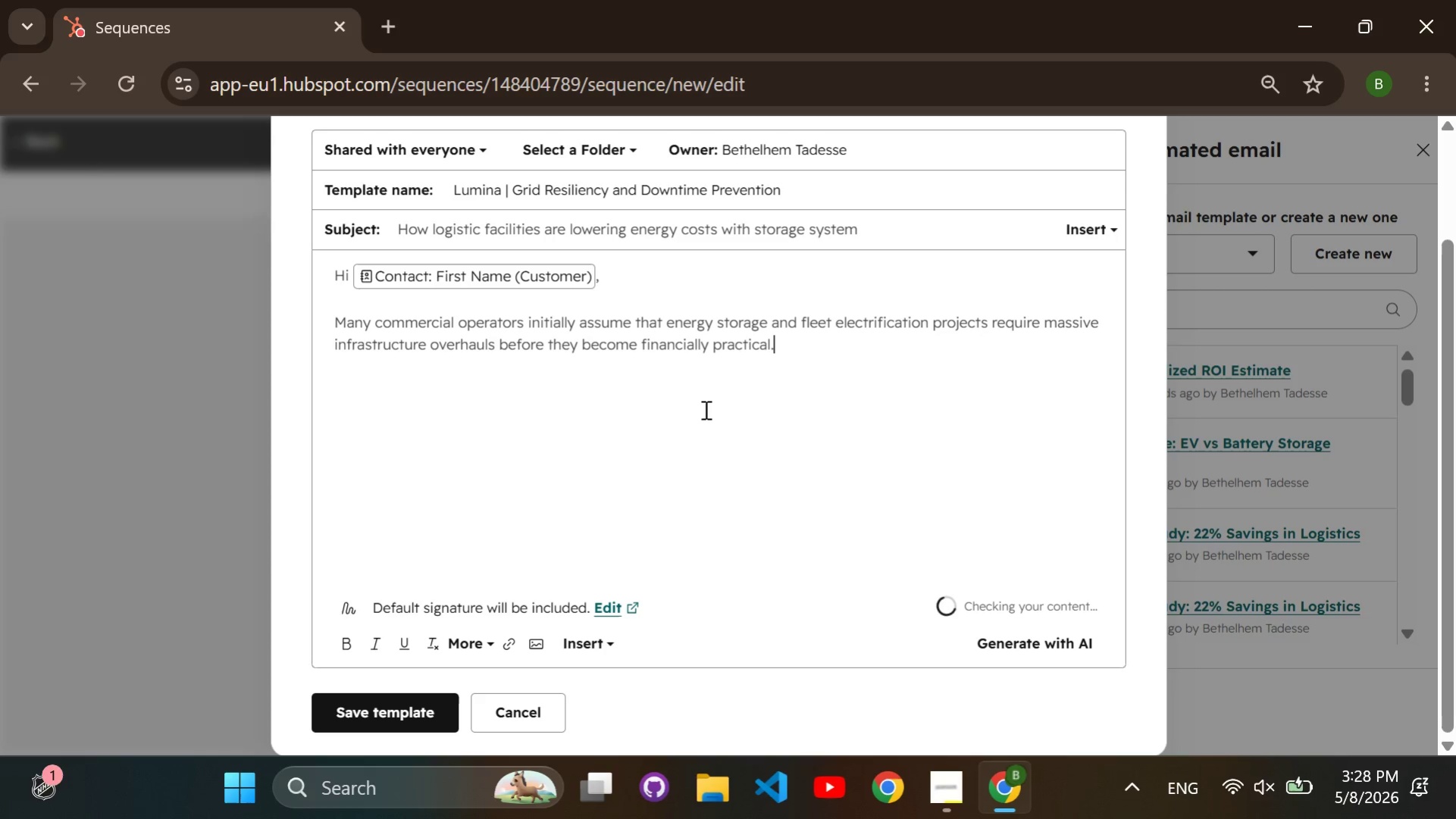 
key(Enter)
 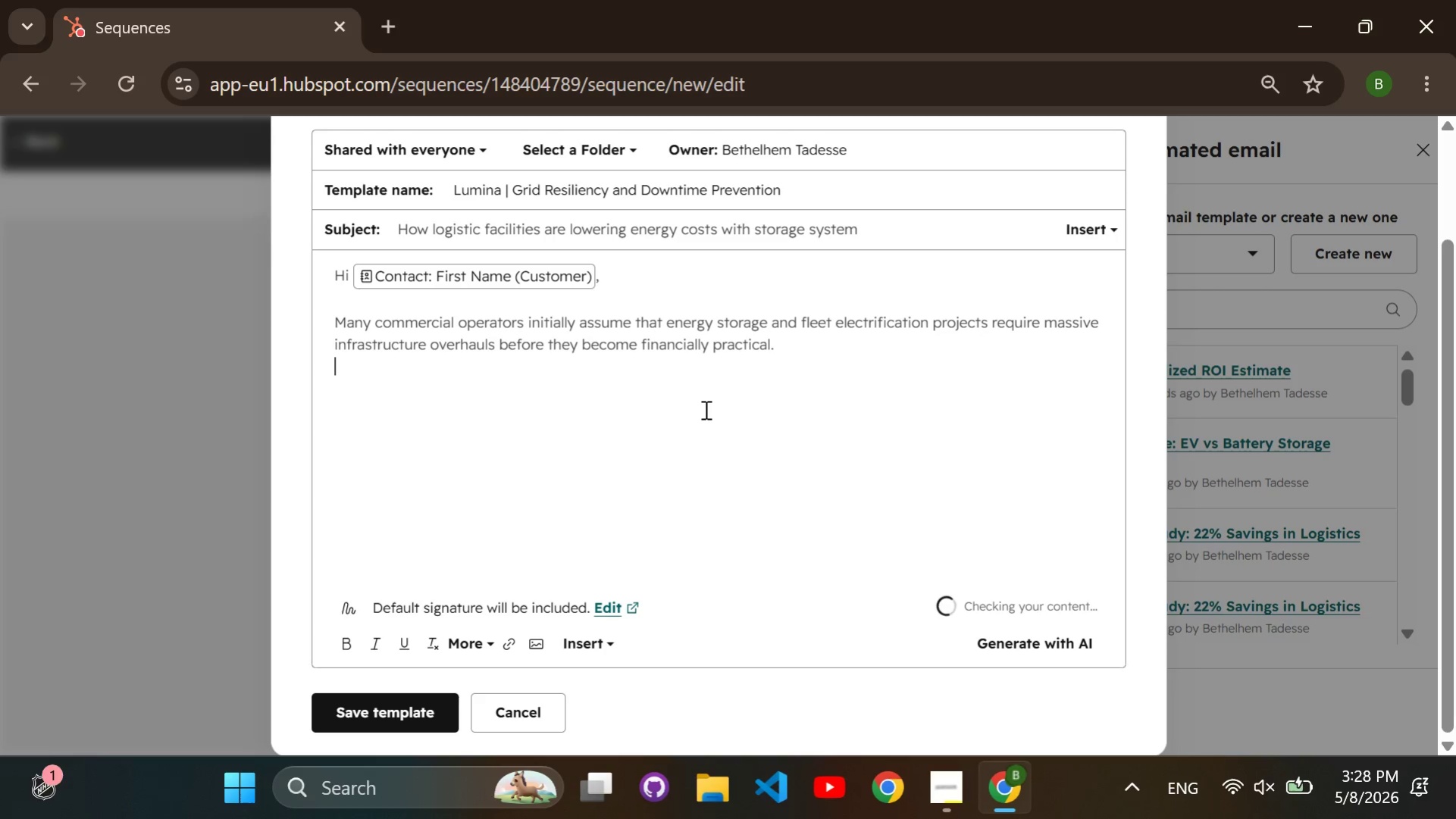 
key(Enter)
 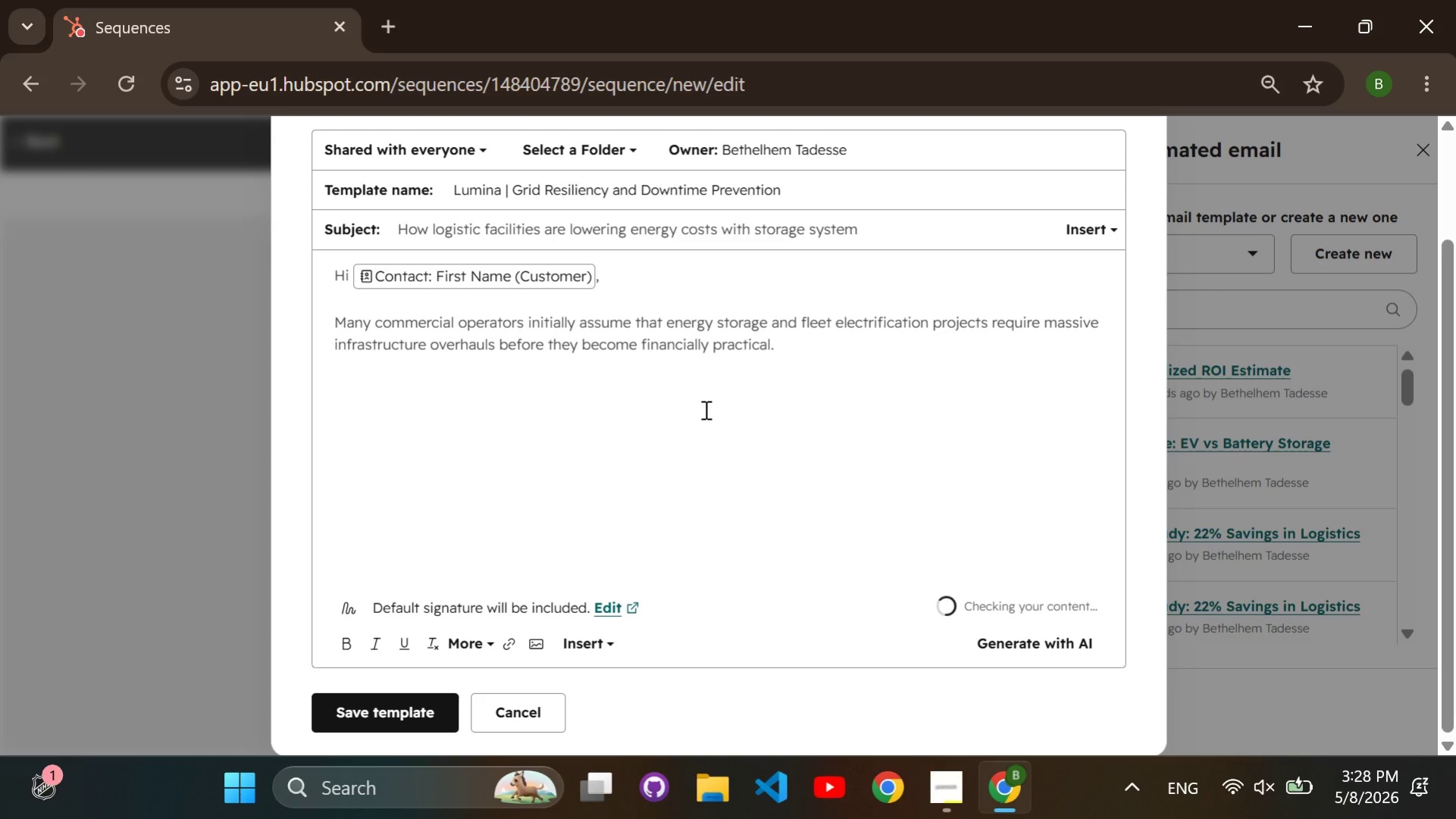 
type(However, one of th)
key(Backspace)
key(Backspace)
type(re)
key(Backspace)
type(o)
key(Backspace)
key(Backspace)
type(our recent logistic clients discovered that tae)
key(Backspace)
type(rgeted infrastructure impron)
key(Backspace)
type(vements combine within)
key(Backspace)
key(Backspace)
type( intelligent battery sti)
key(Backspace)
type(oragr)
key(Backspace)
type(e allowe)
 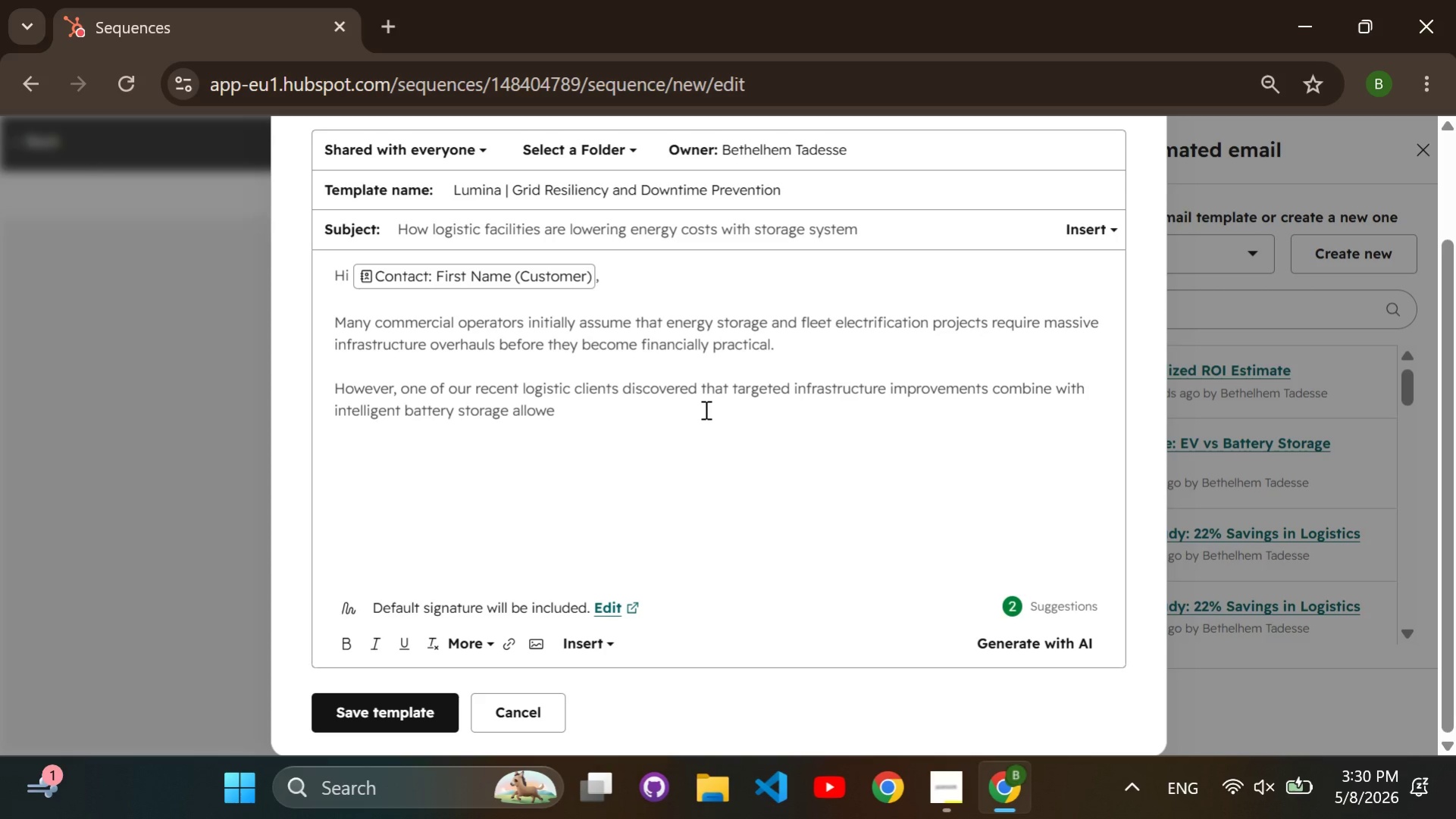 
wait(6.34)
 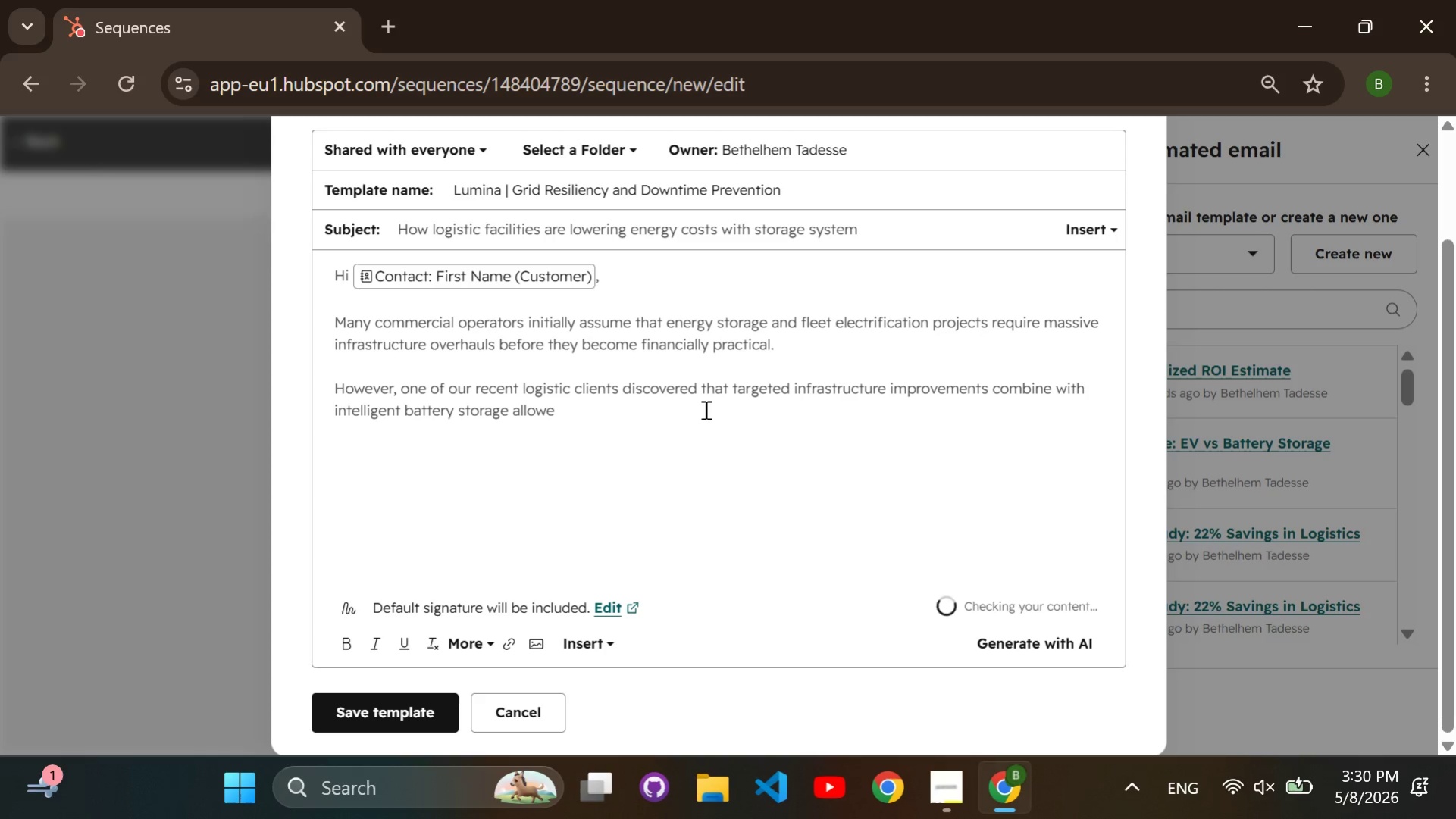 
type(d them to significantly reduce demand charges while improving operatinal reliability.)
 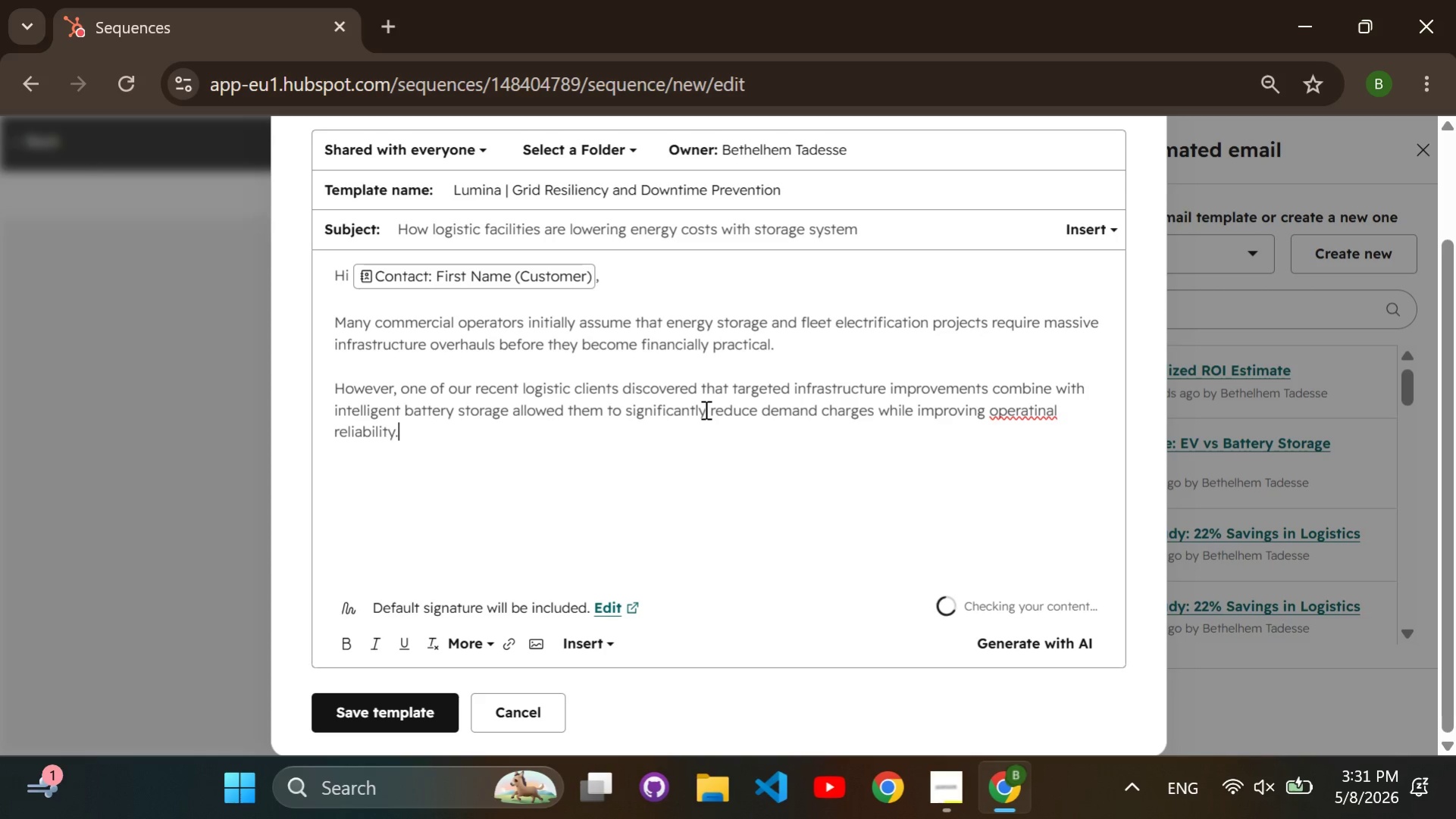 
key(Enter)
 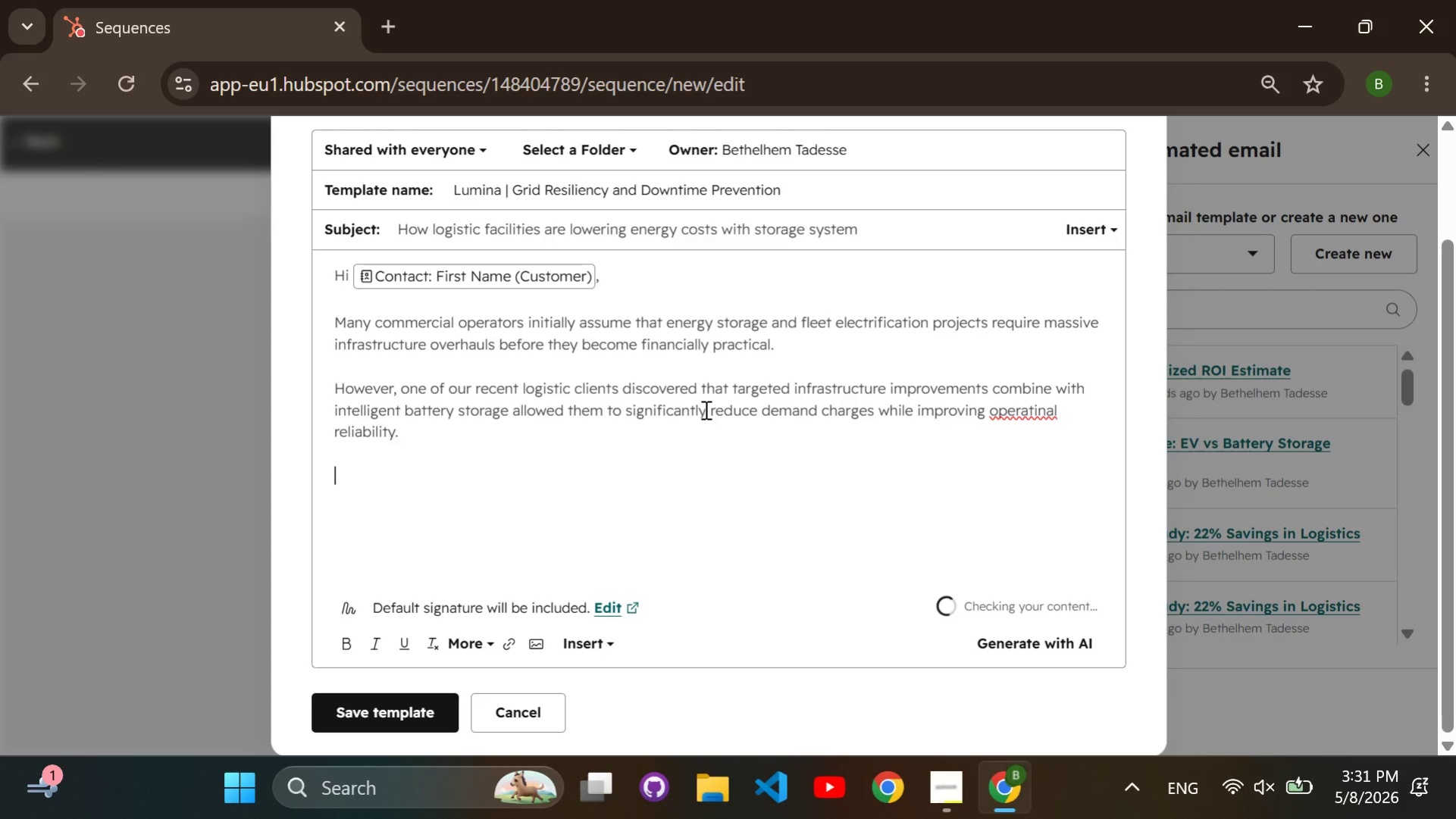 
key(Enter)
 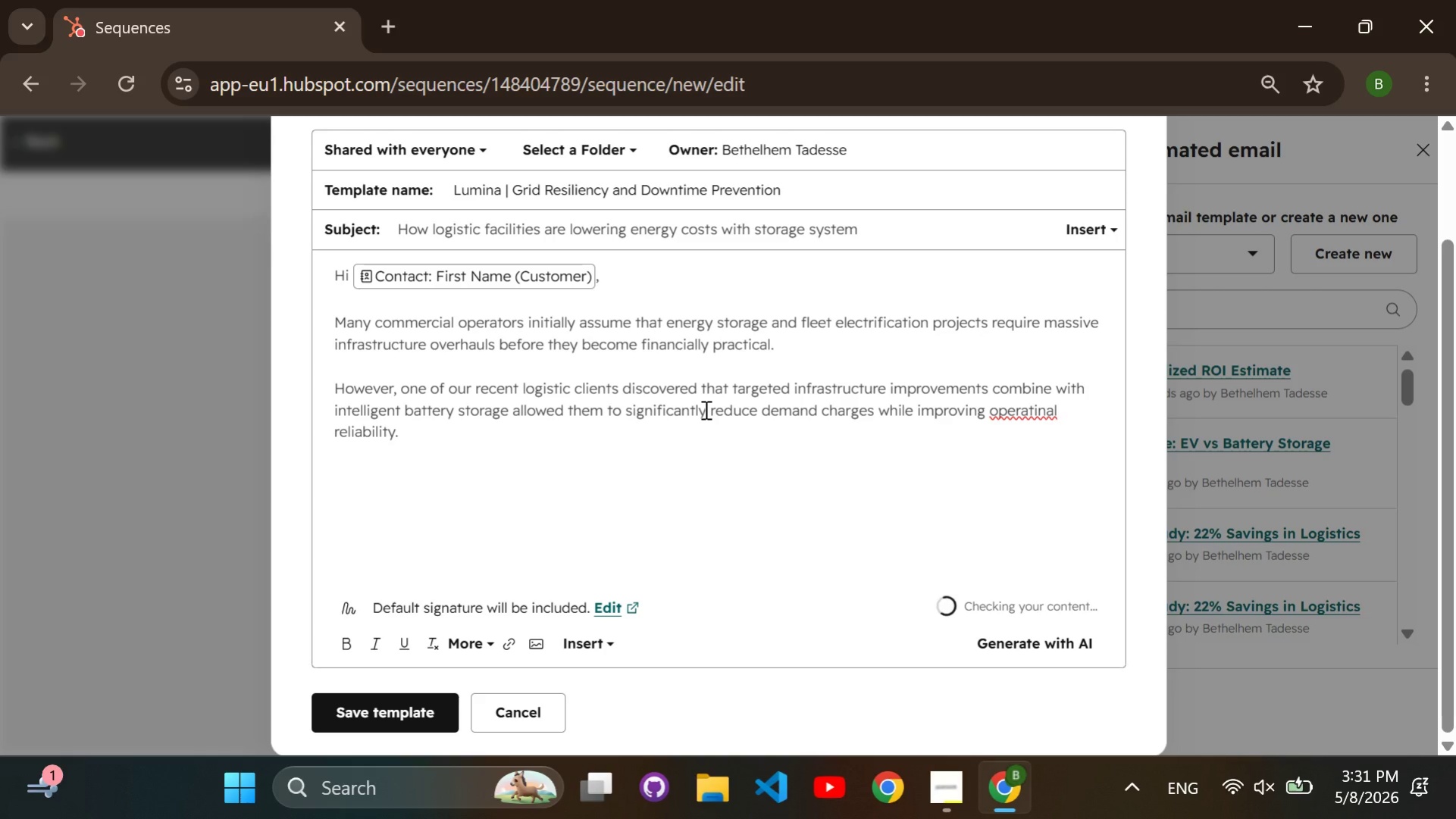 
type(After )
 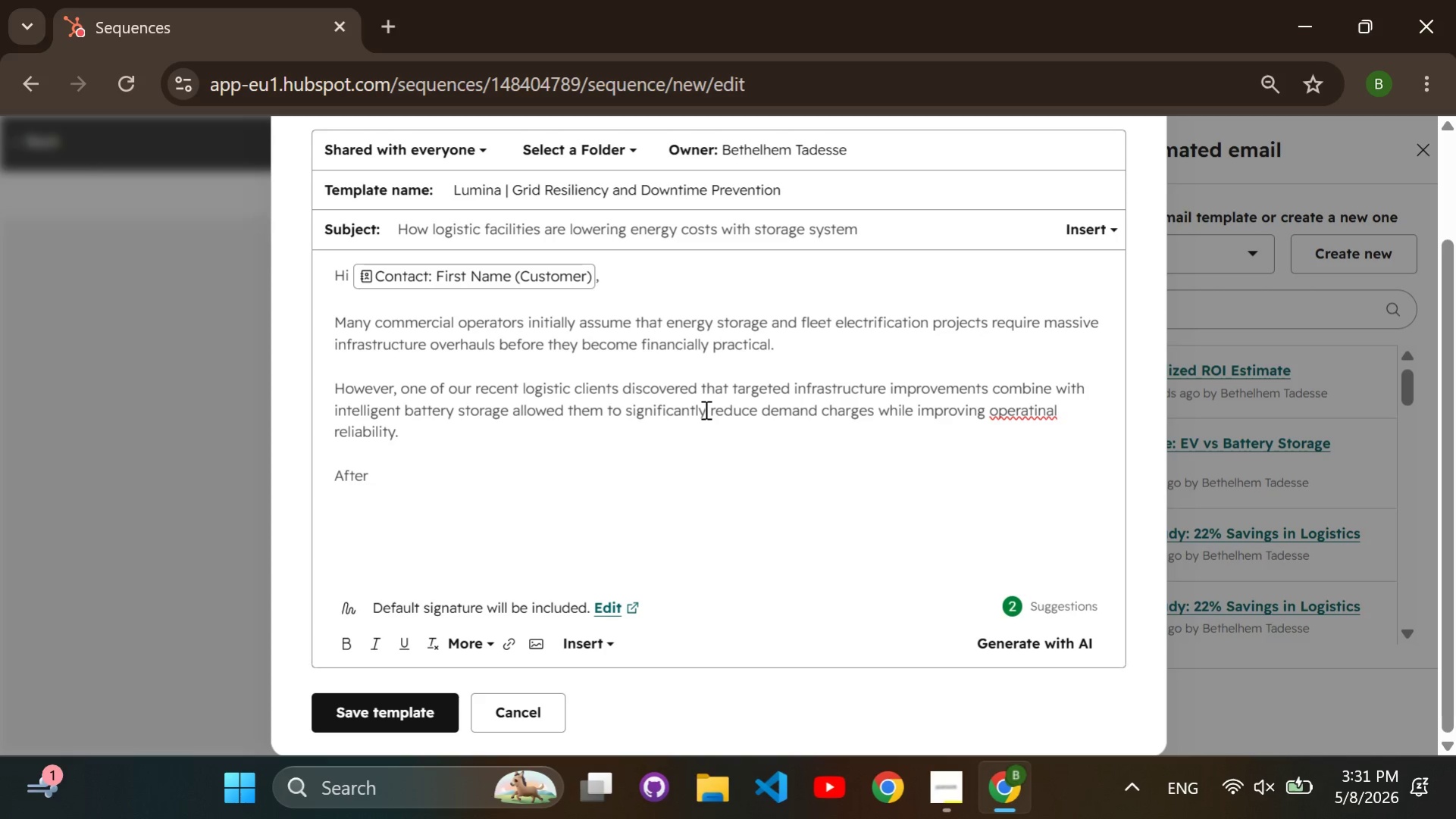 
type(conducting a proffess)
 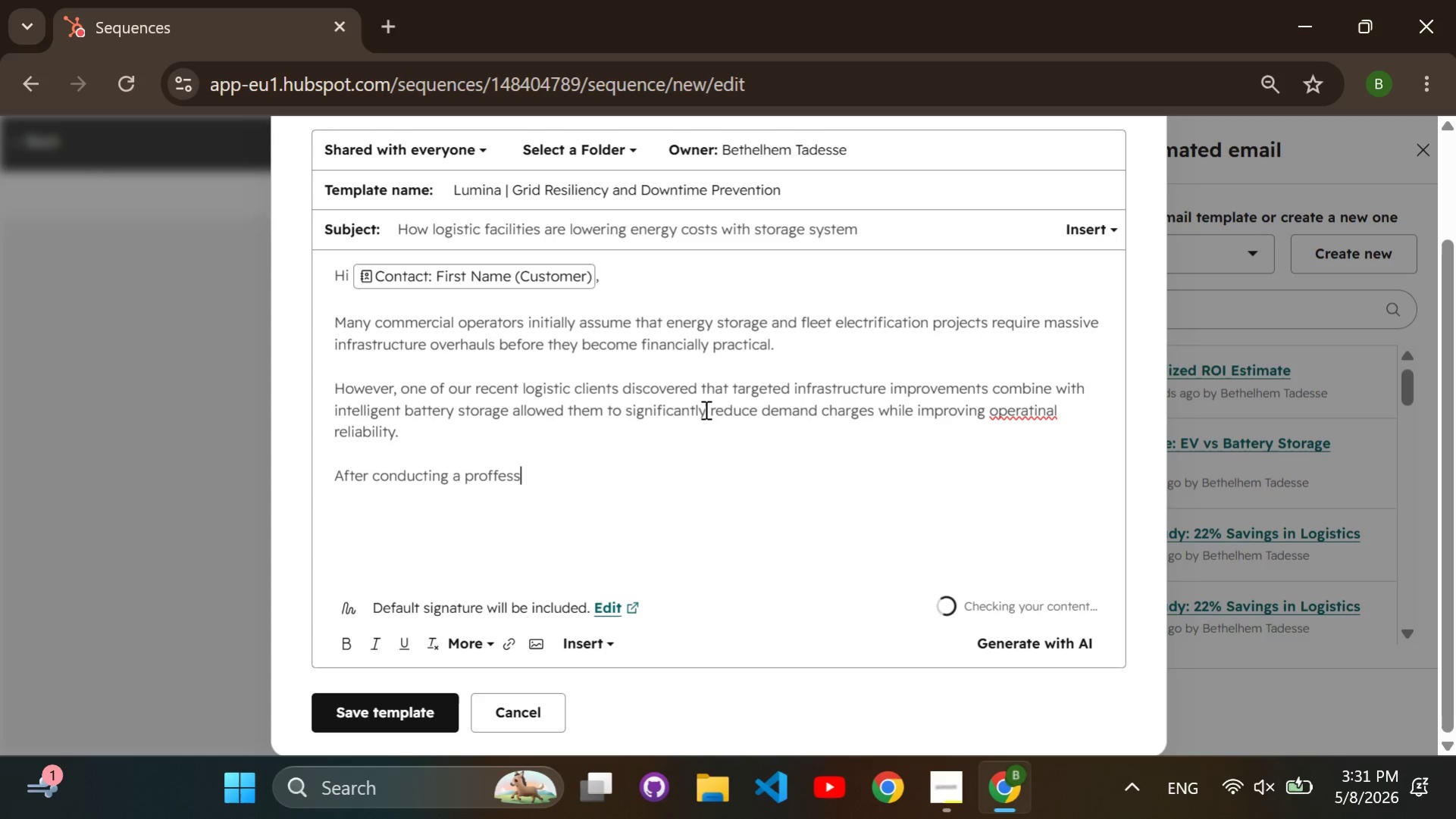 
key(ArrowLeft)
 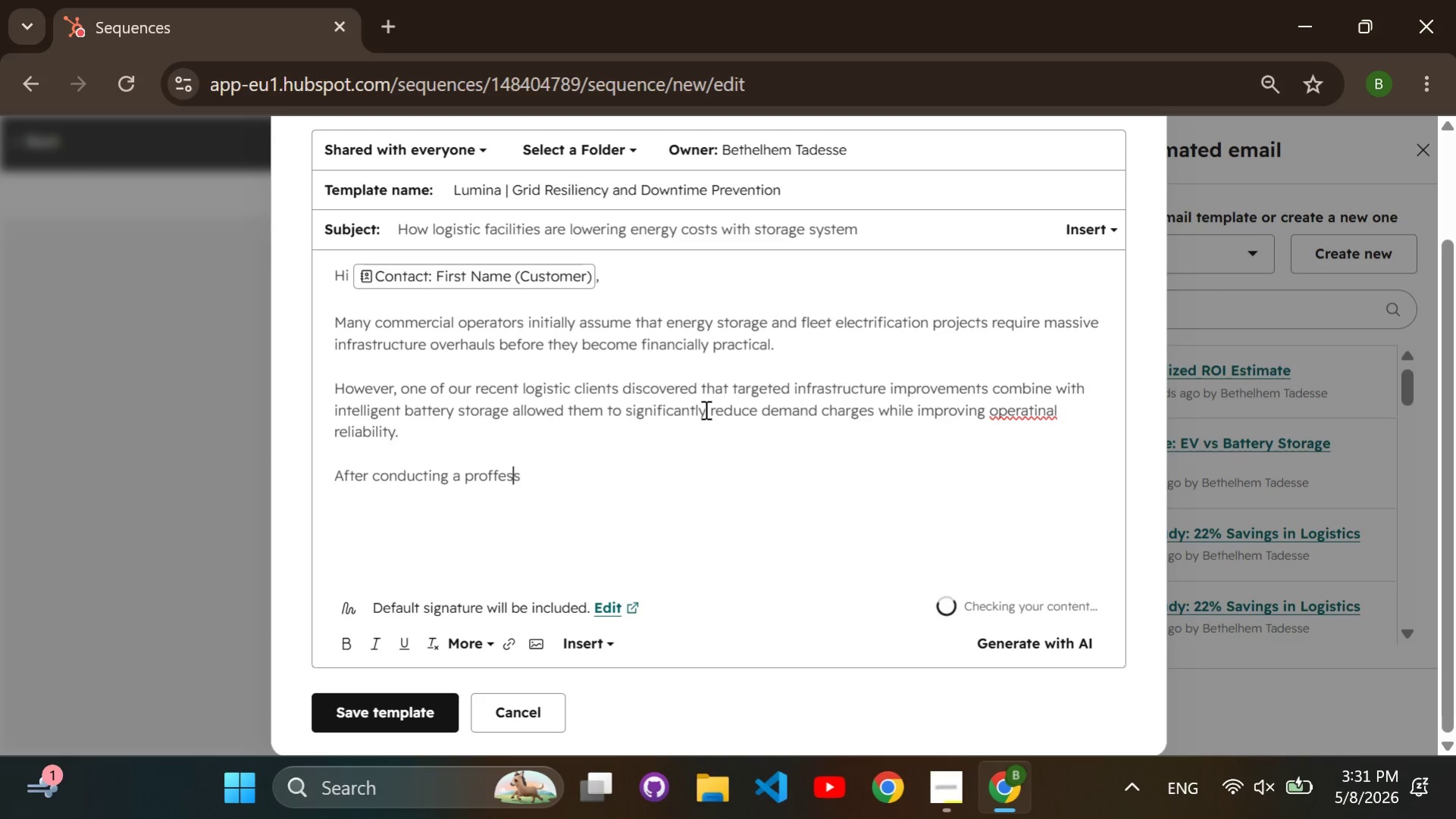 
key(ArrowLeft)
 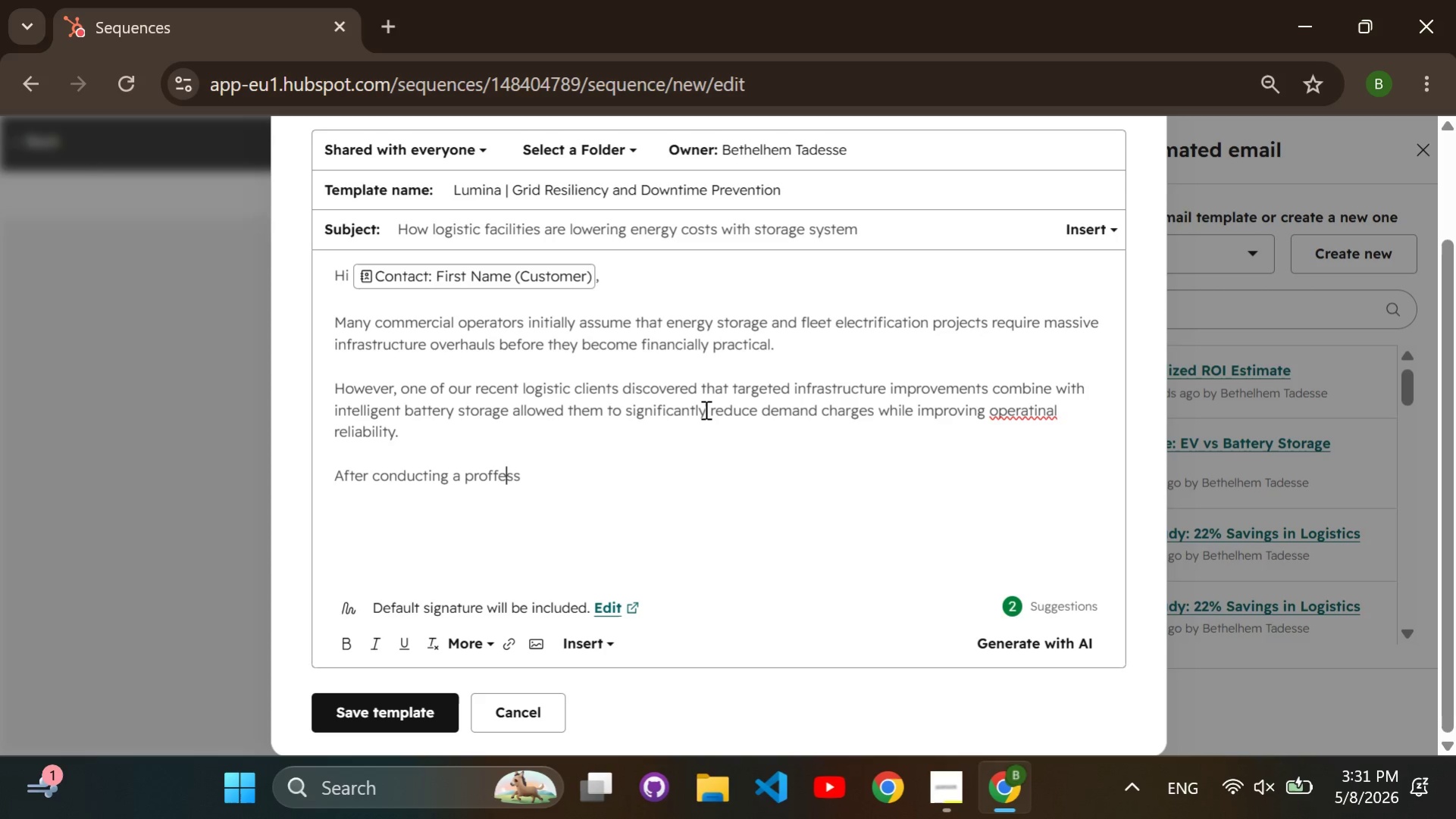 
key(ArrowLeft)
 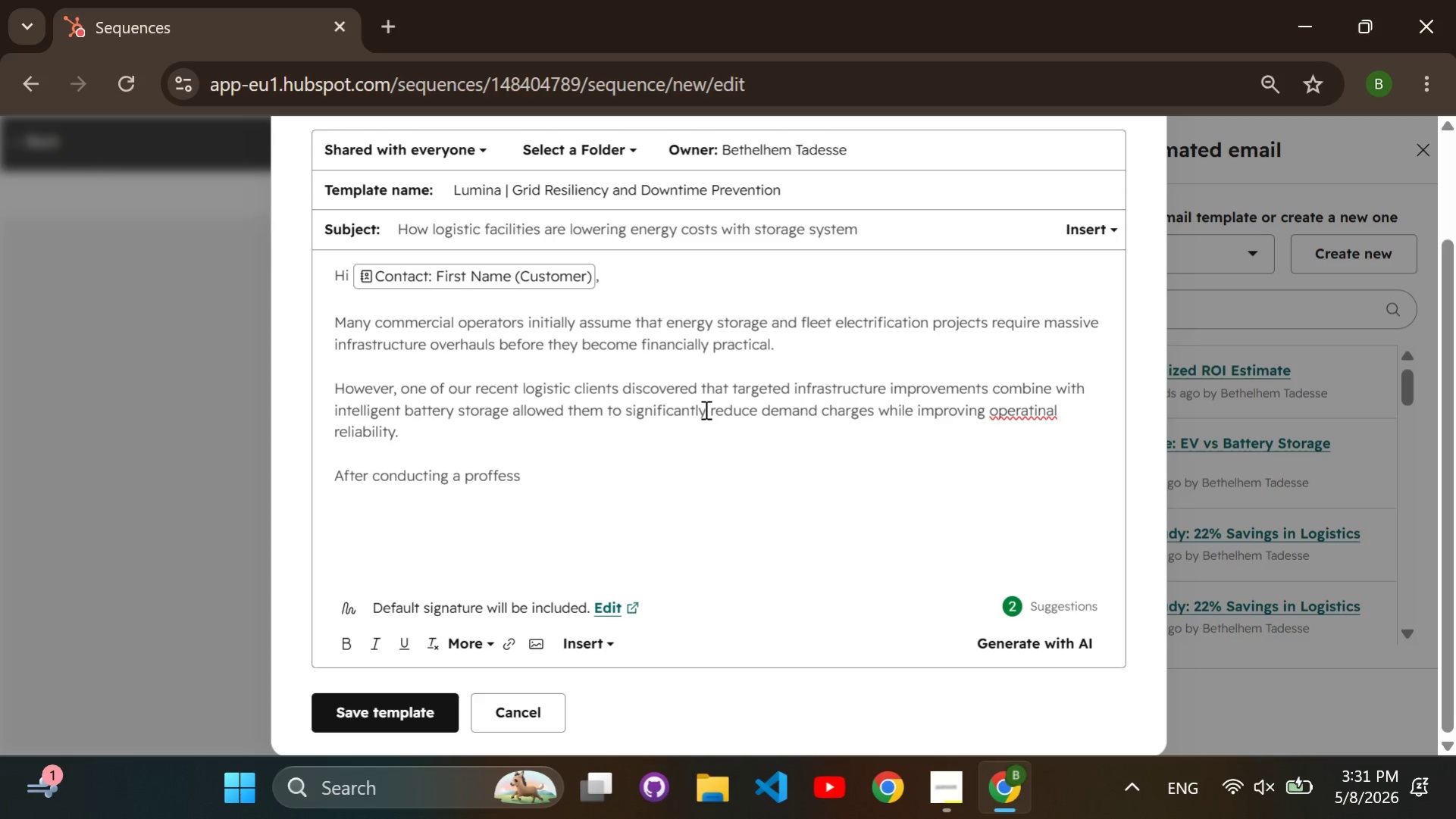 
key(Backspace)
 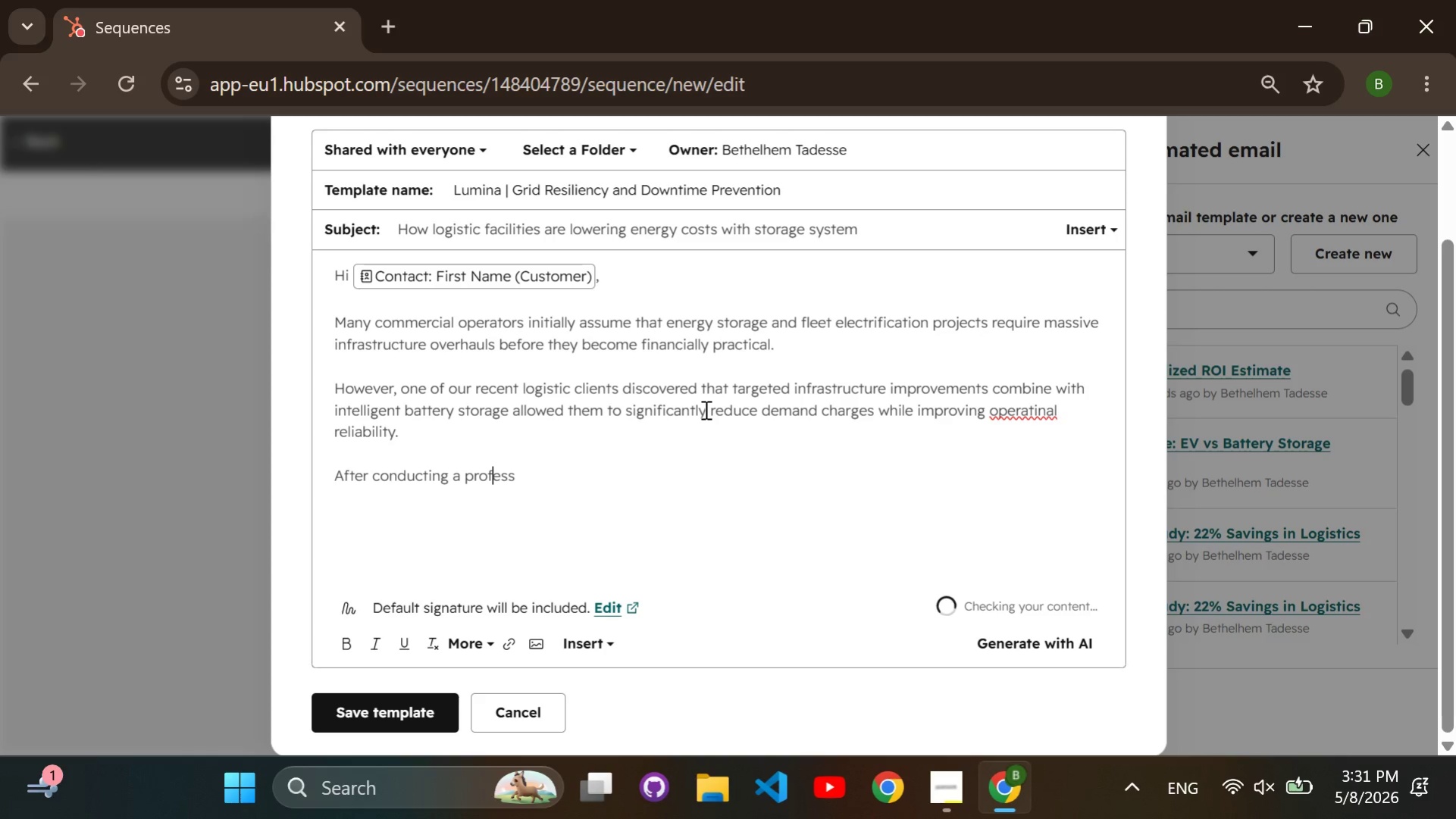 
key(ArrowRight)
 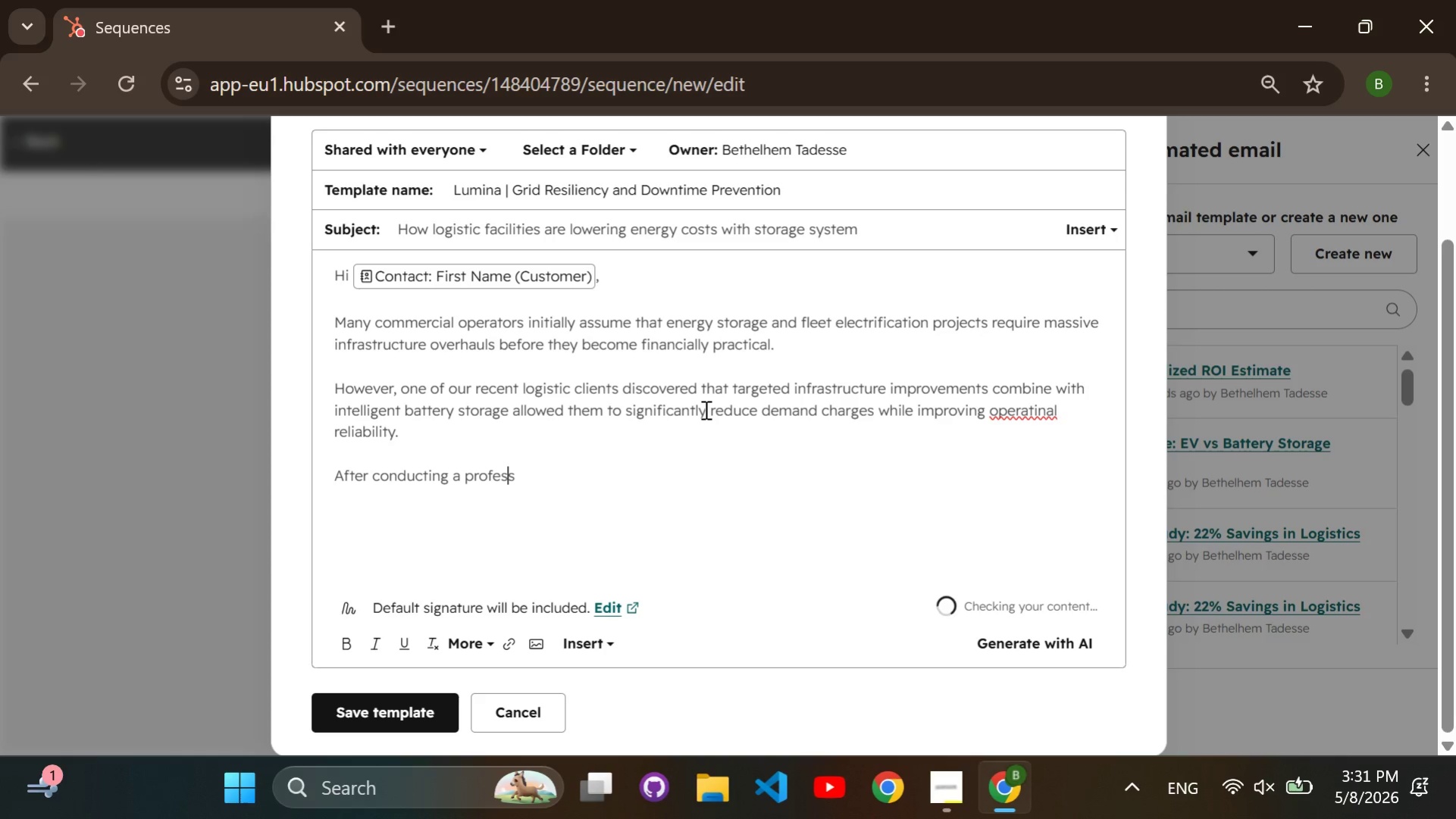 
hold_key(key=ArrowRight, duration=0.33)
 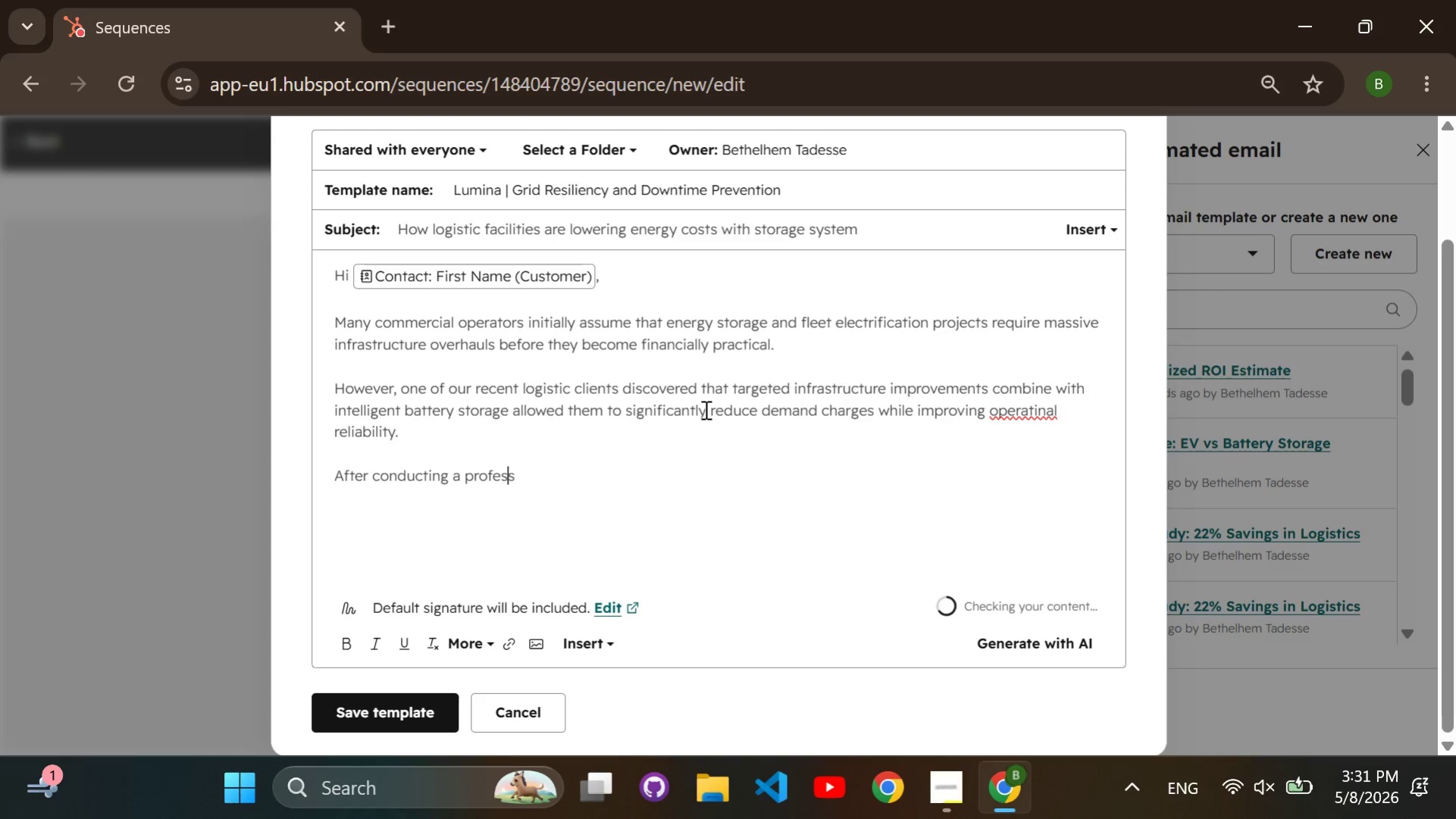 
key(ArrowRight)
 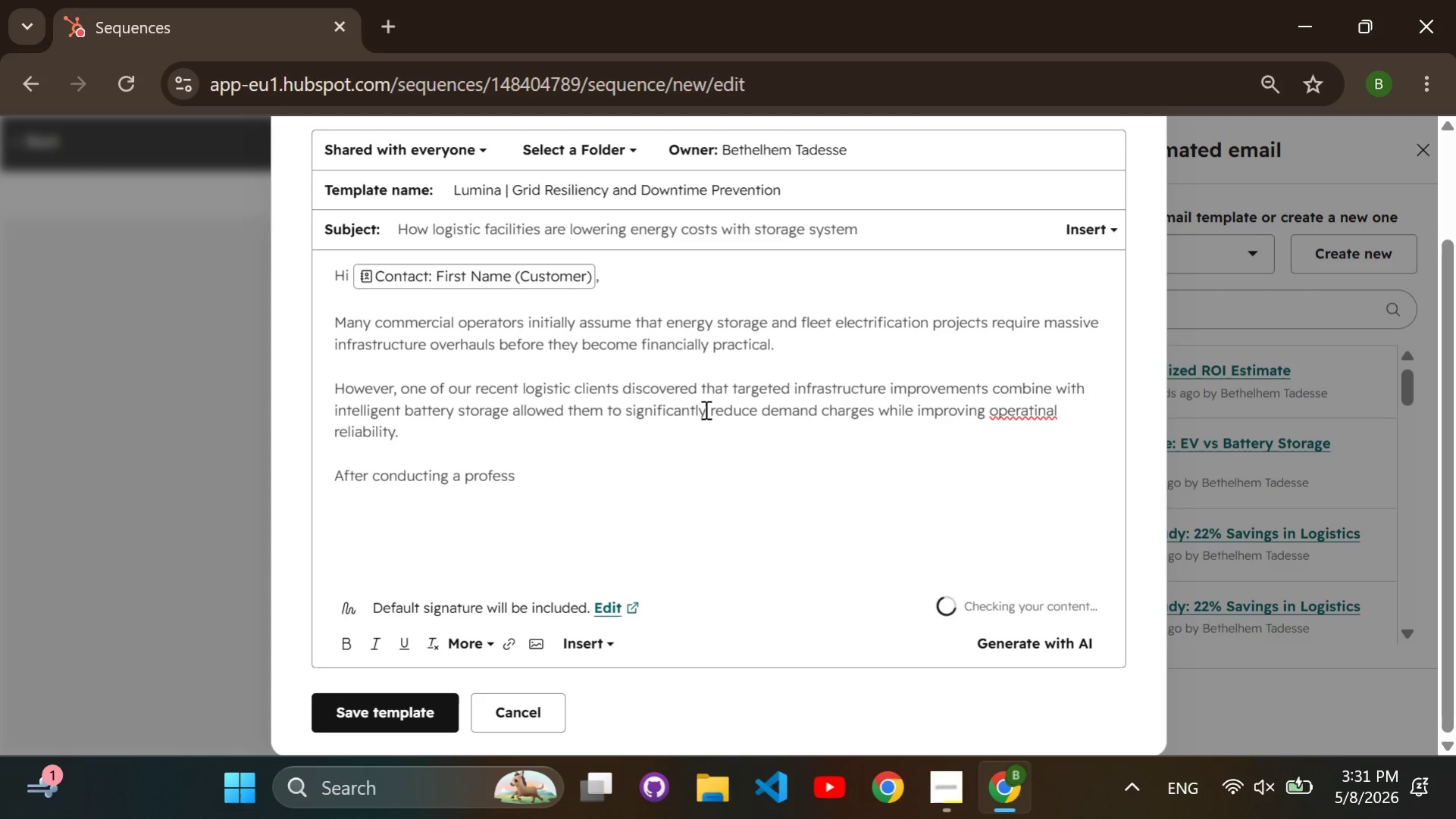 
type(ion)
 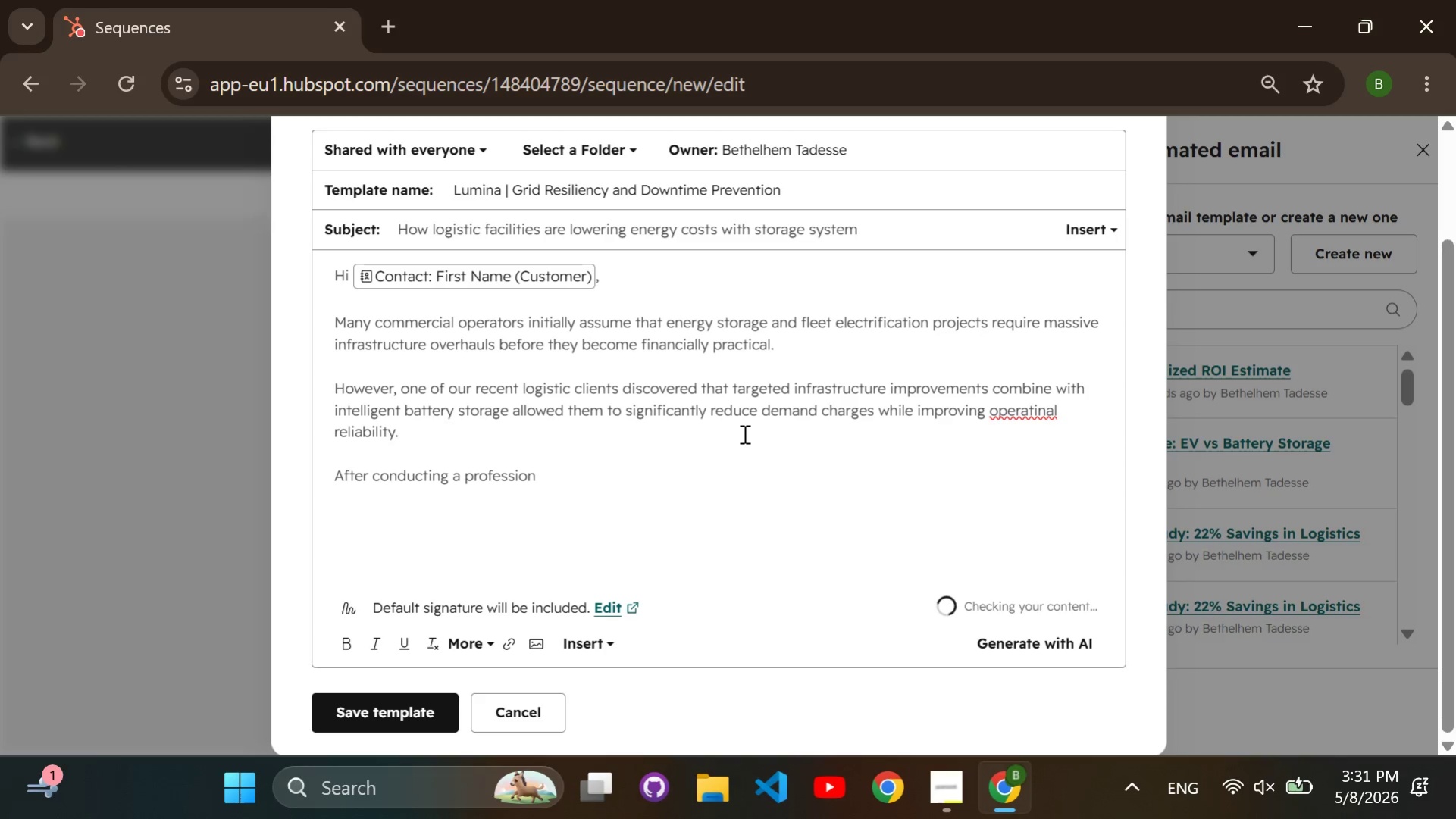 
type(al energy audit, they were able to:)
 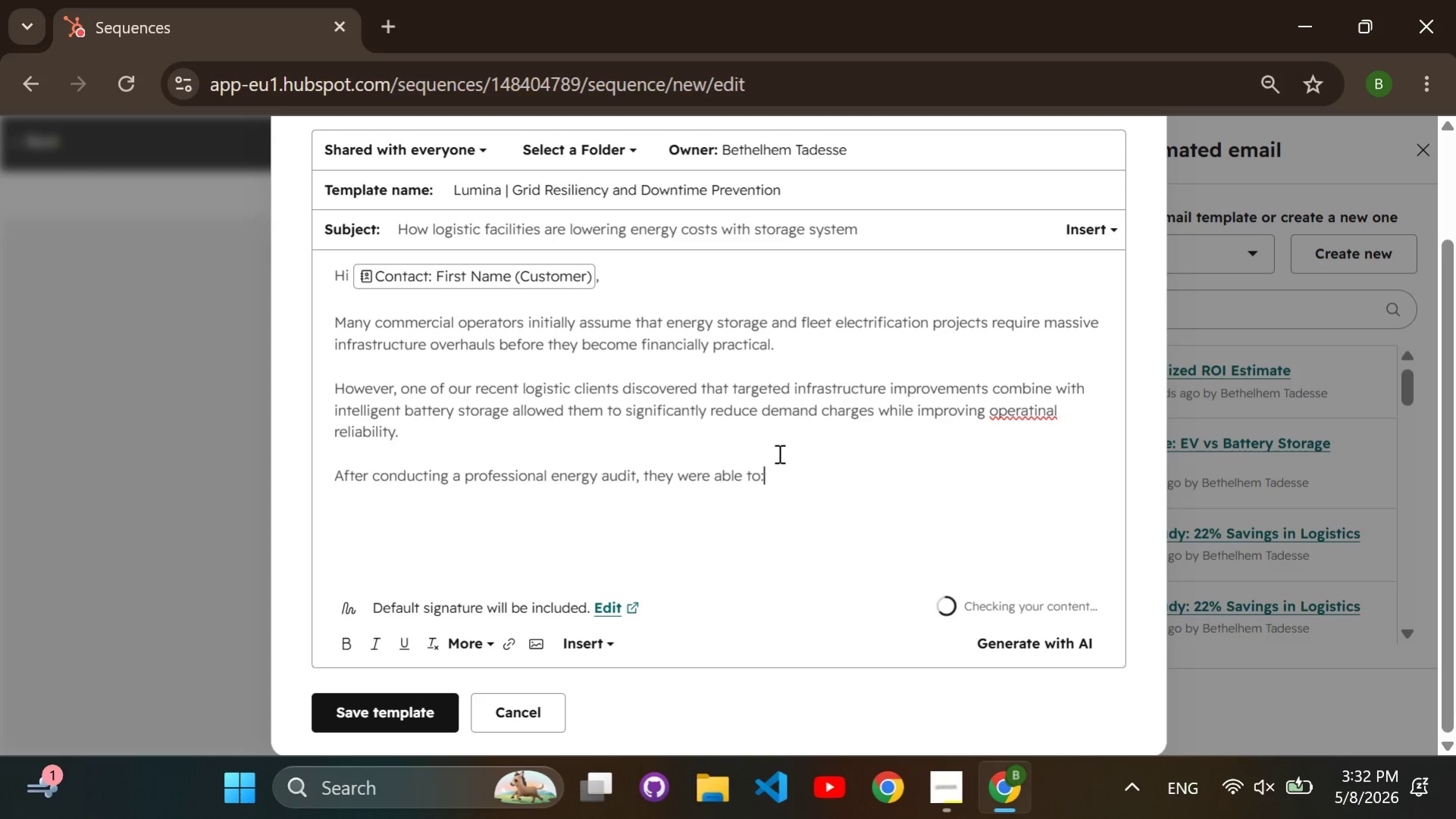 
key(Enter)
 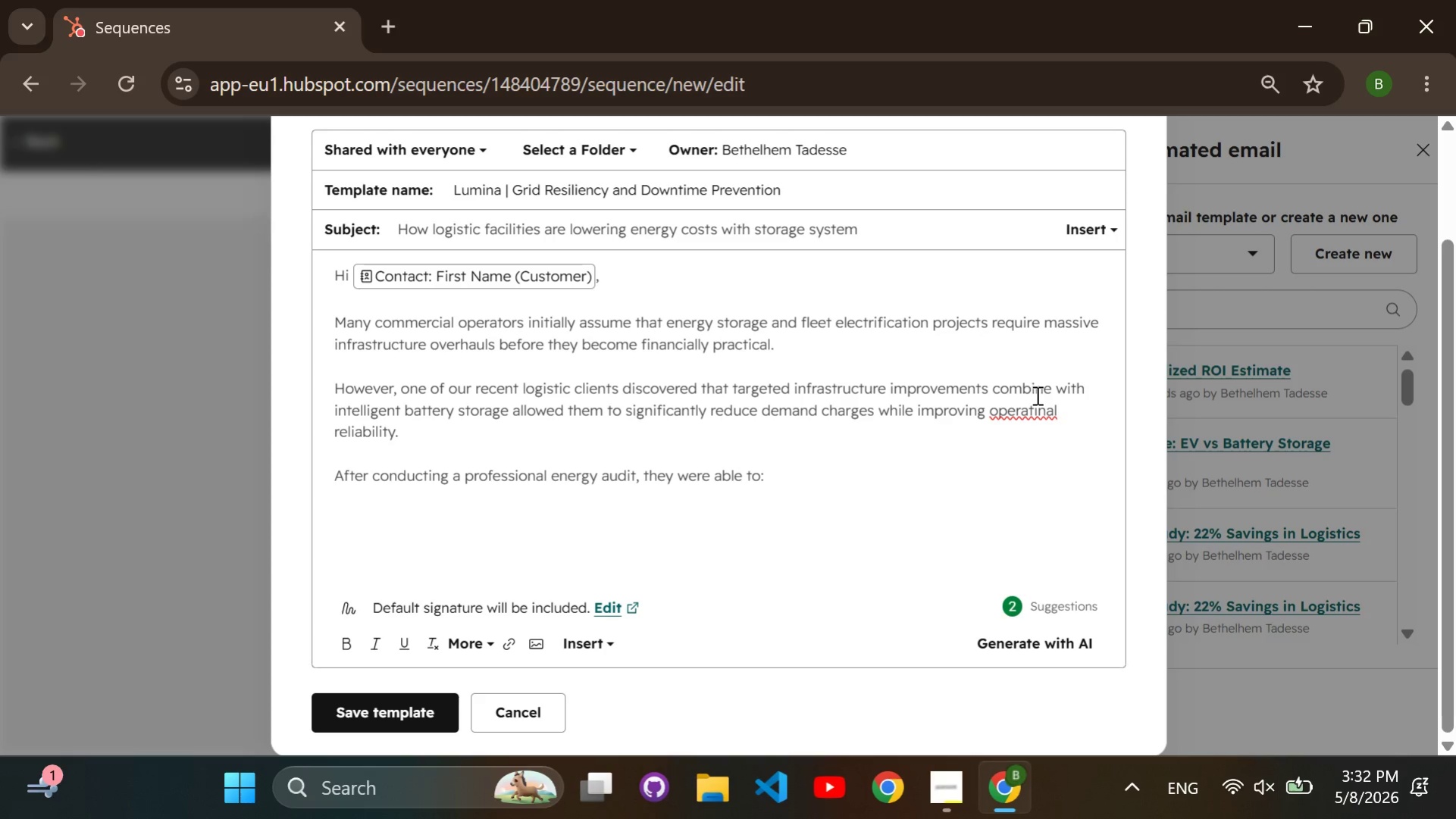 
left_click([1031, 411])
 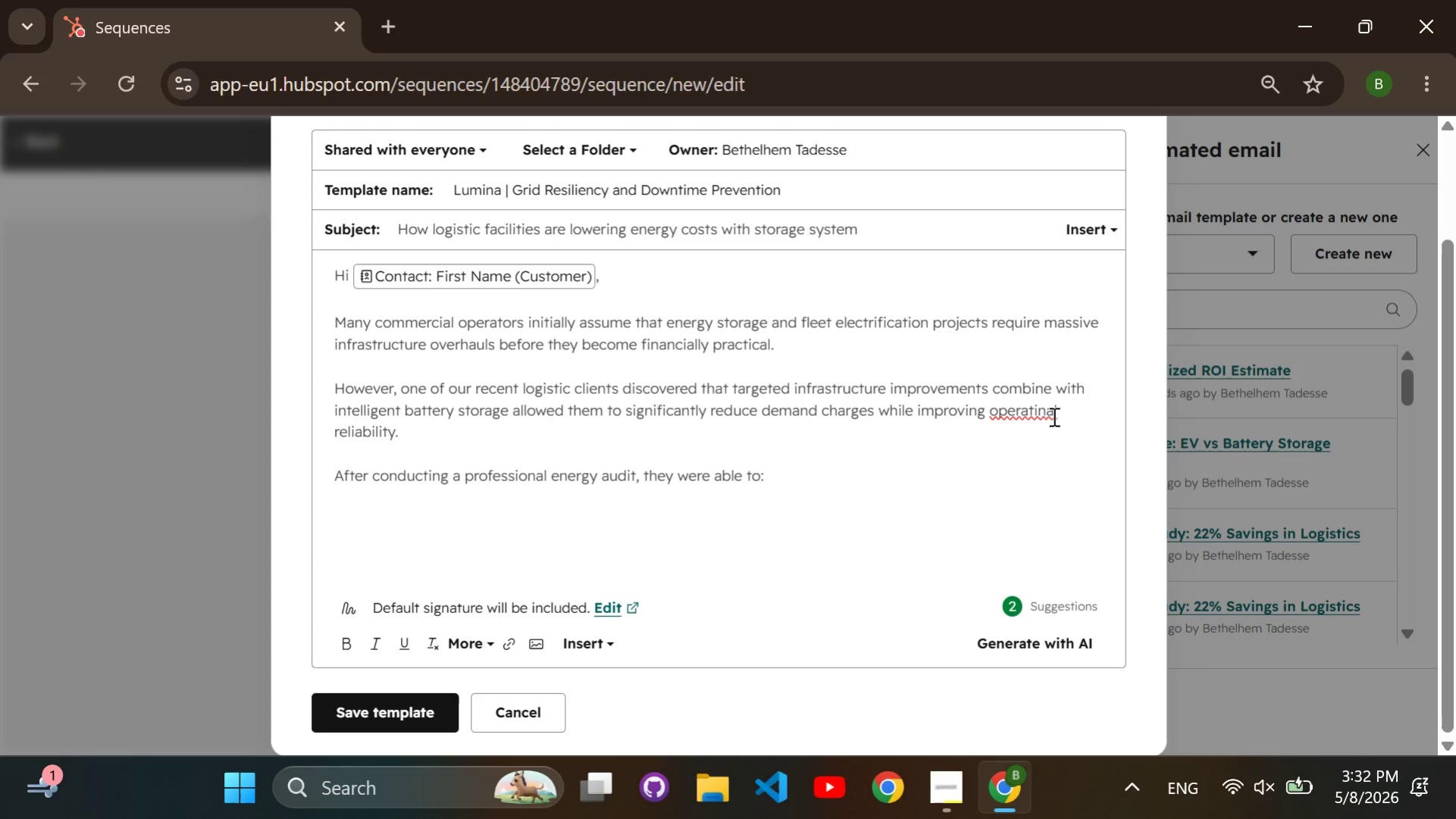 
wait(5.45)
 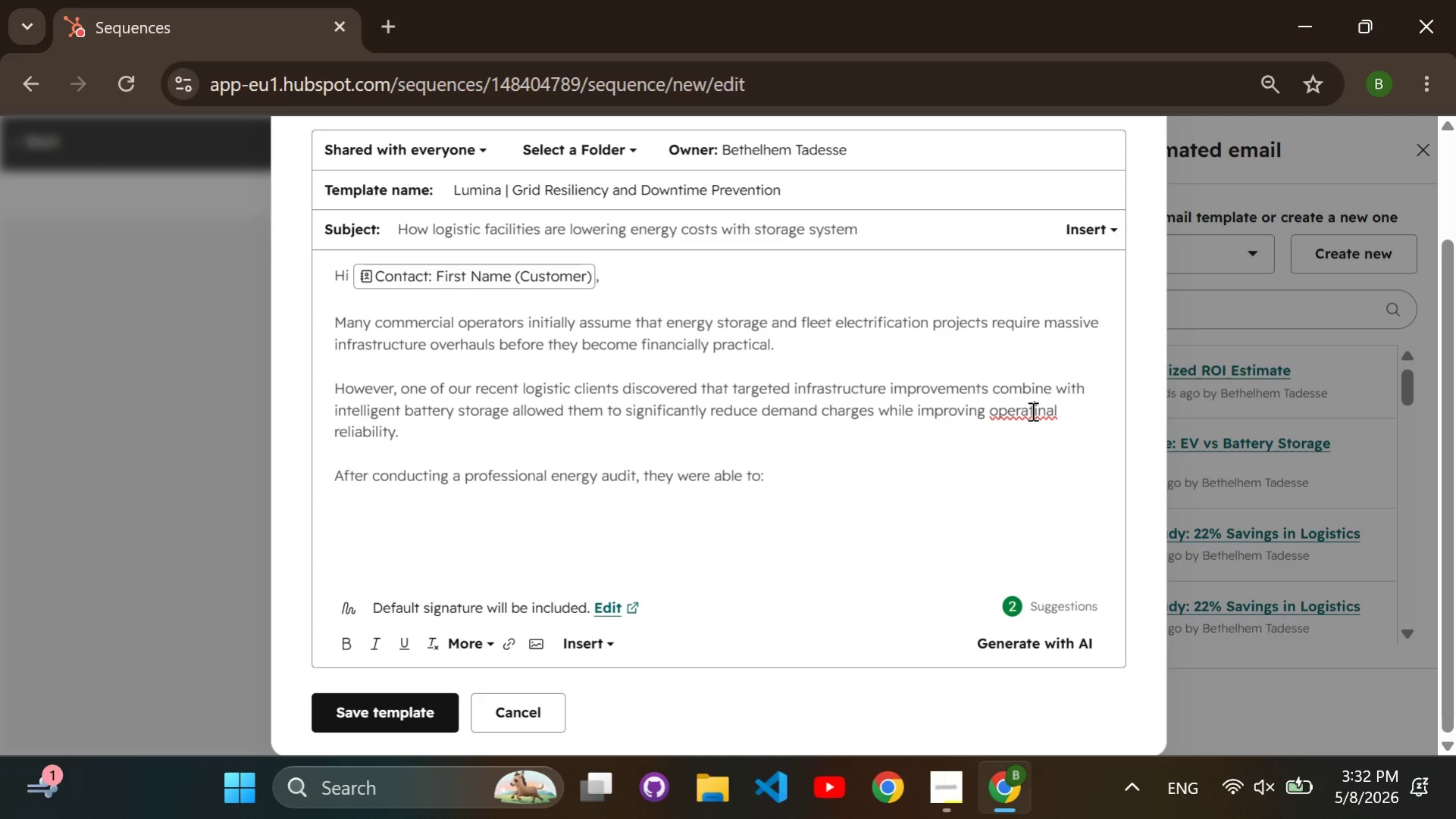 
left_click([1035, 410])
 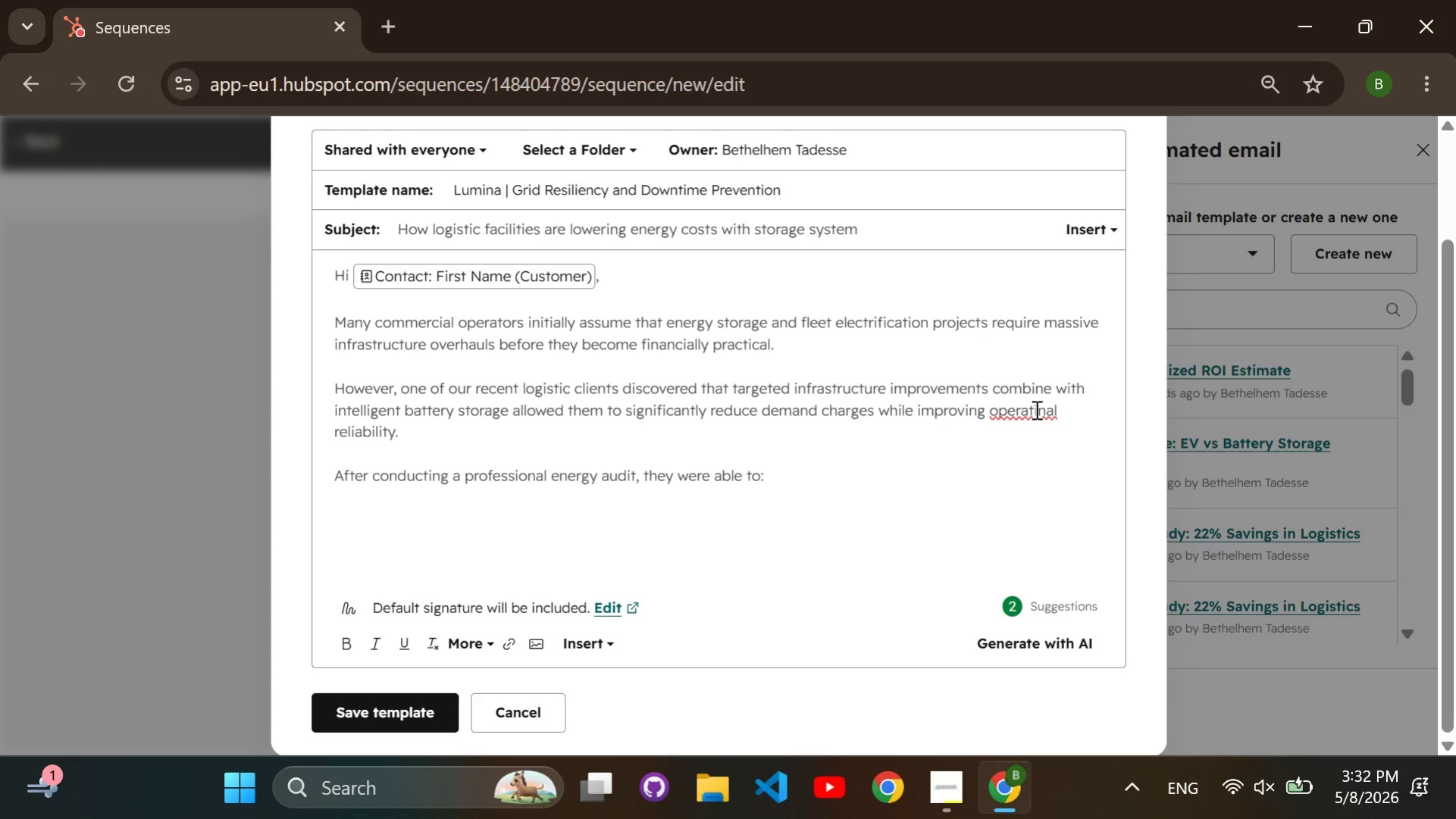 
key(O)
 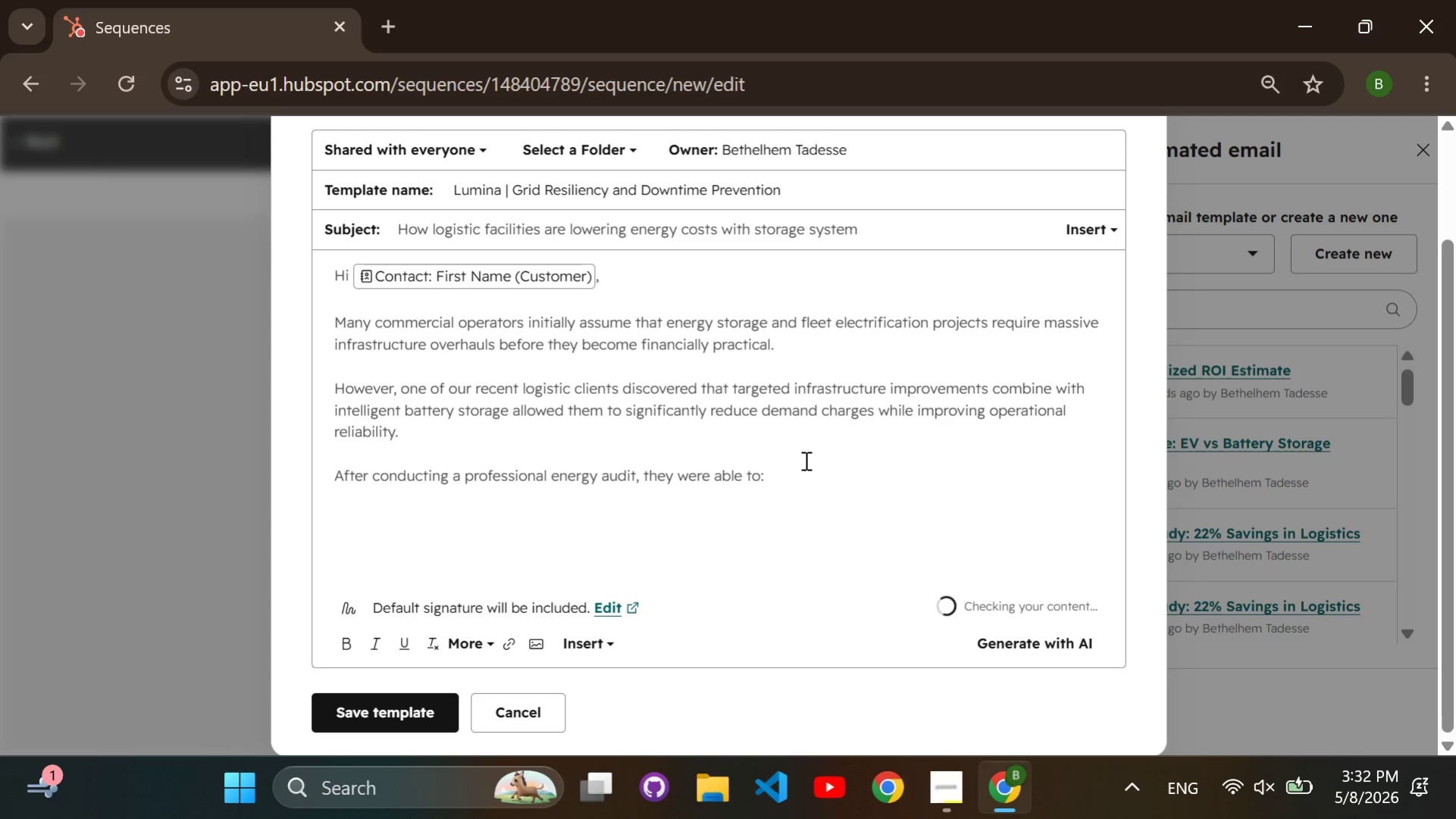 
left_click([801, 467])
 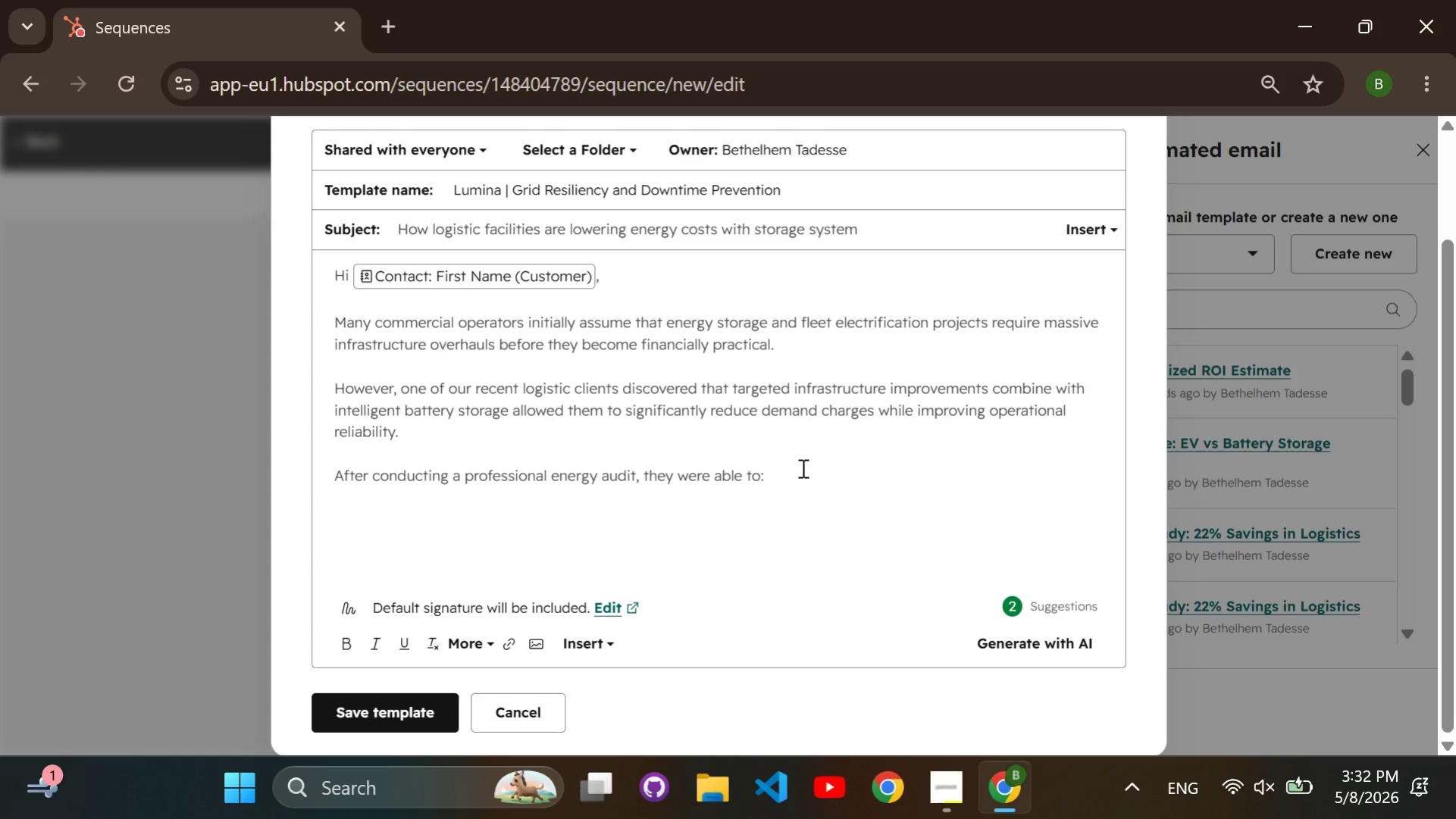 
key(Enter)
 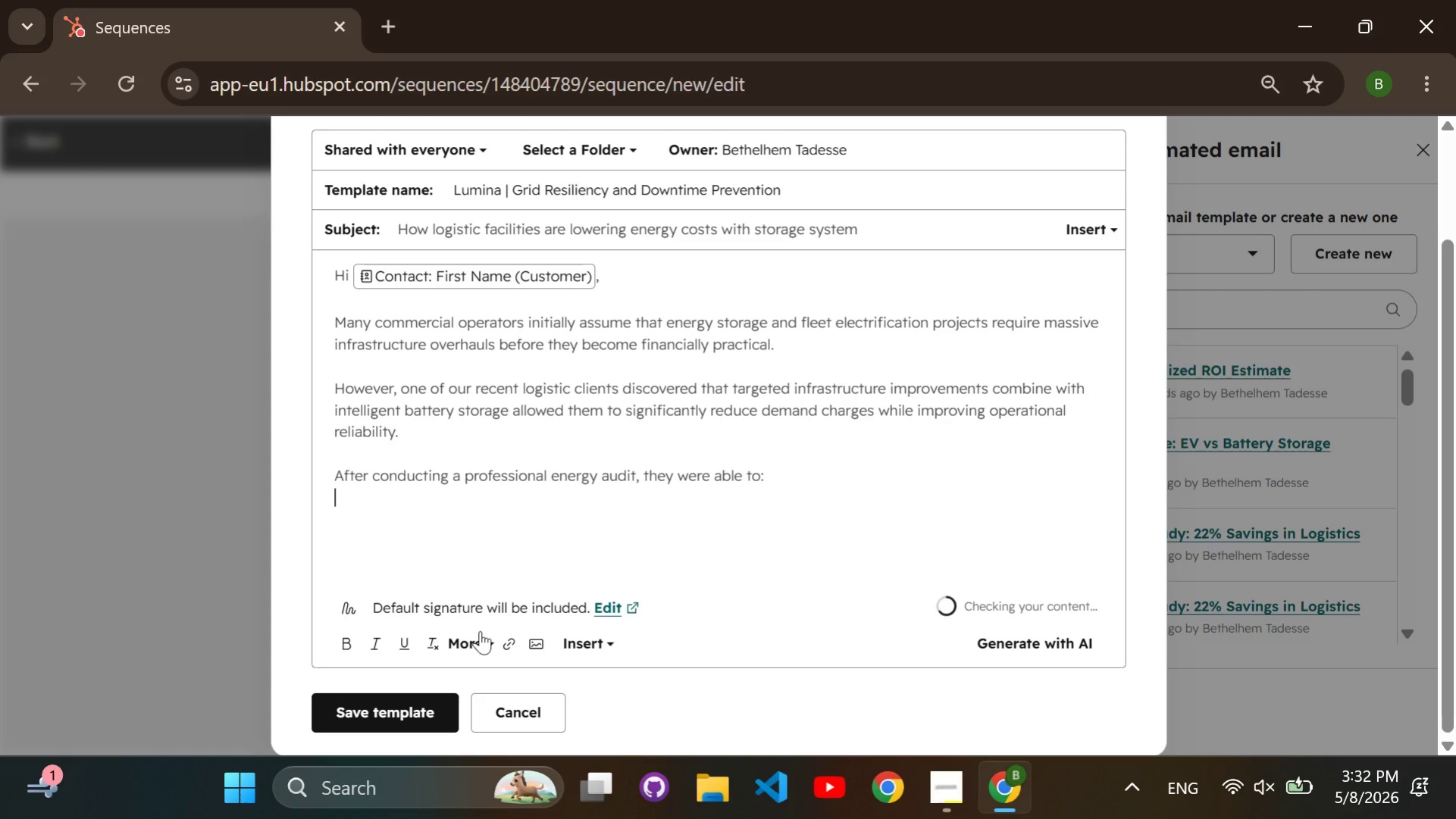 
left_click([478, 634])
 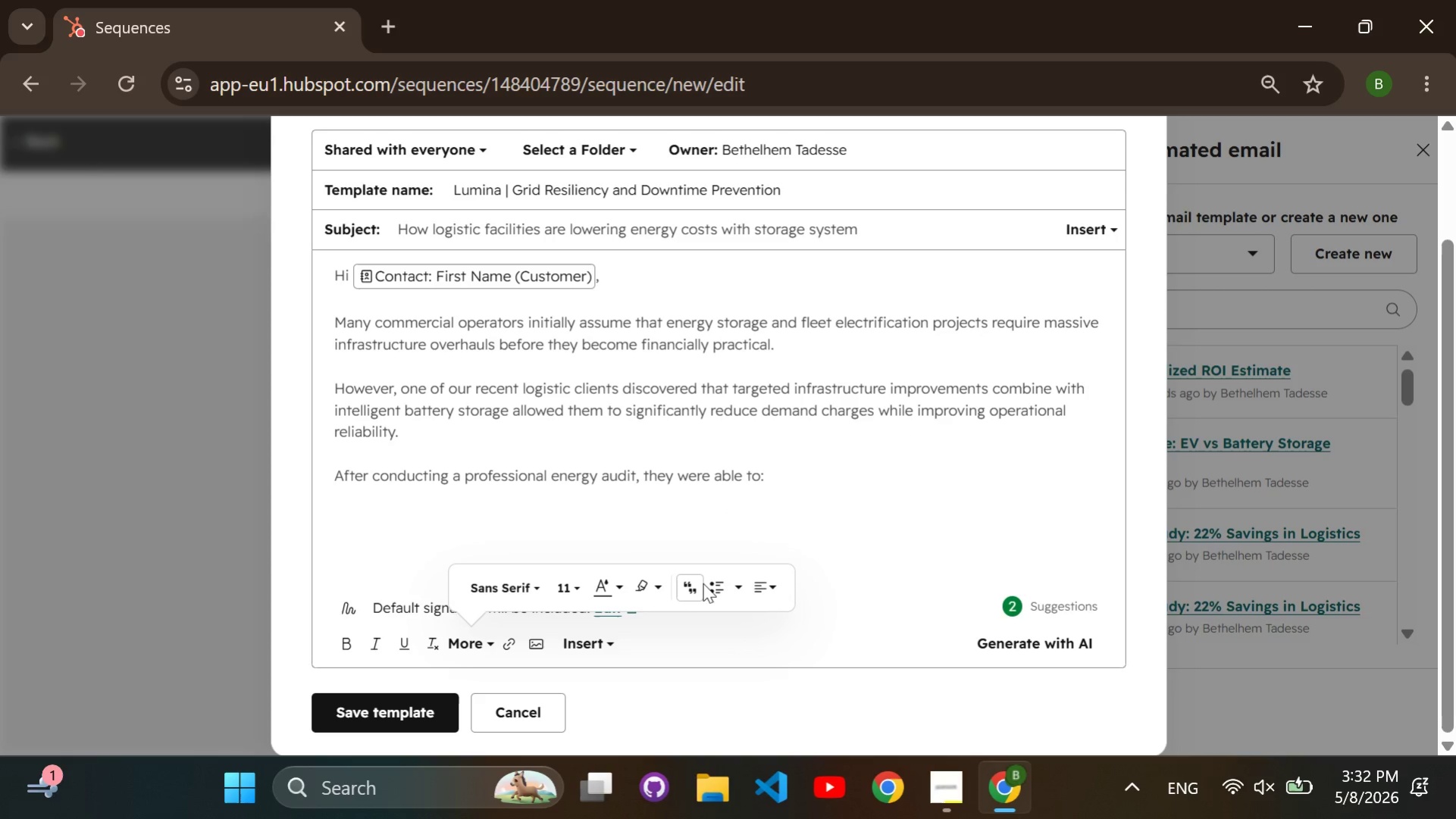 
left_click([711, 580])
 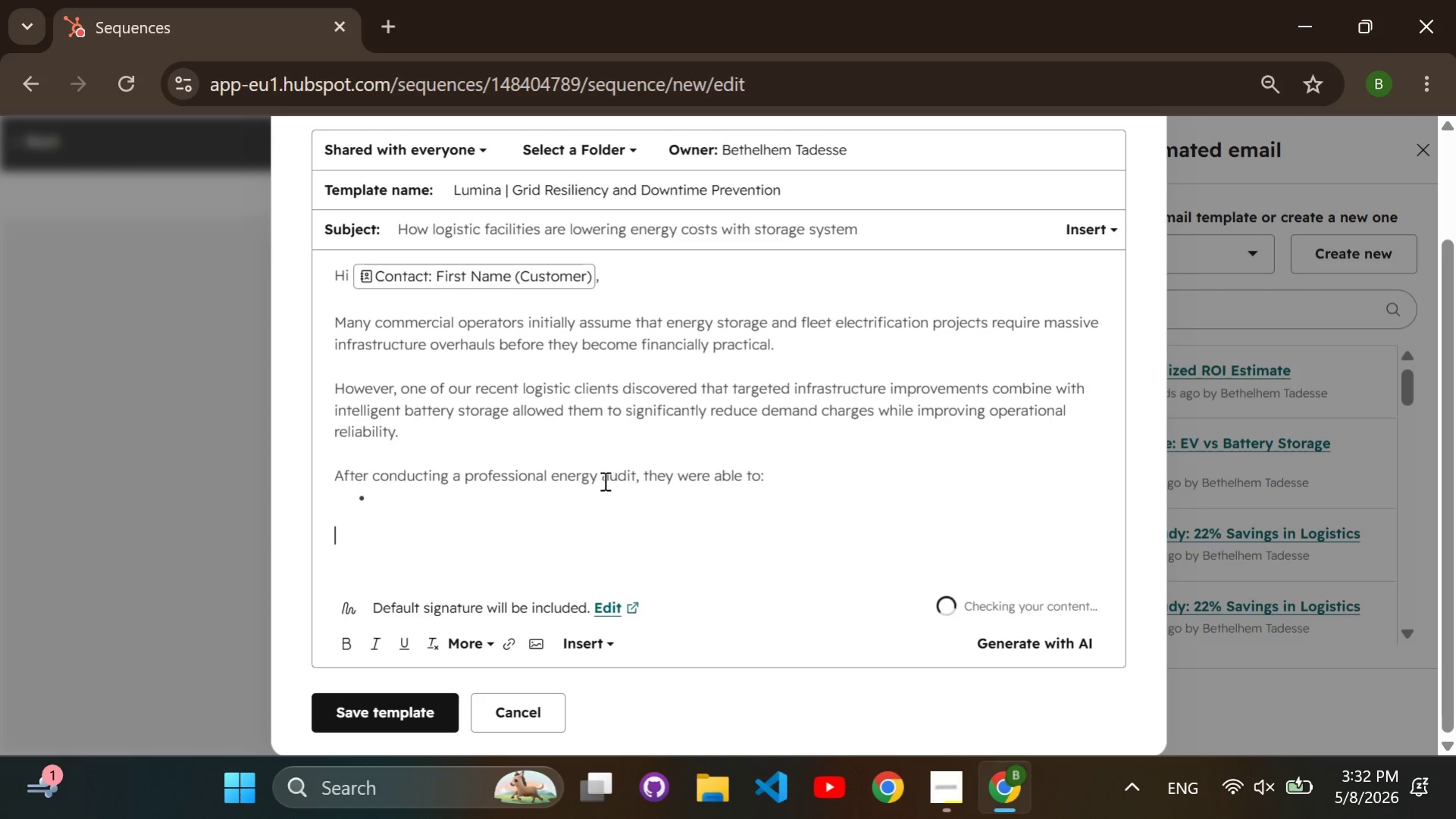 
double_click([599, 489])
 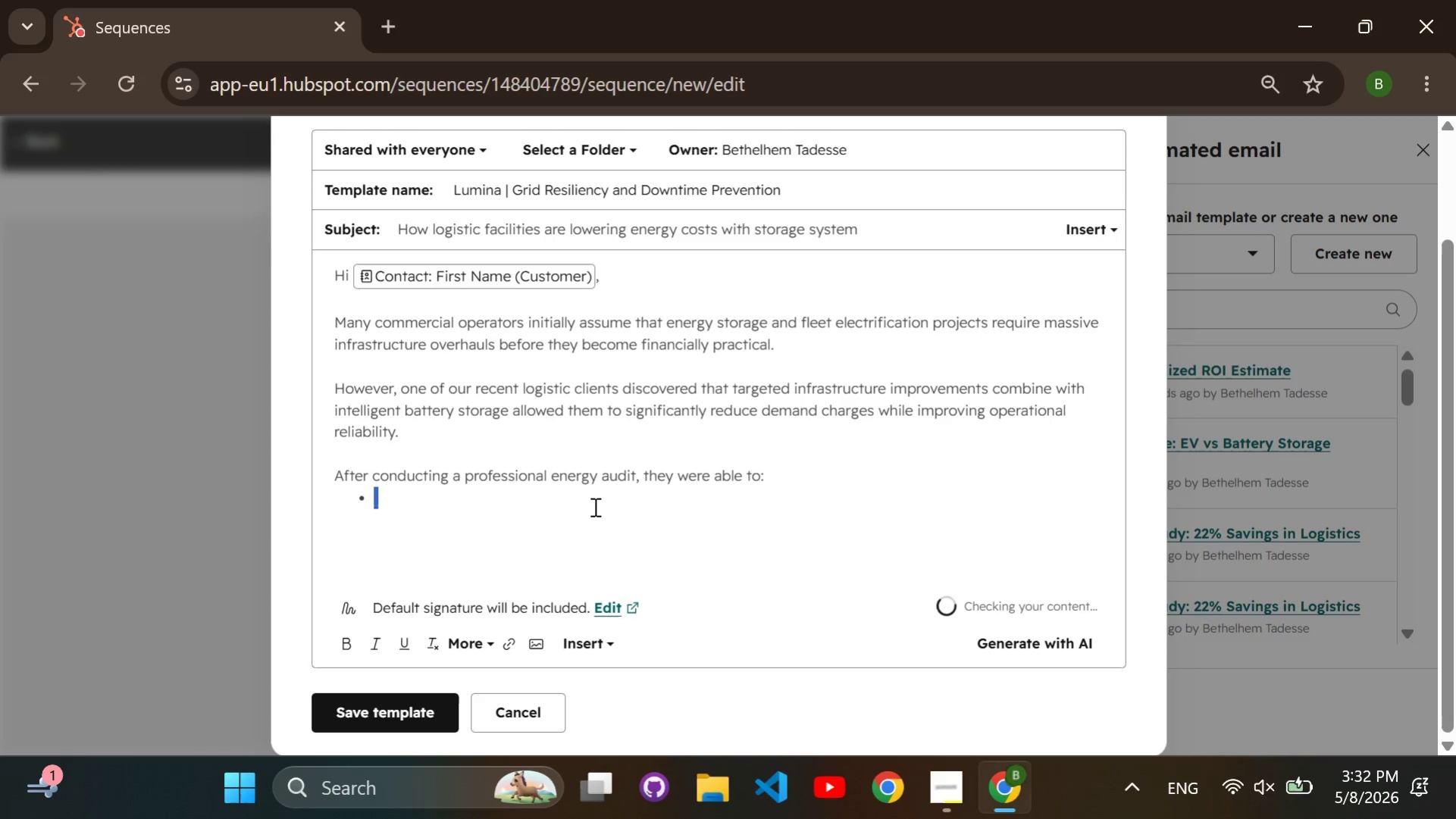 
left_click([593, 506])
 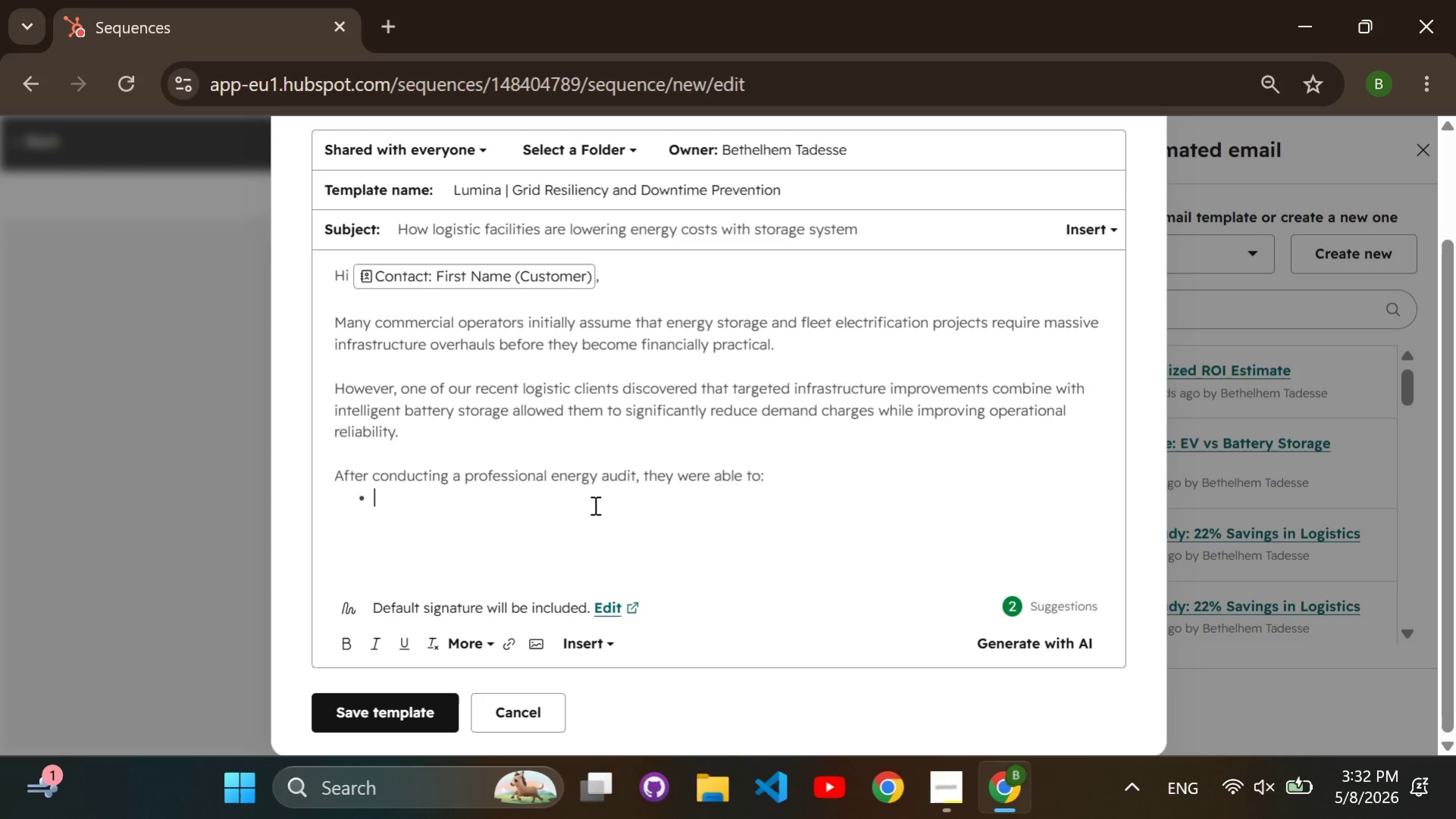 
type(Lower peak demand expos)
 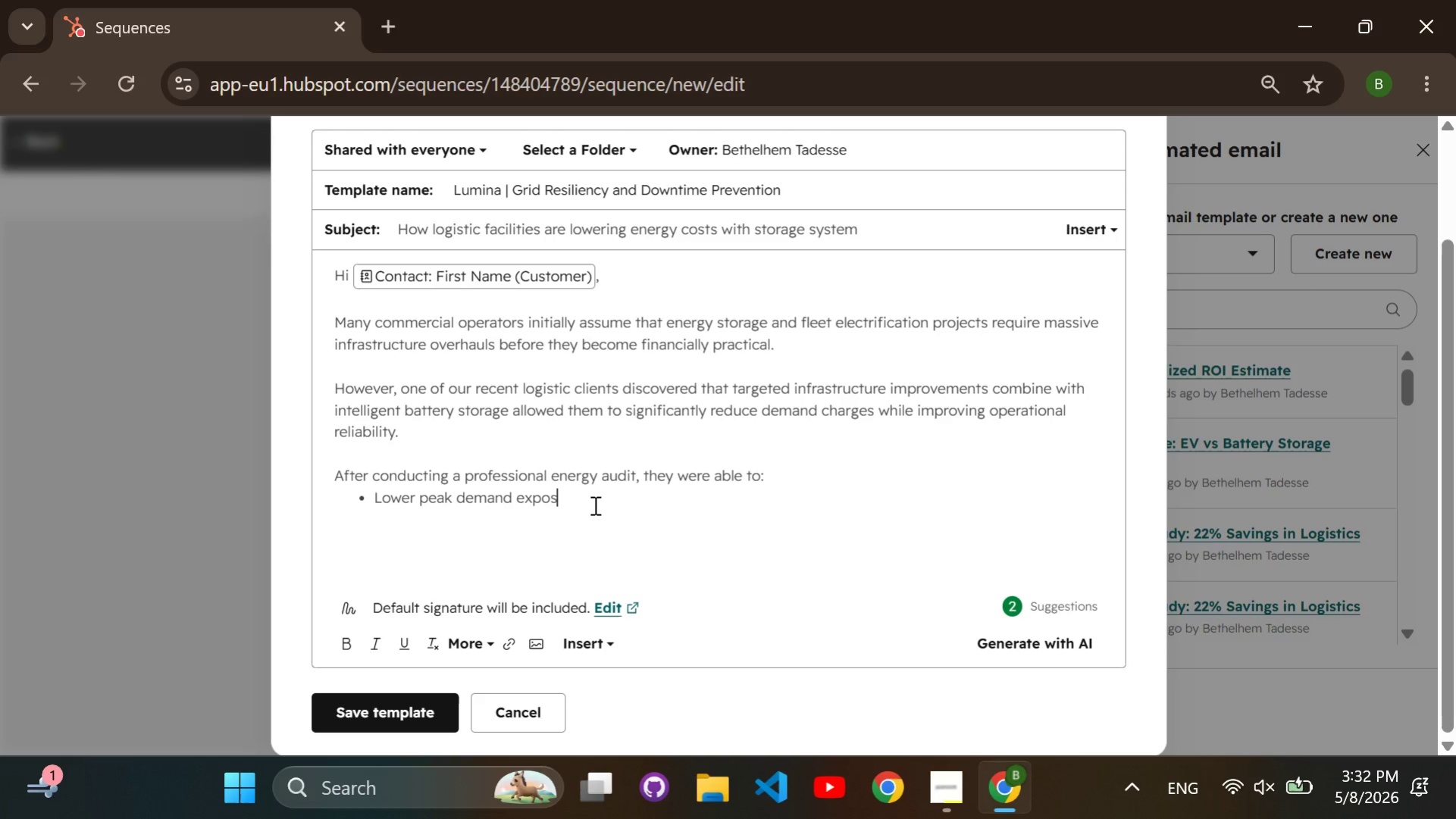 
type(ure)
 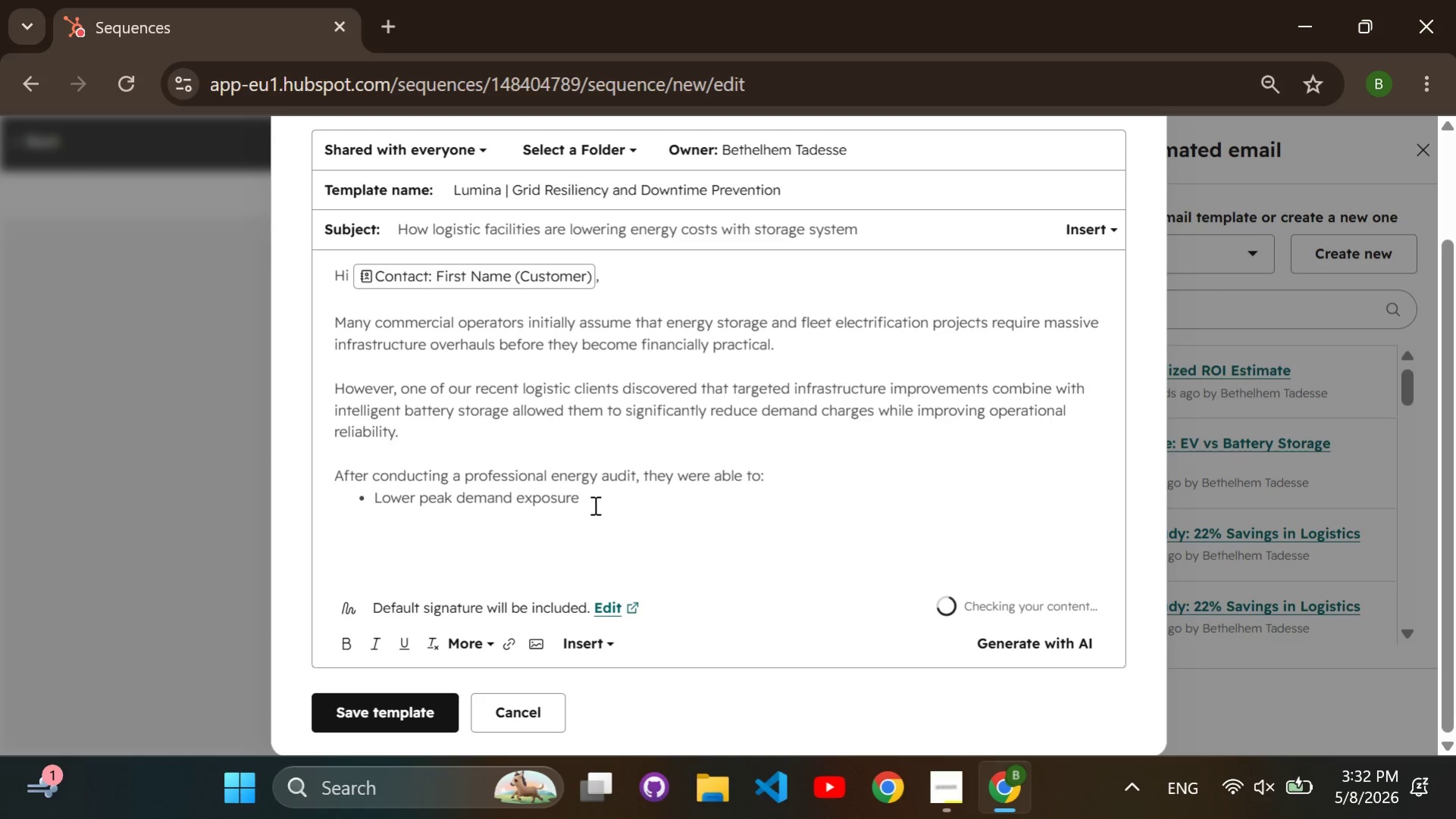 
key(Enter)
 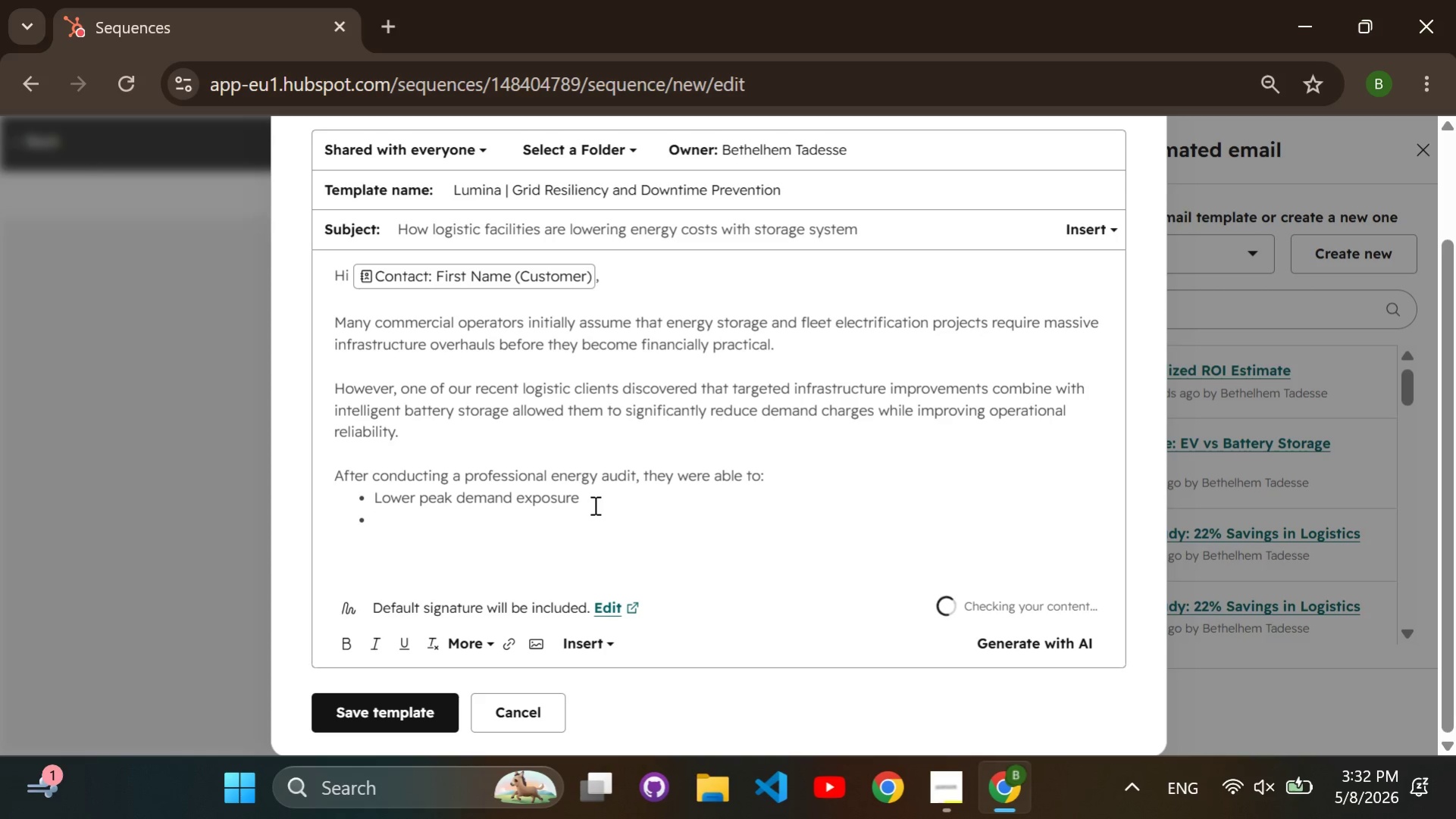 
key(CapsLock)
 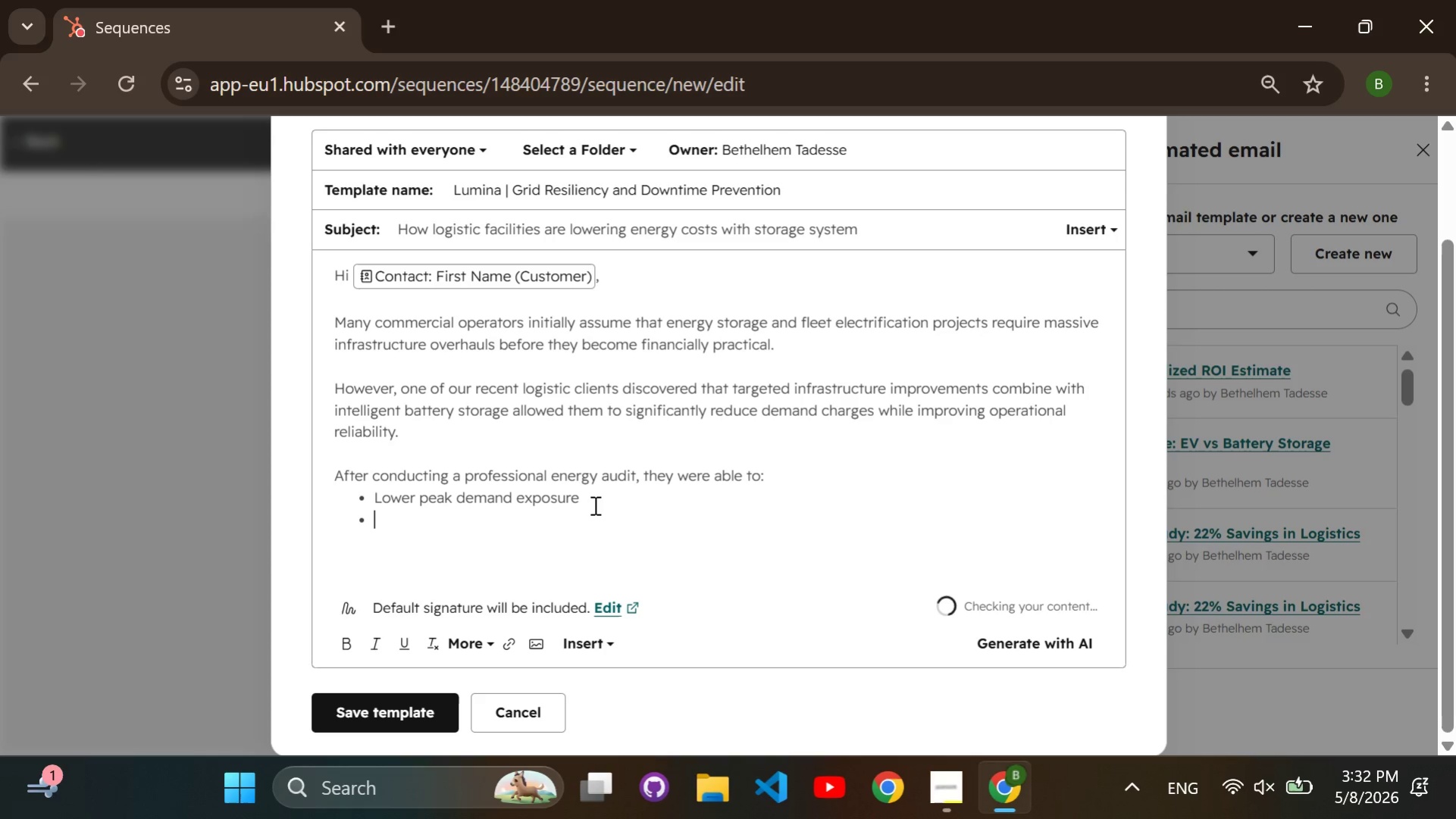 
key(I)
 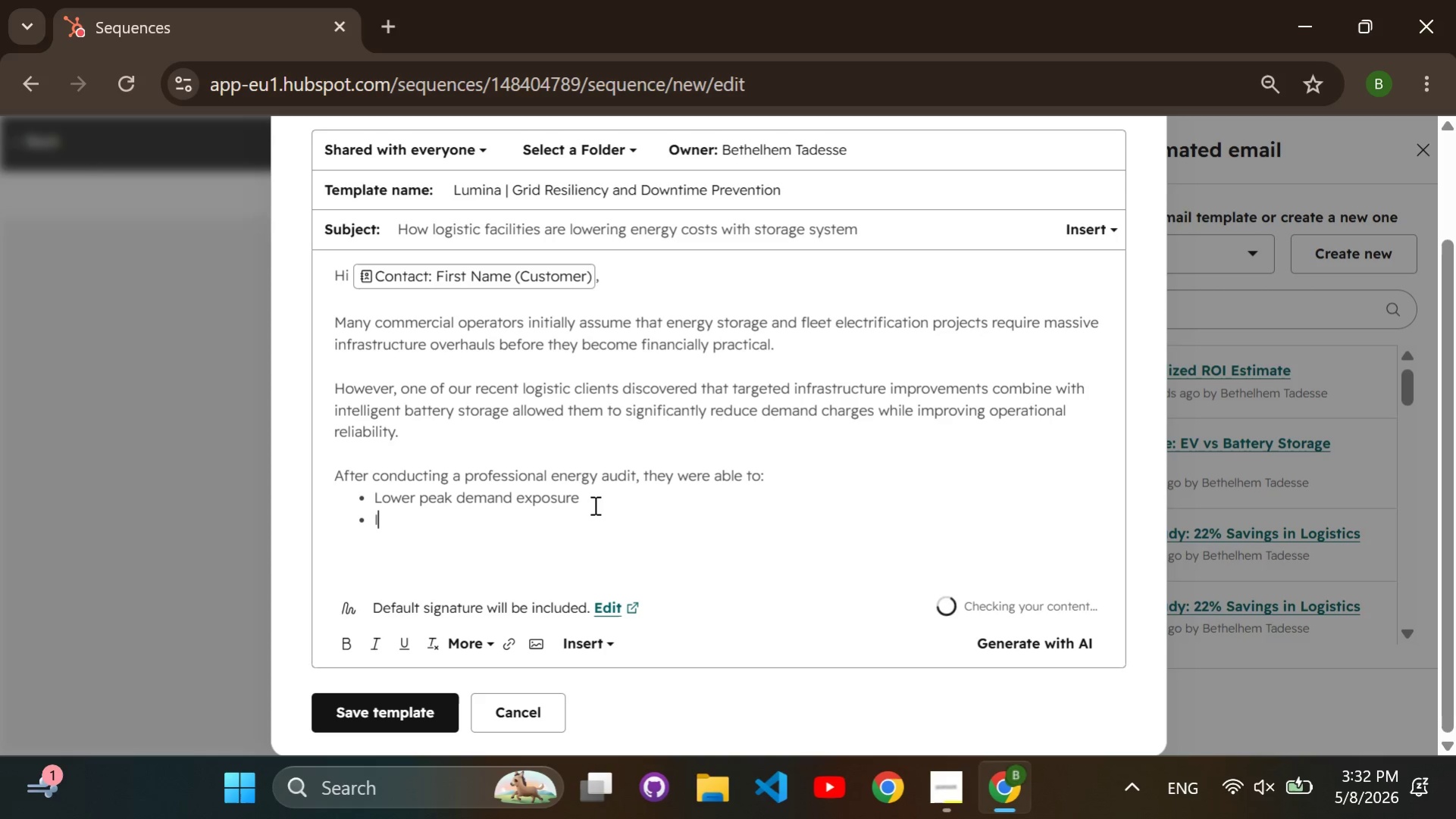 
key(CapsLock)
 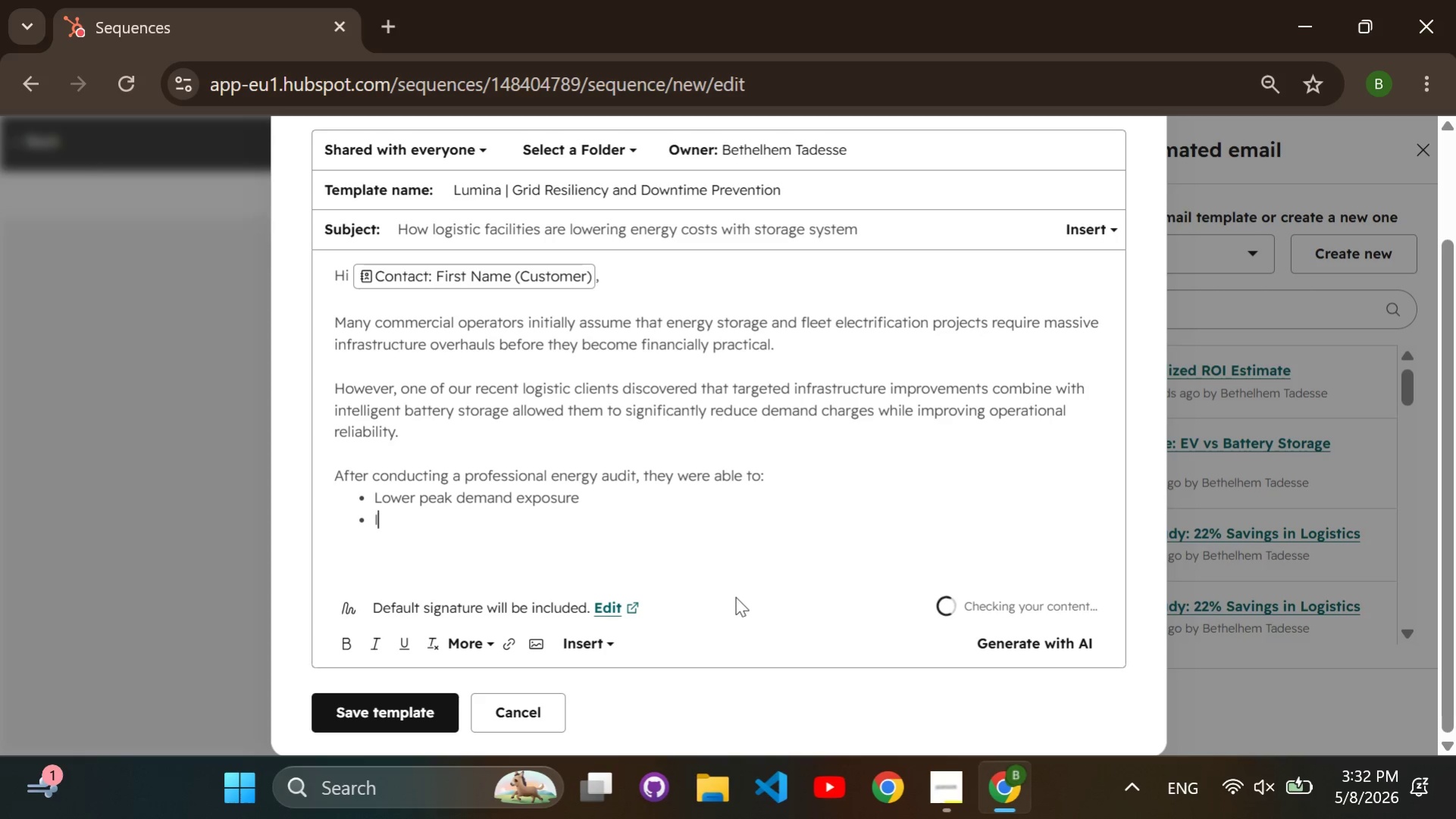 
type(mprove charging efficiency for fleet vechiles)
 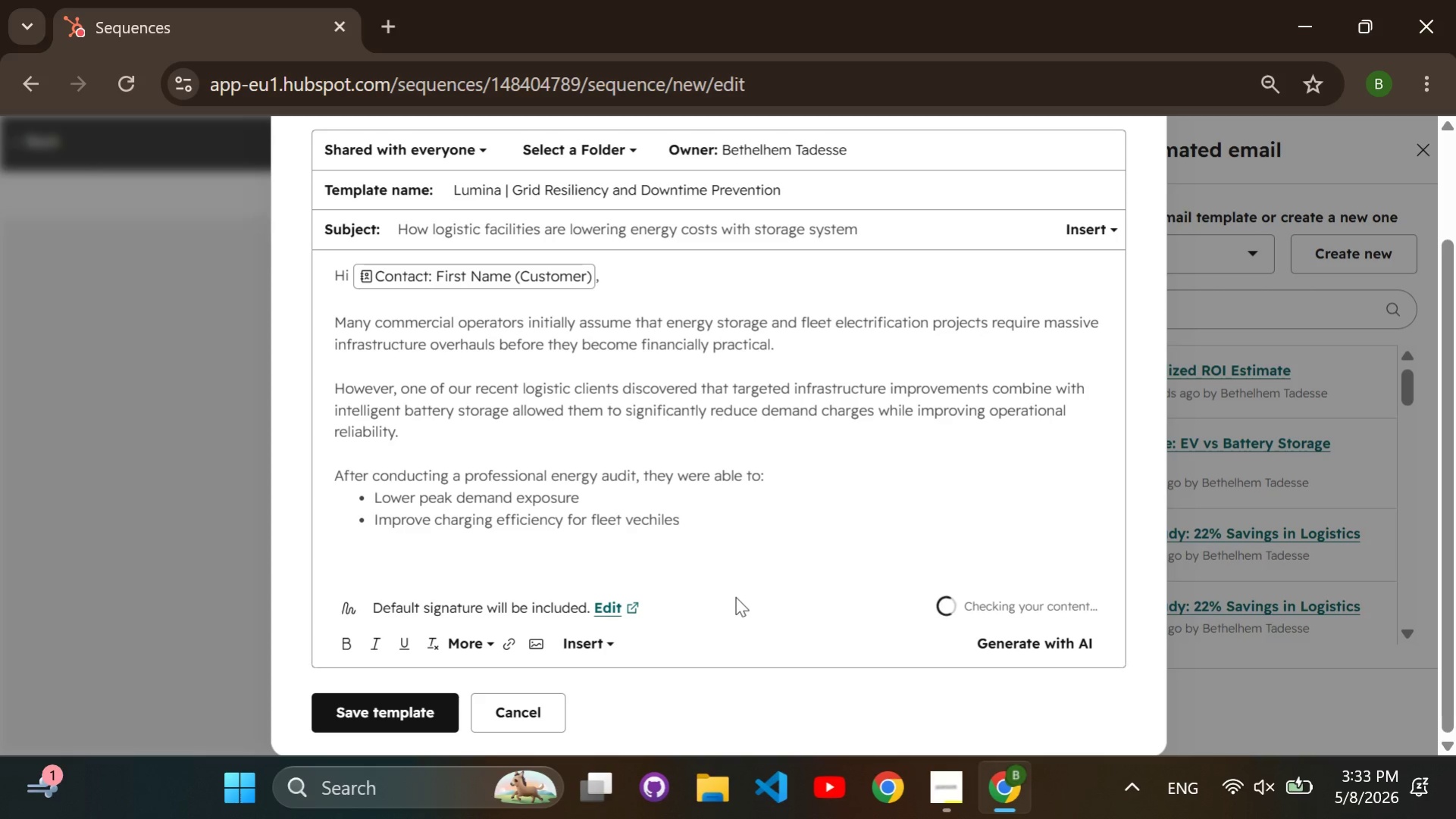 
key(Enter)
 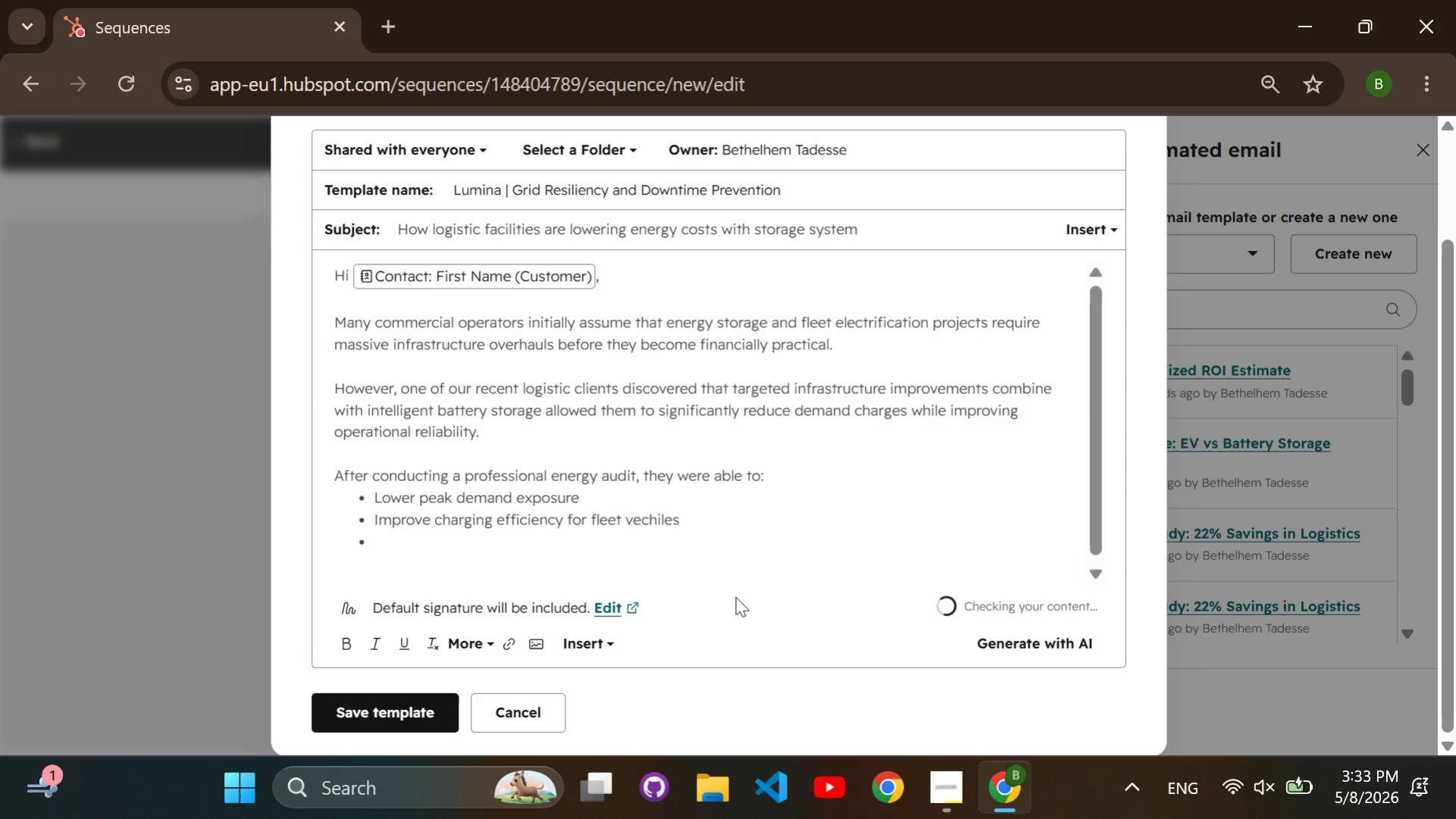 
type(Reduce outage0)
key(Backspace)
type(-)
 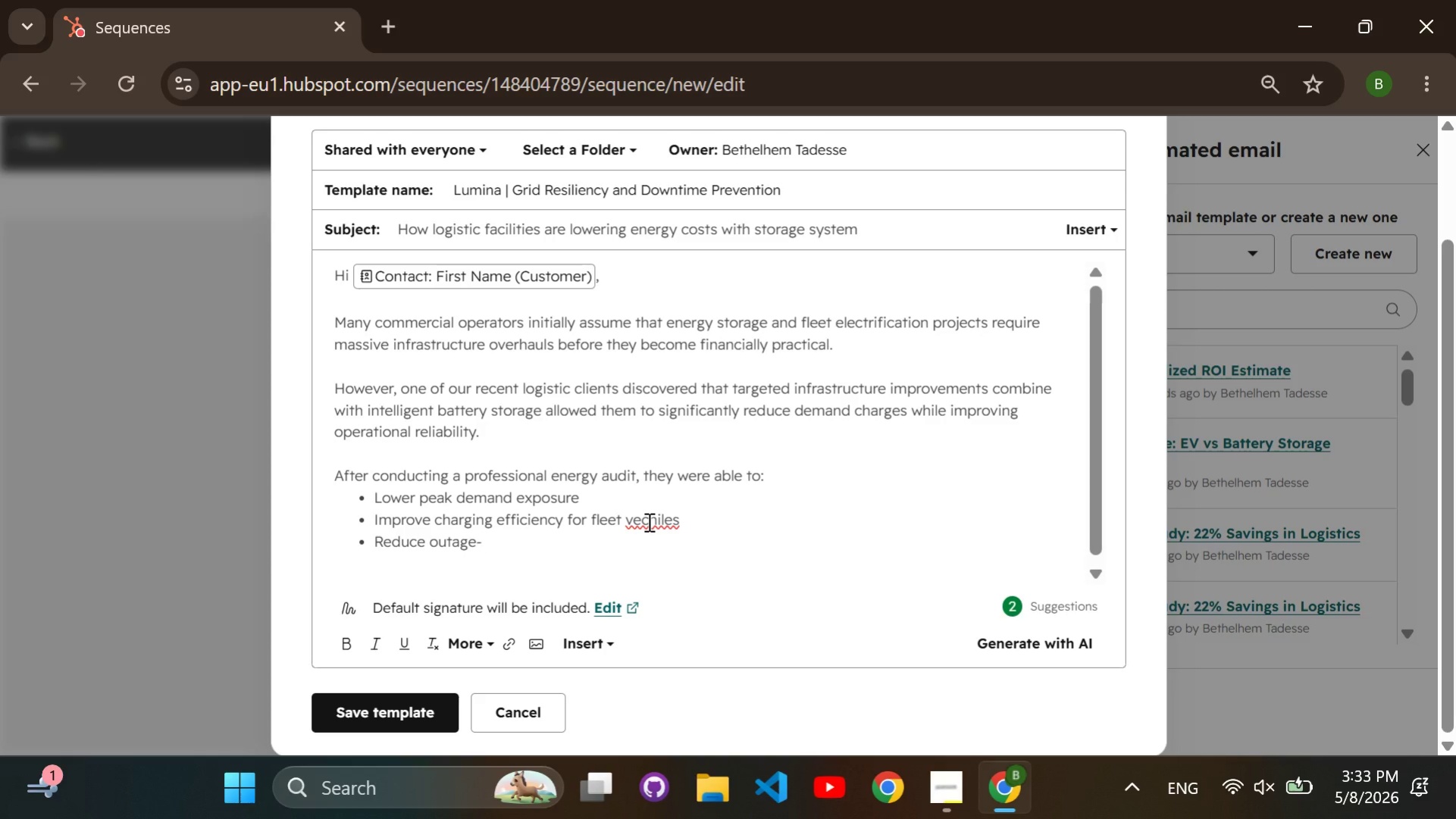 
wait(6.16)
 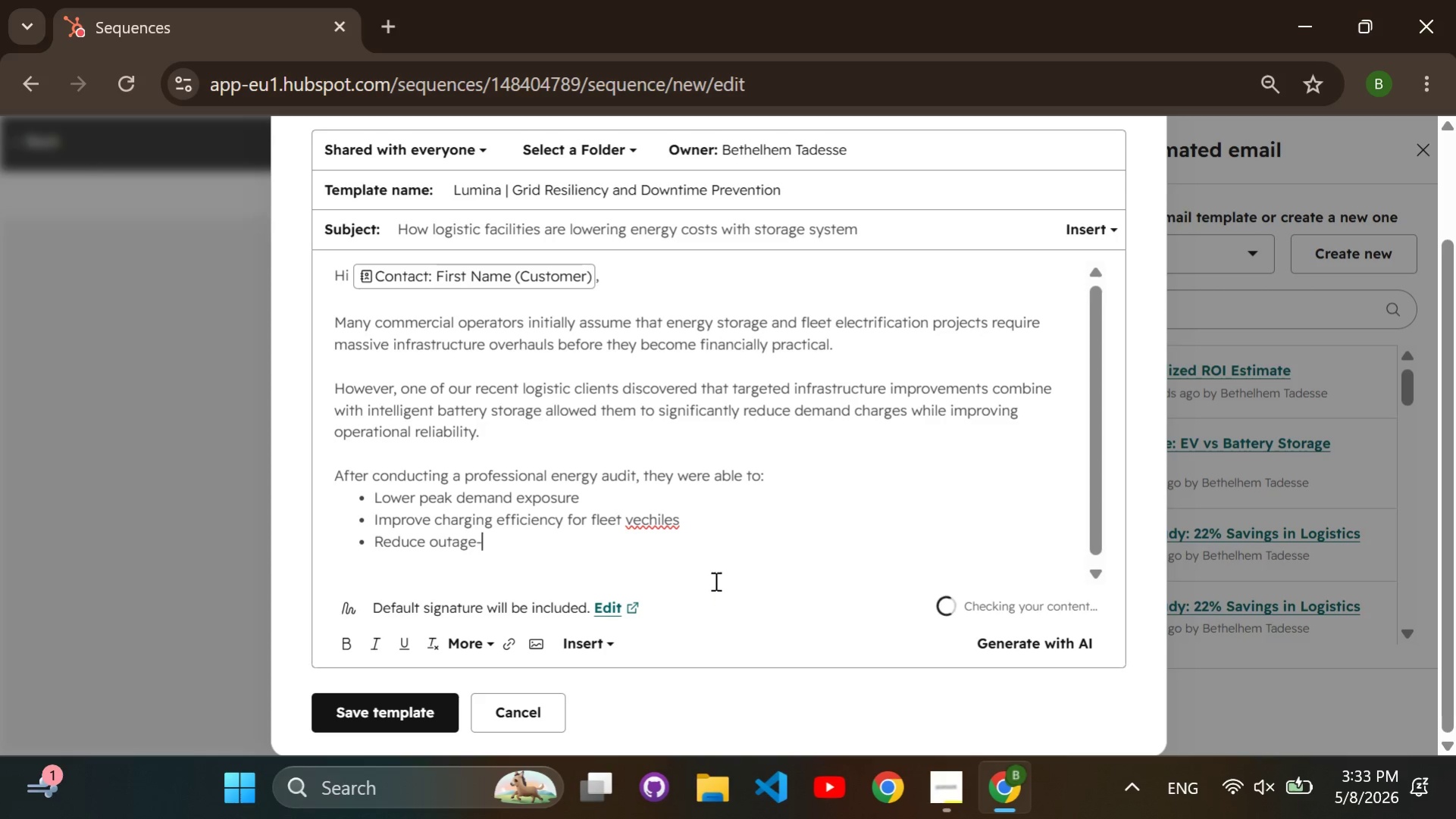 
left_click([647, 519])
 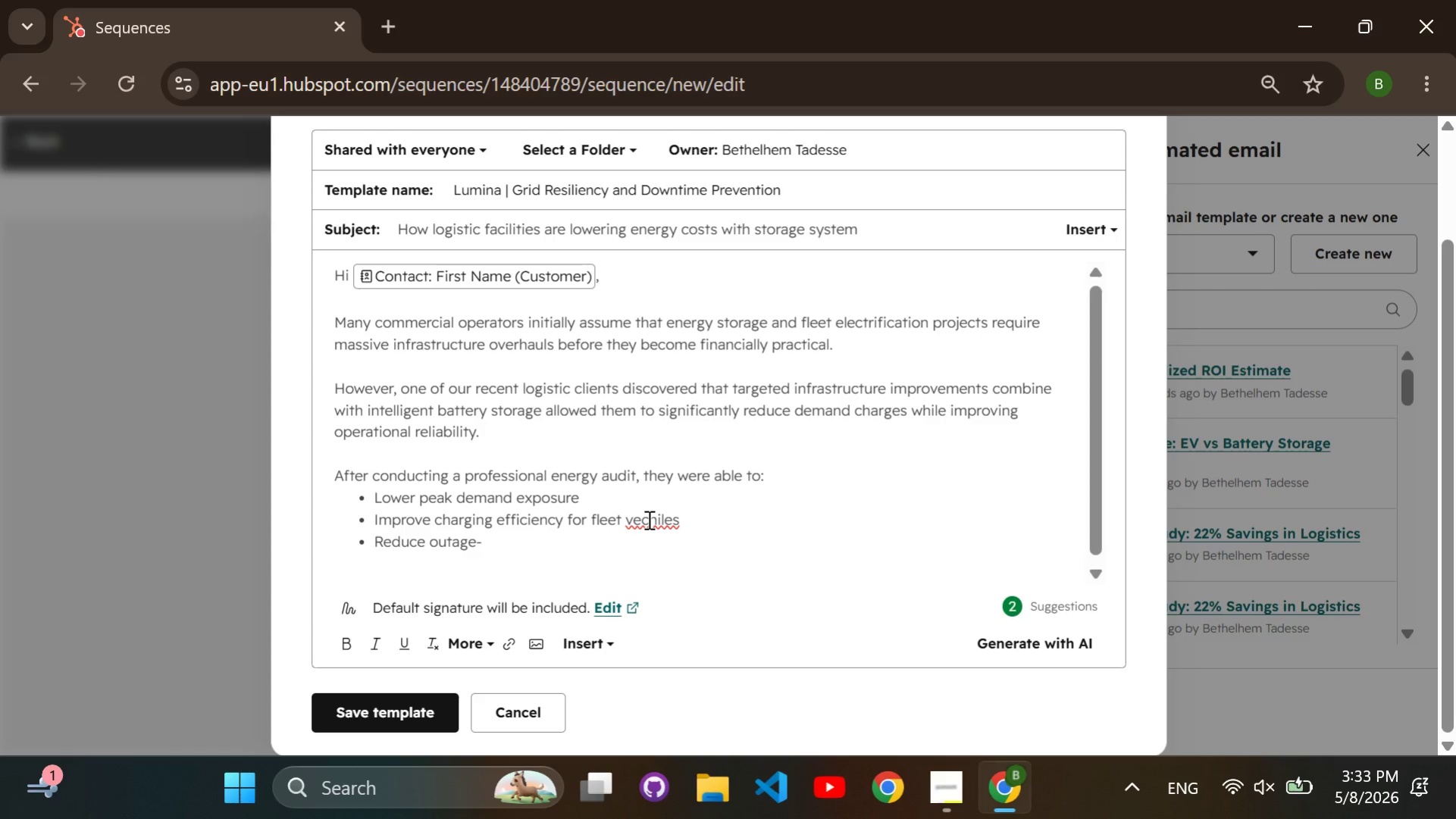 
key(Backspace)
 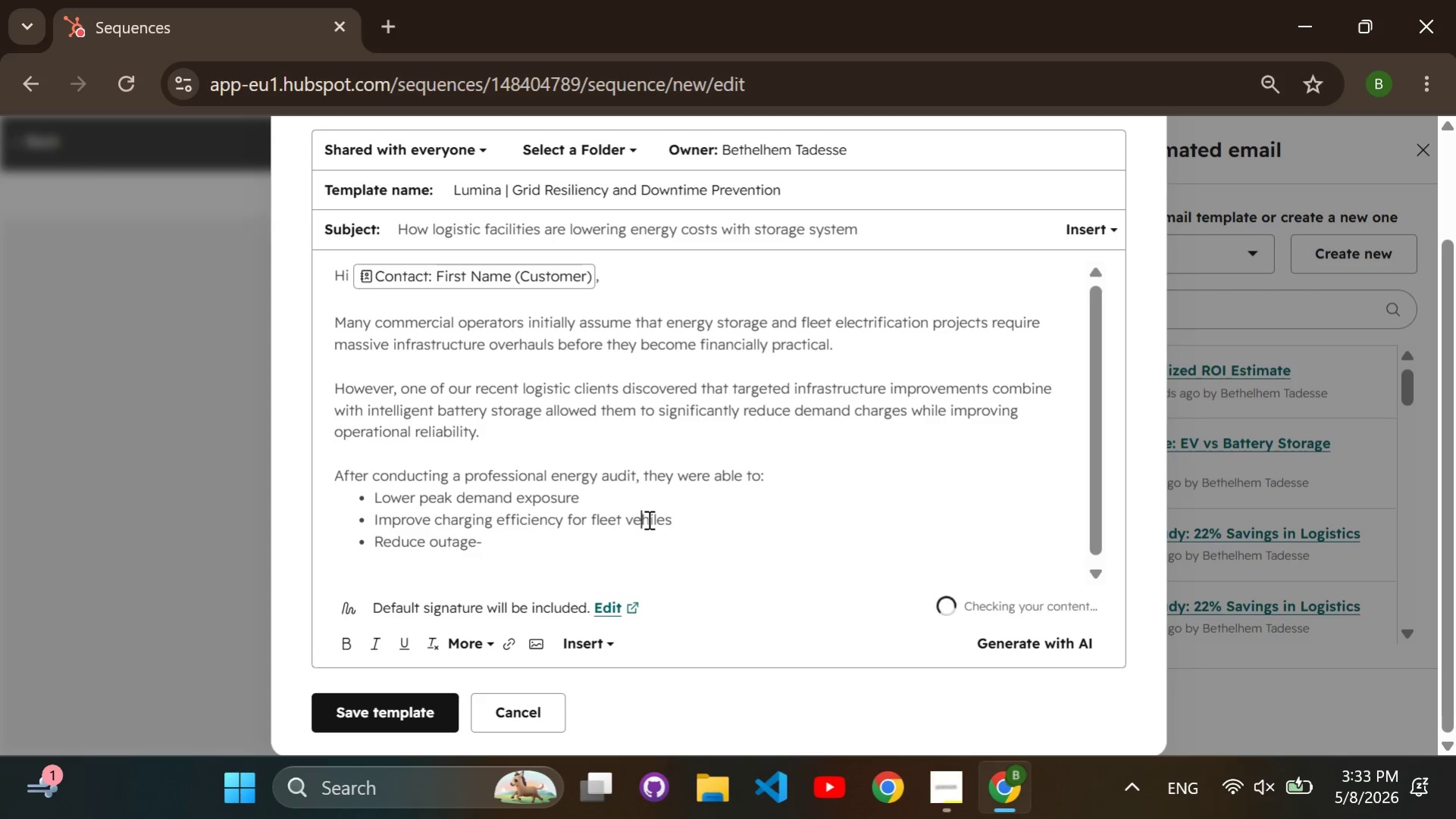 
key(ArrowRight)
 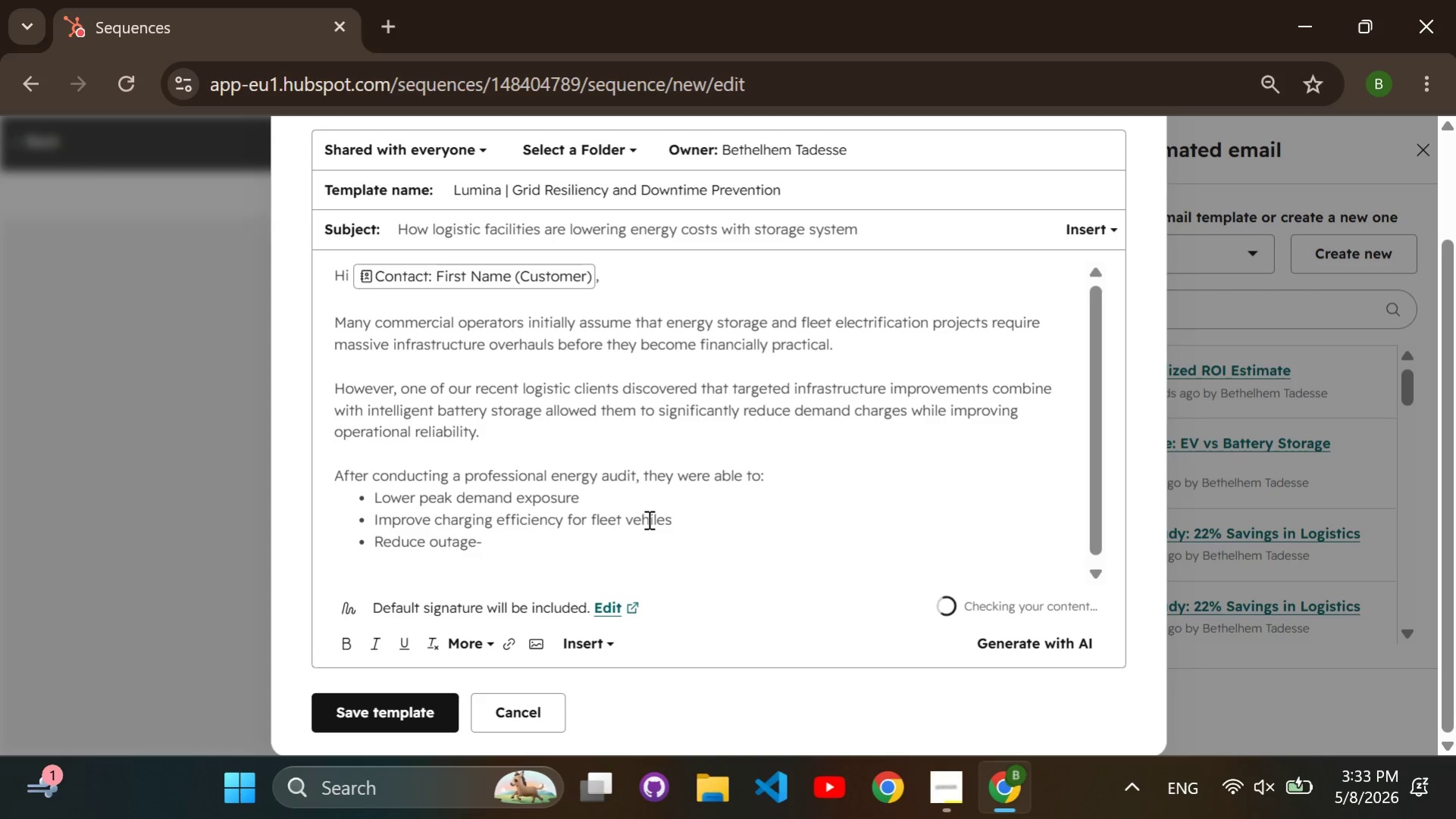 
key(C)
 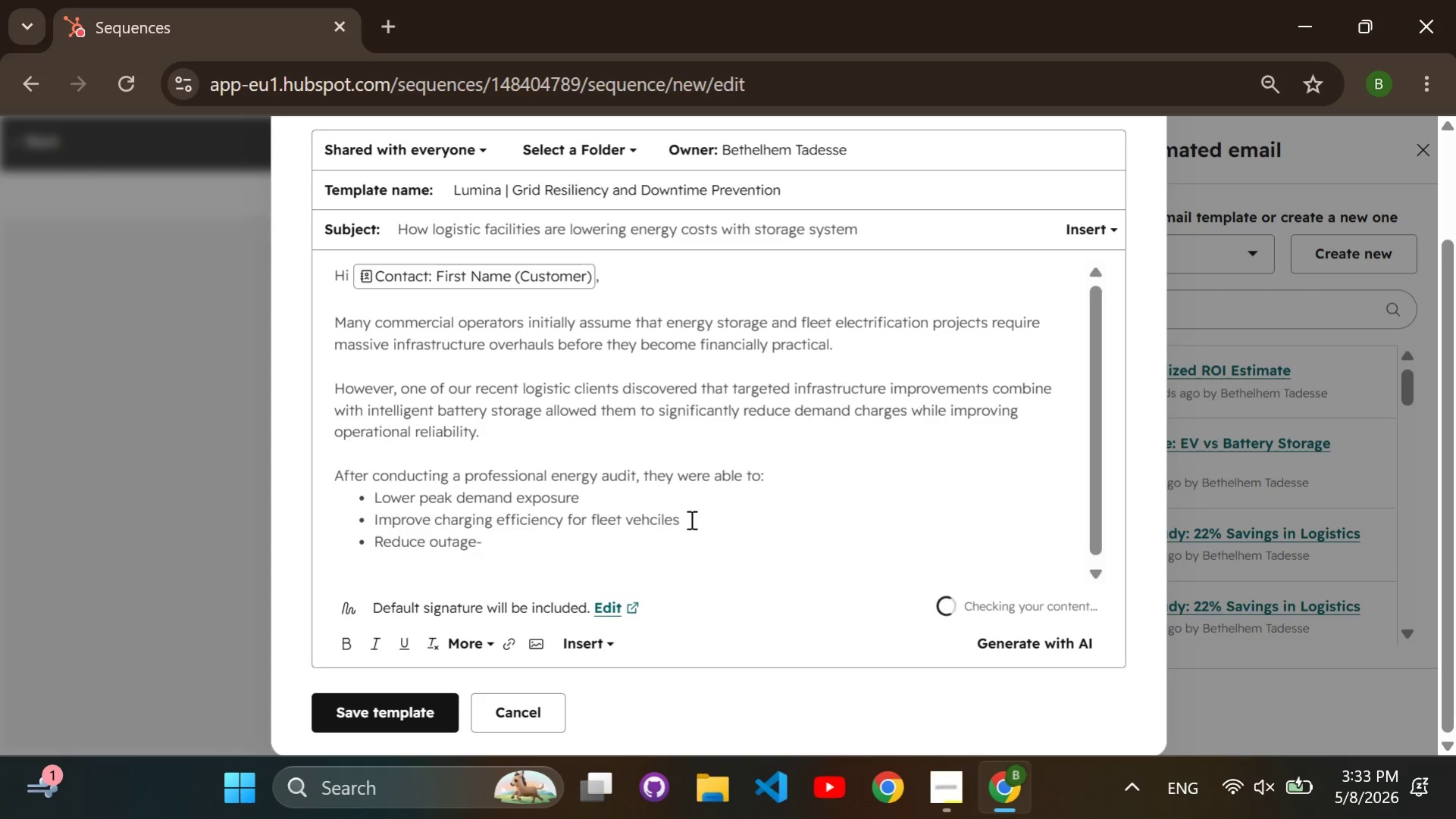 
left_click([692, 519])
 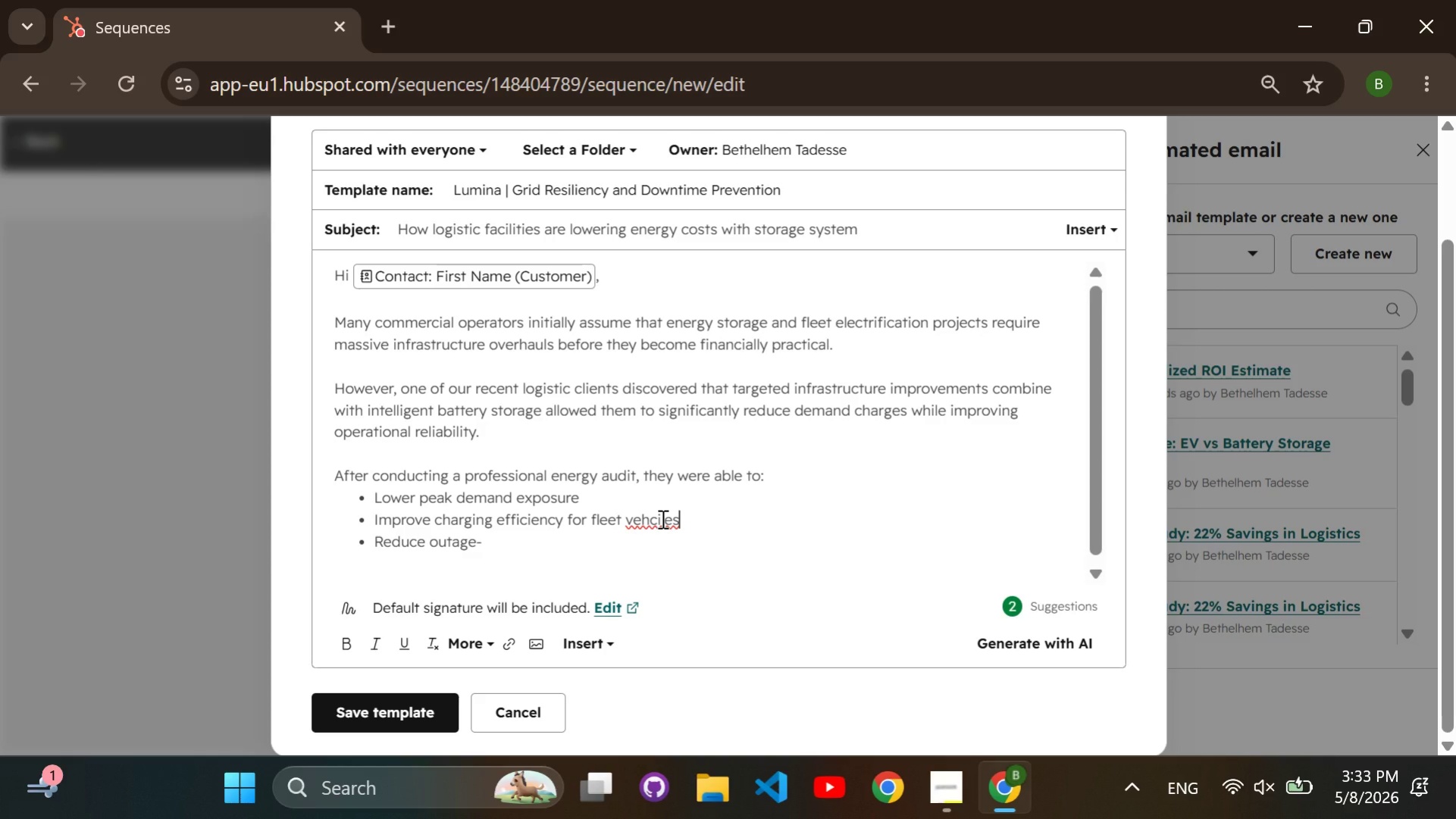 
left_click([661, 519])
 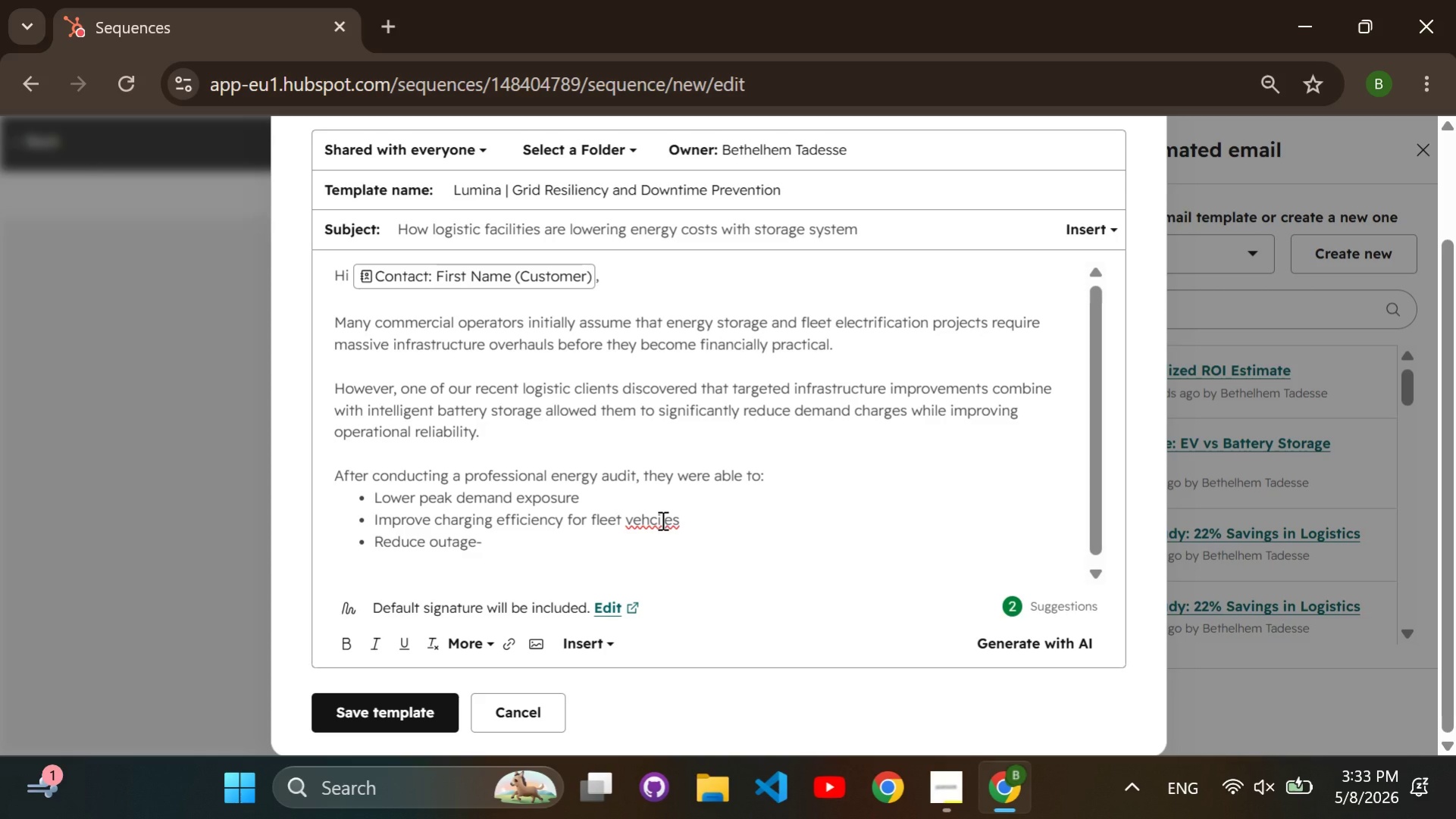 
key(Backspace)
 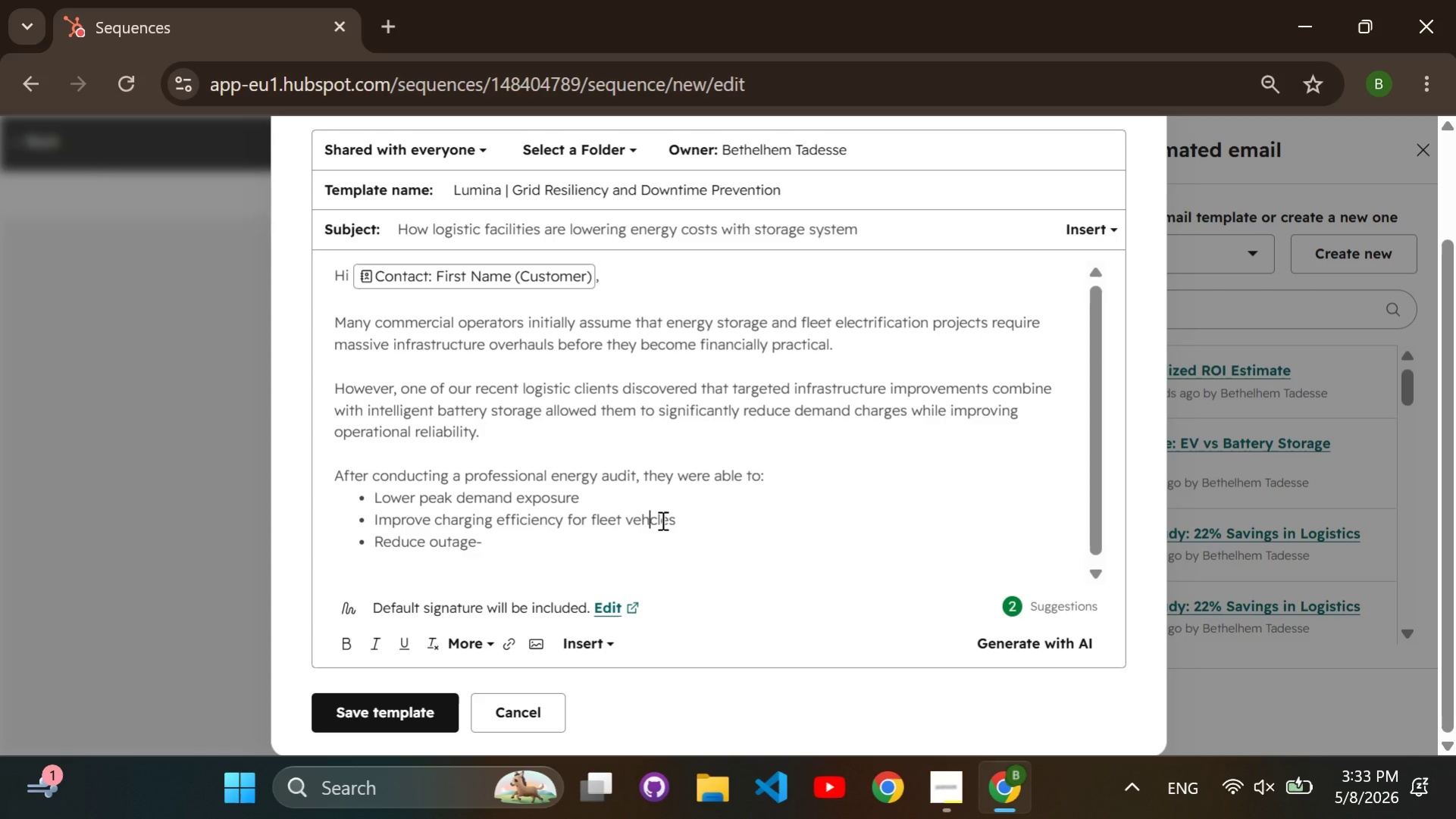 
key(ArrowLeft)
 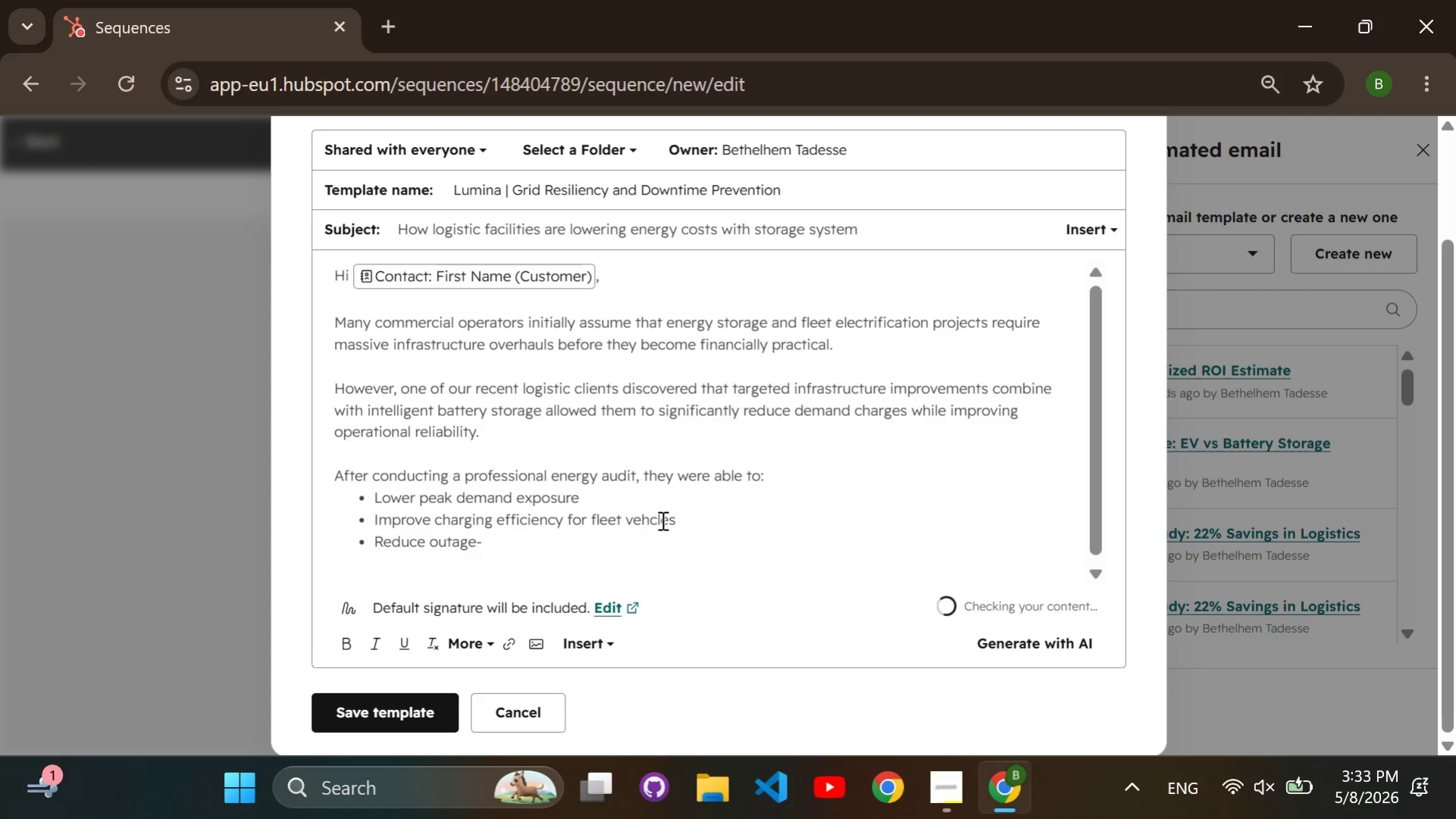 
key(I)
 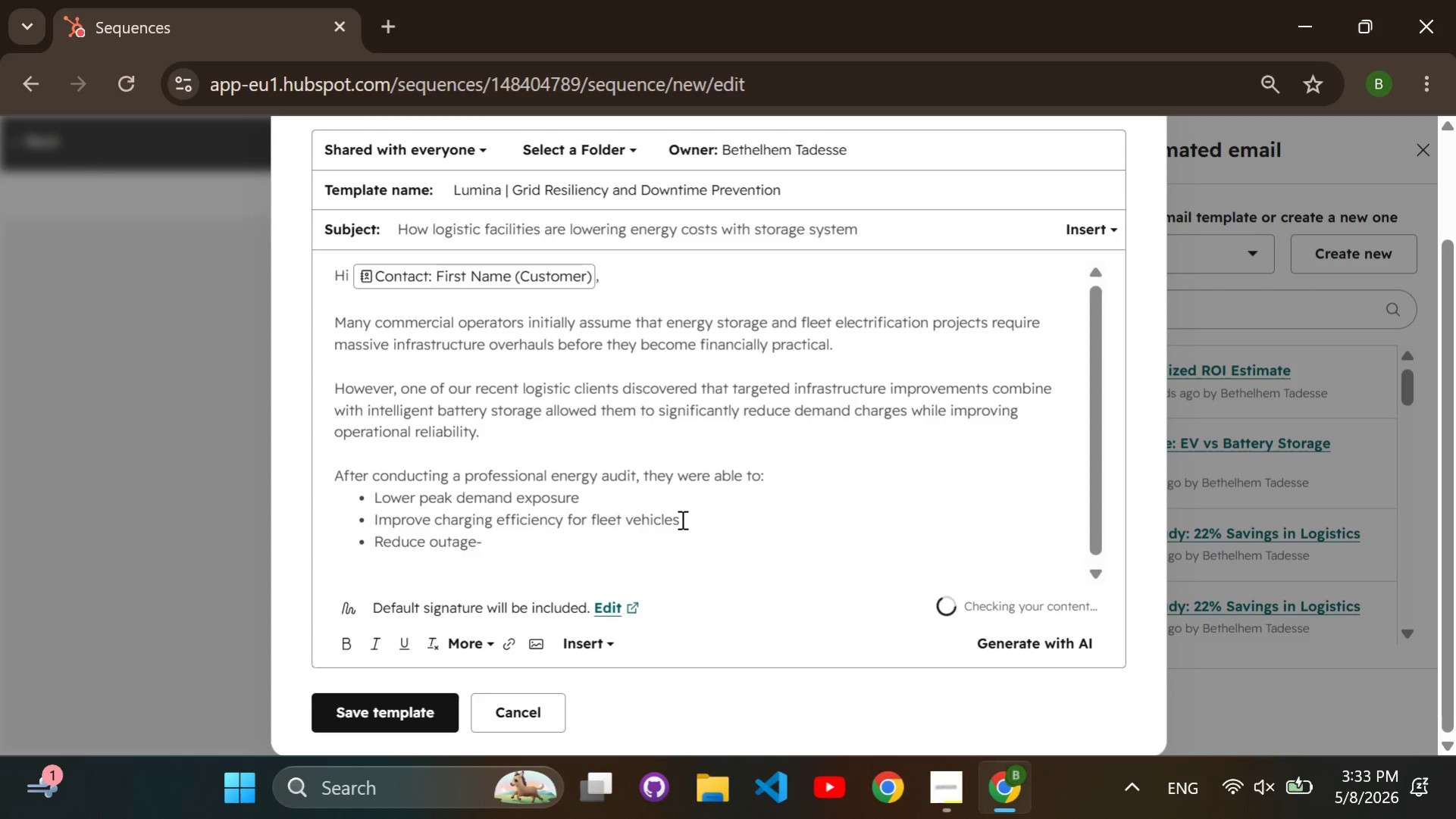 
left_click([681, 519])
 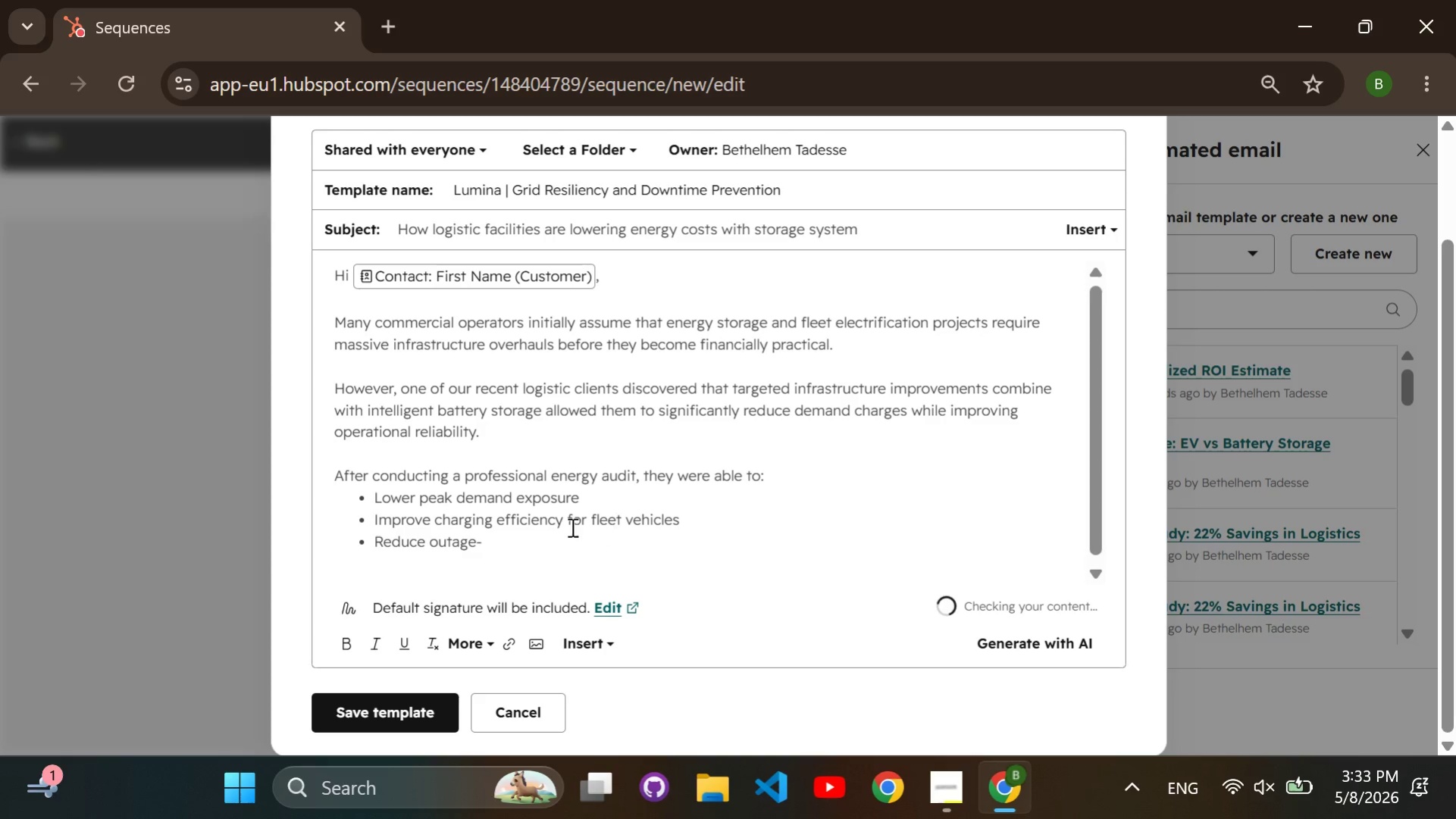 
left_click([561, 535])
 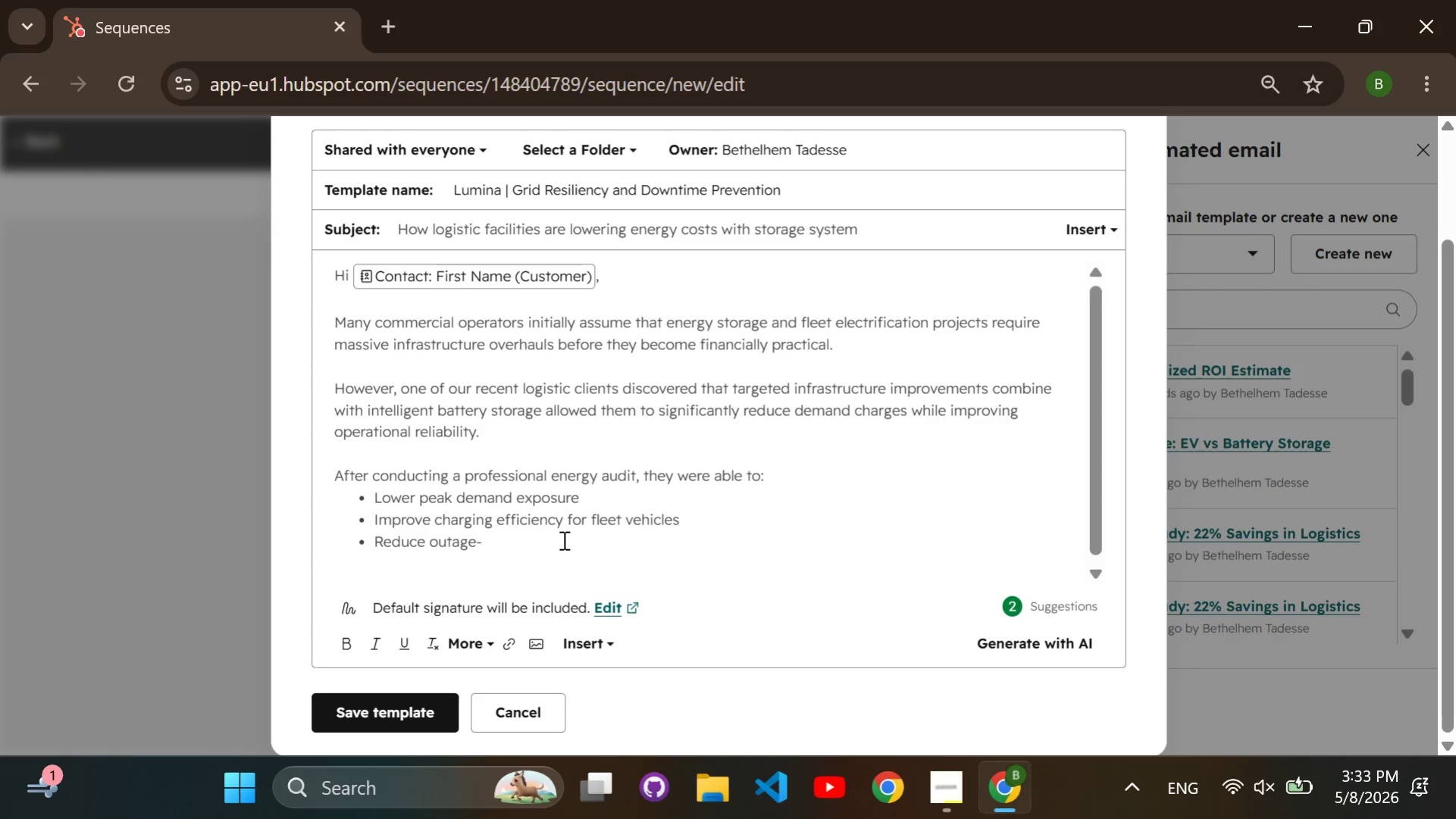 
type(related operational risk)
 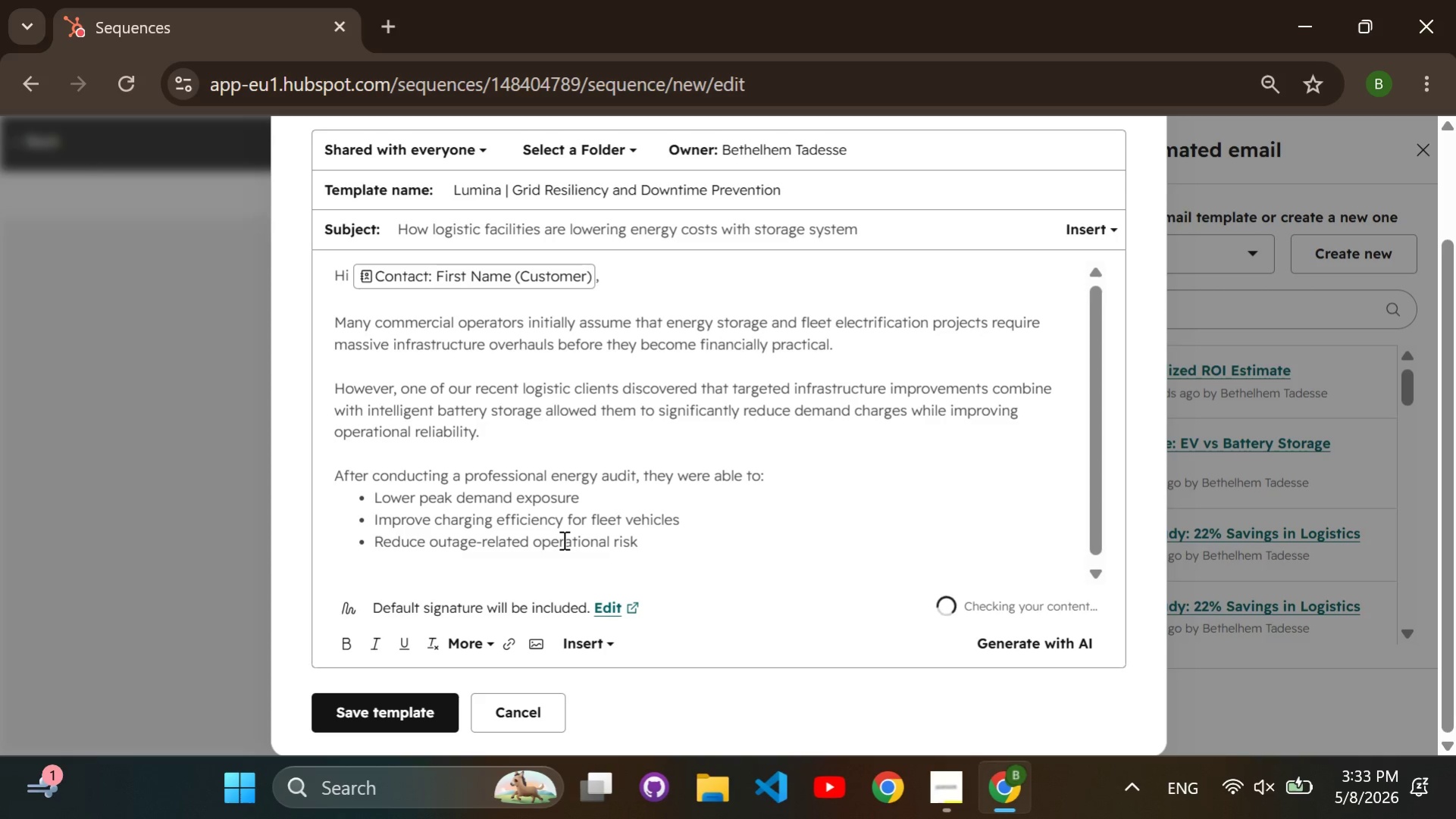 
key(Enter)
 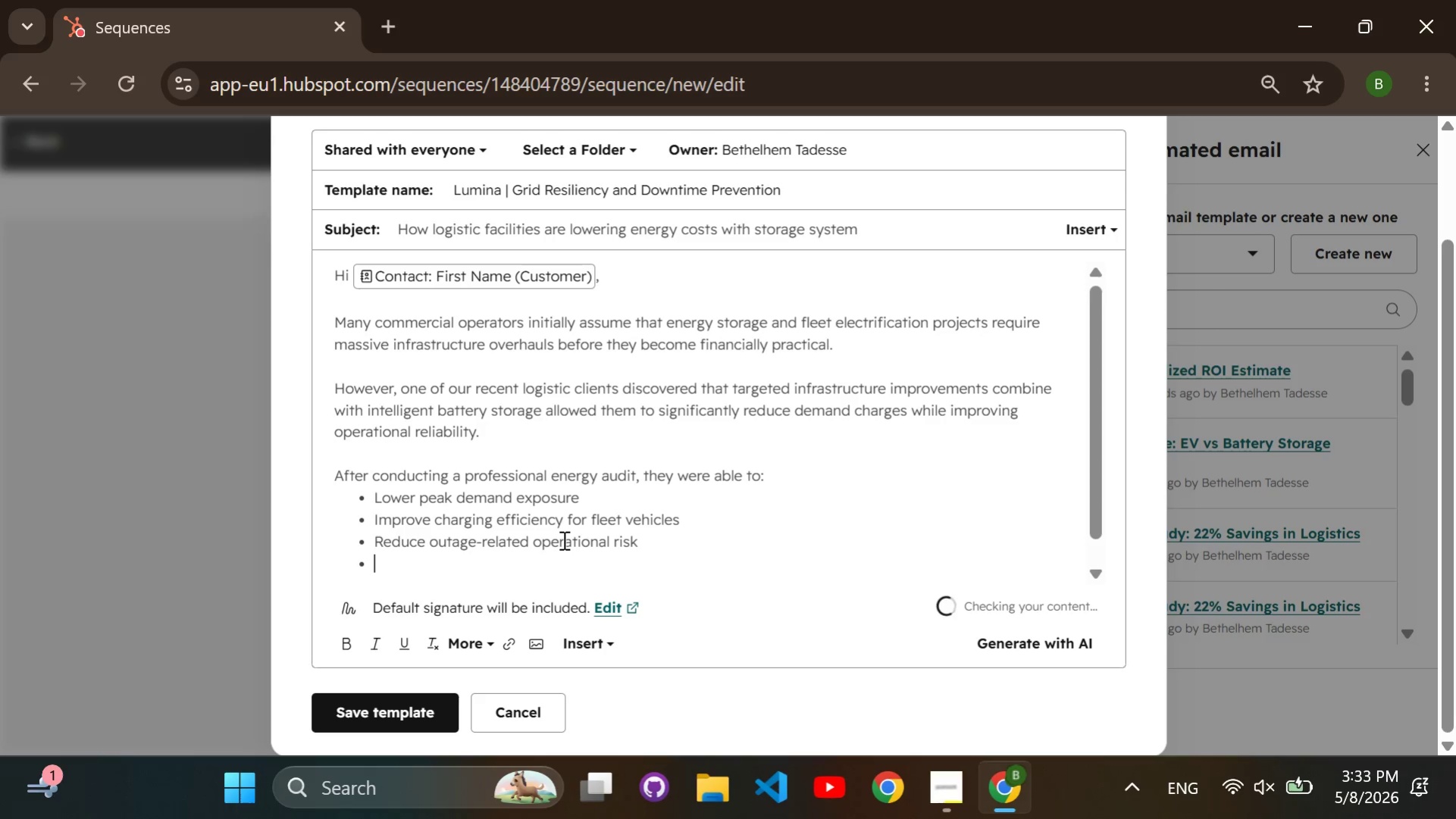 
type(Improve long-term budgeting predictability)
 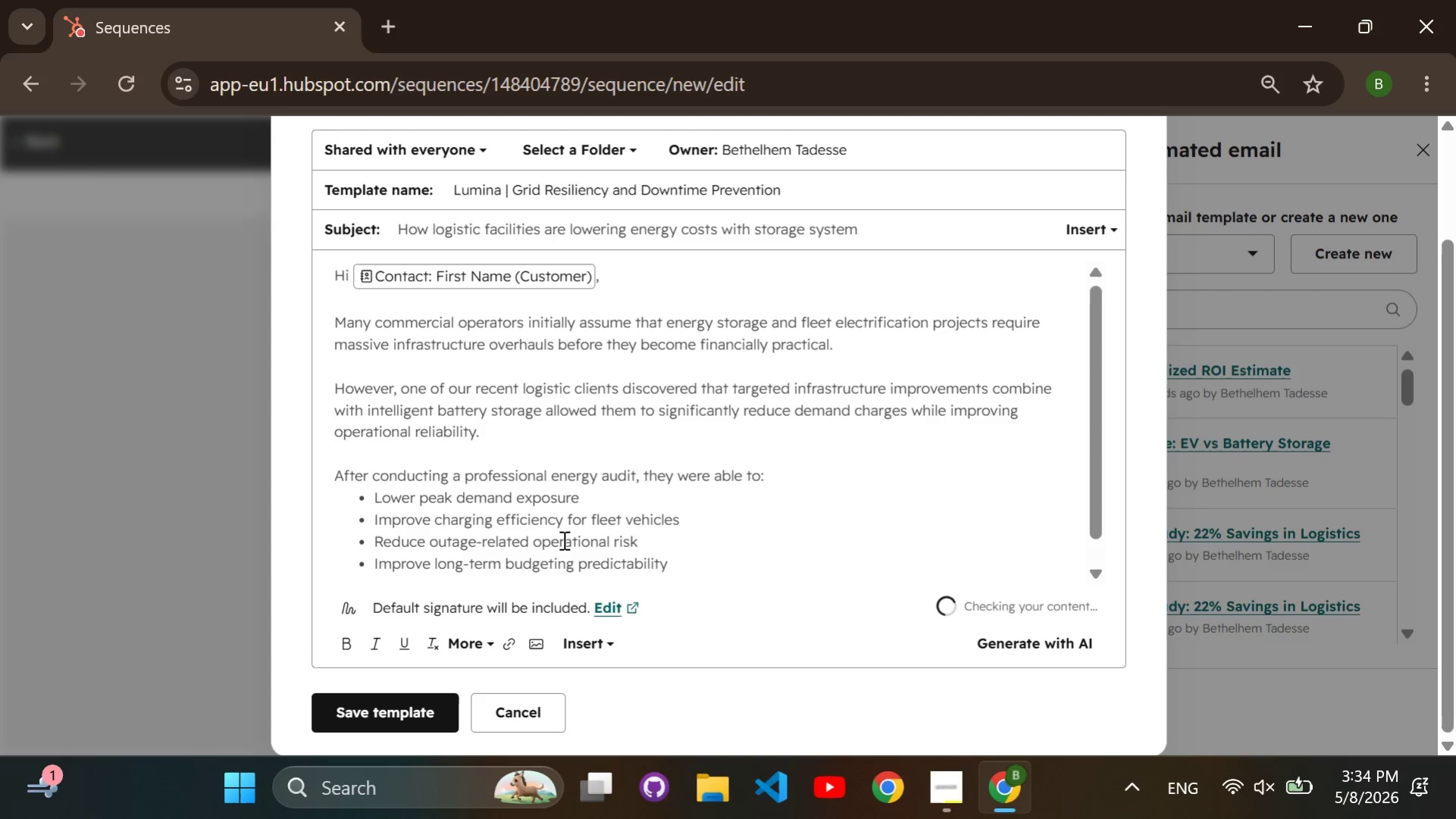 
key(Enter)
 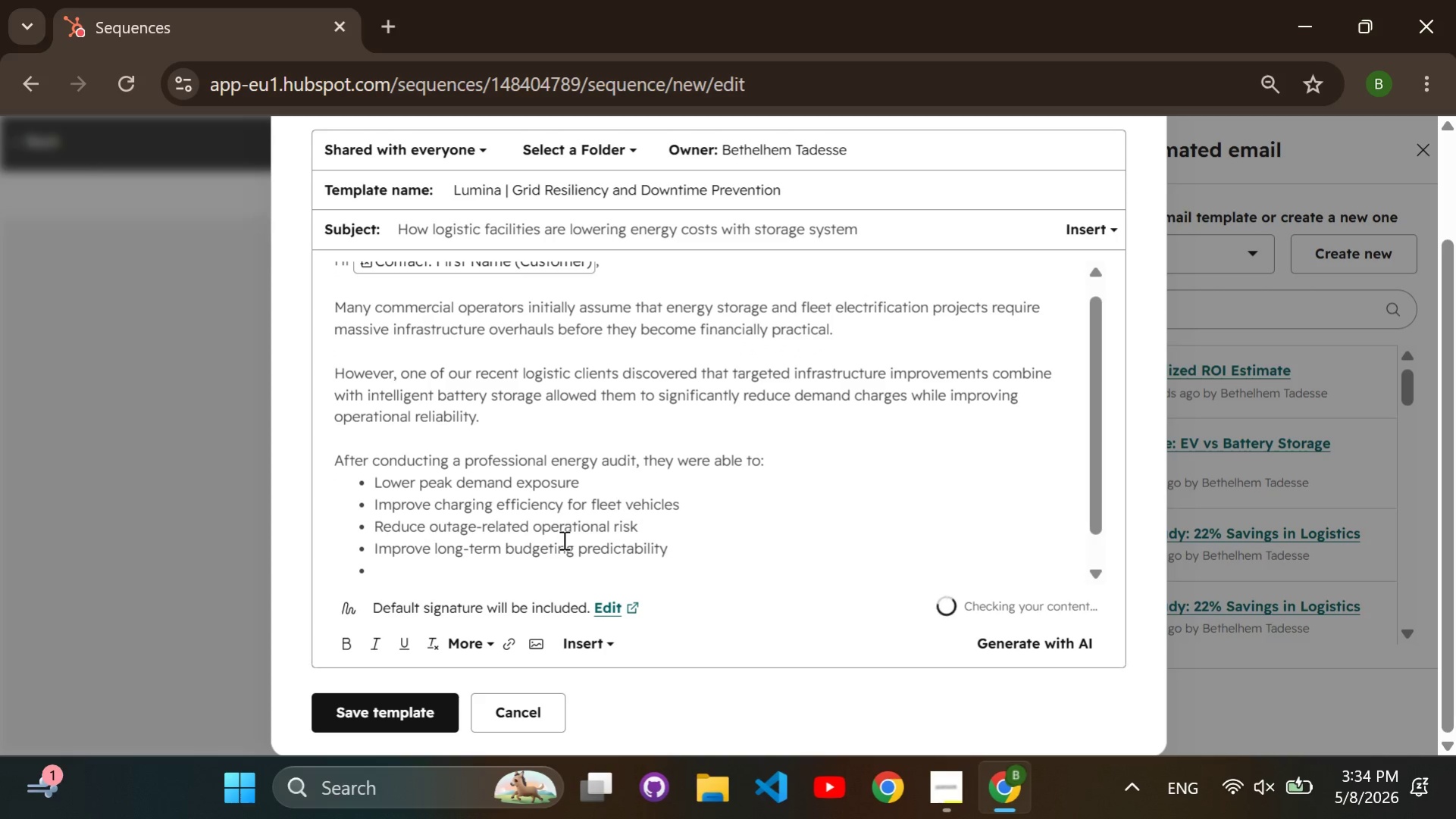 
type(Build a scalable foundation for future l)
key(Backspace)
type(electrification )
key(Backspace)
type( growtn)
key(Backspace)
type(h)
 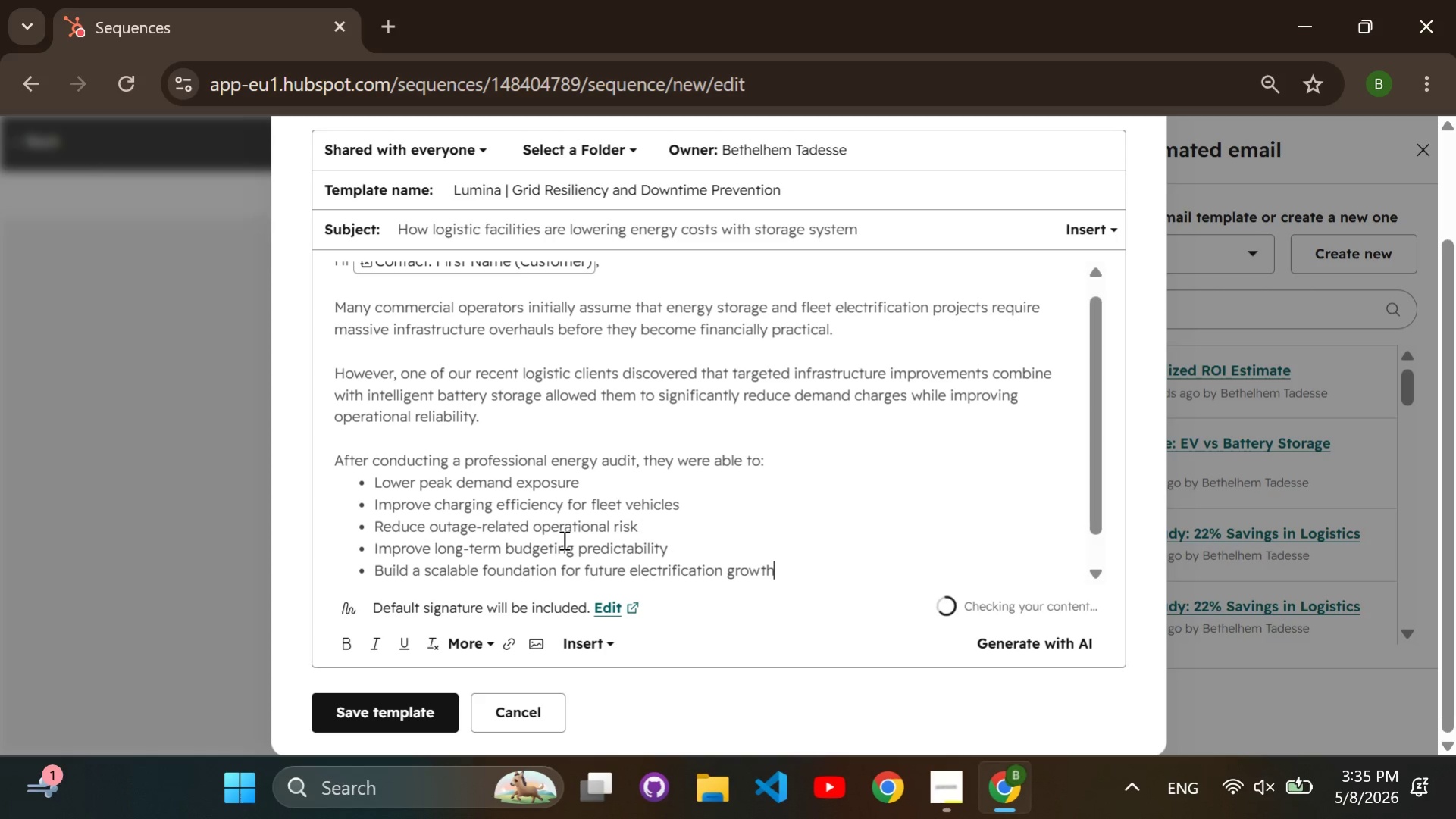 
key(Enter)
 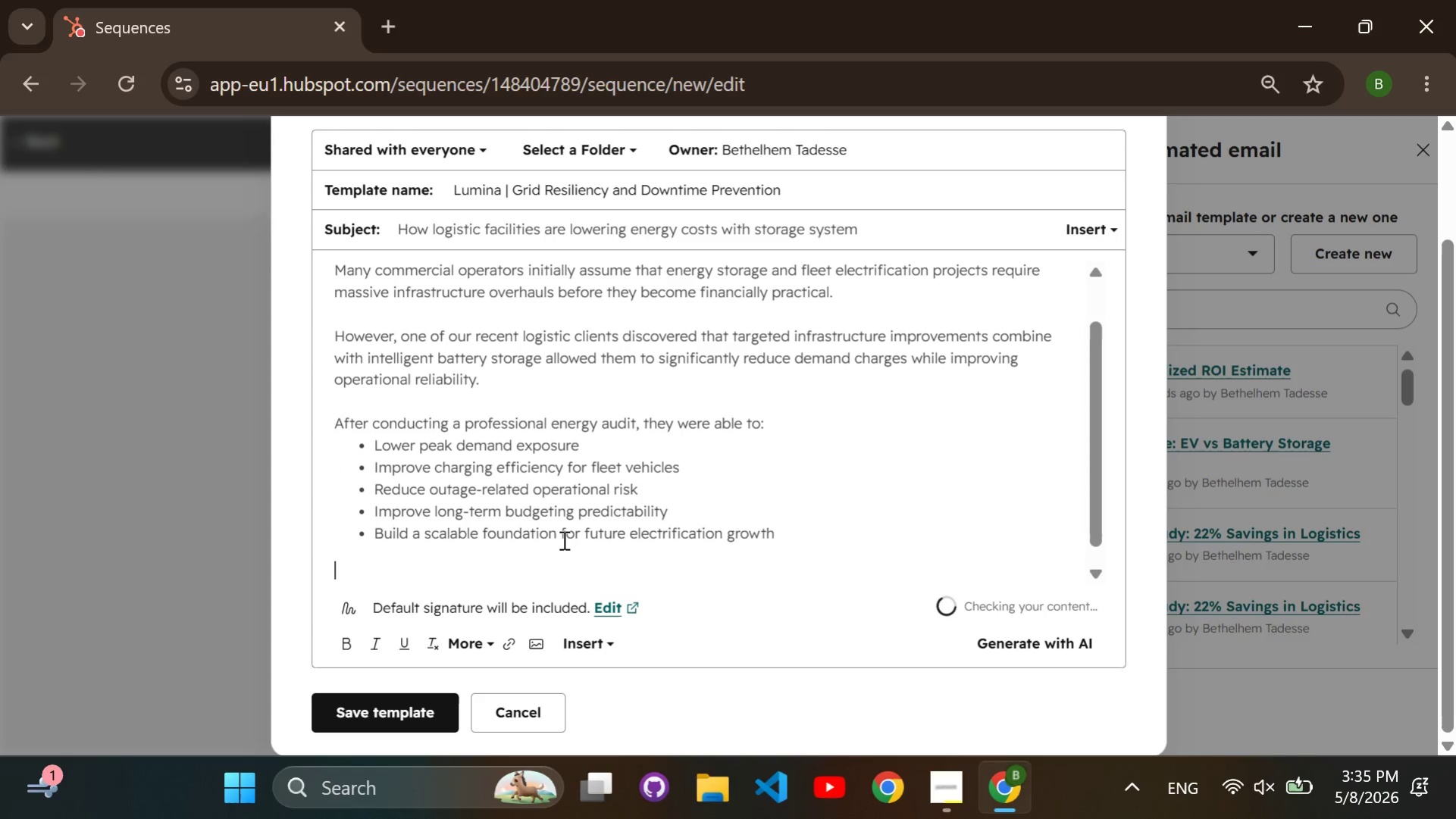 
key(Enter)
 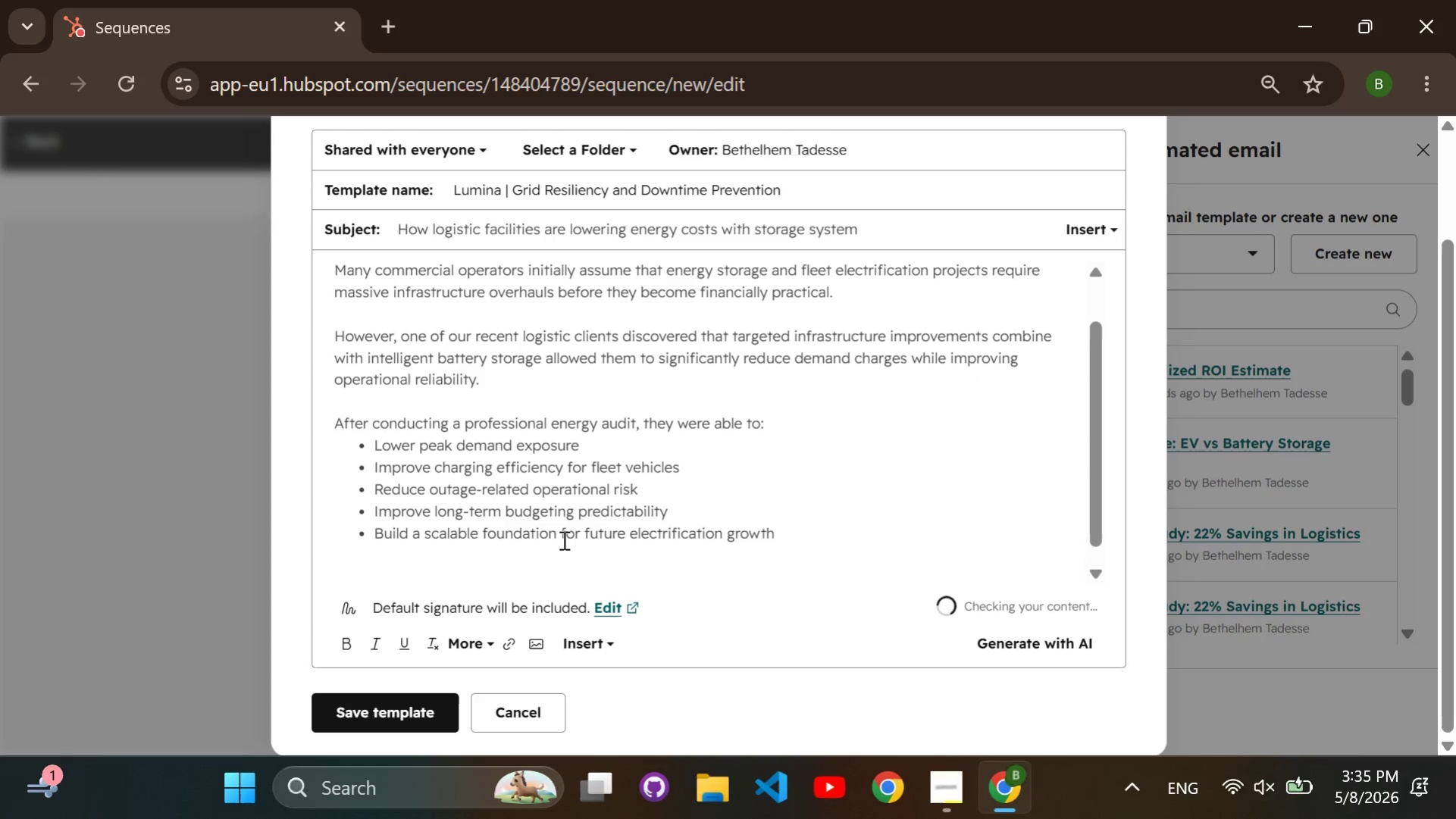 
type(What made the biggest difference was identifiy)
key(Backspace)
key(Backspace)
type(ying the exact periods where energy demand spikes were creating unnecessary ci)
key(Backspace)
type(osts.)
 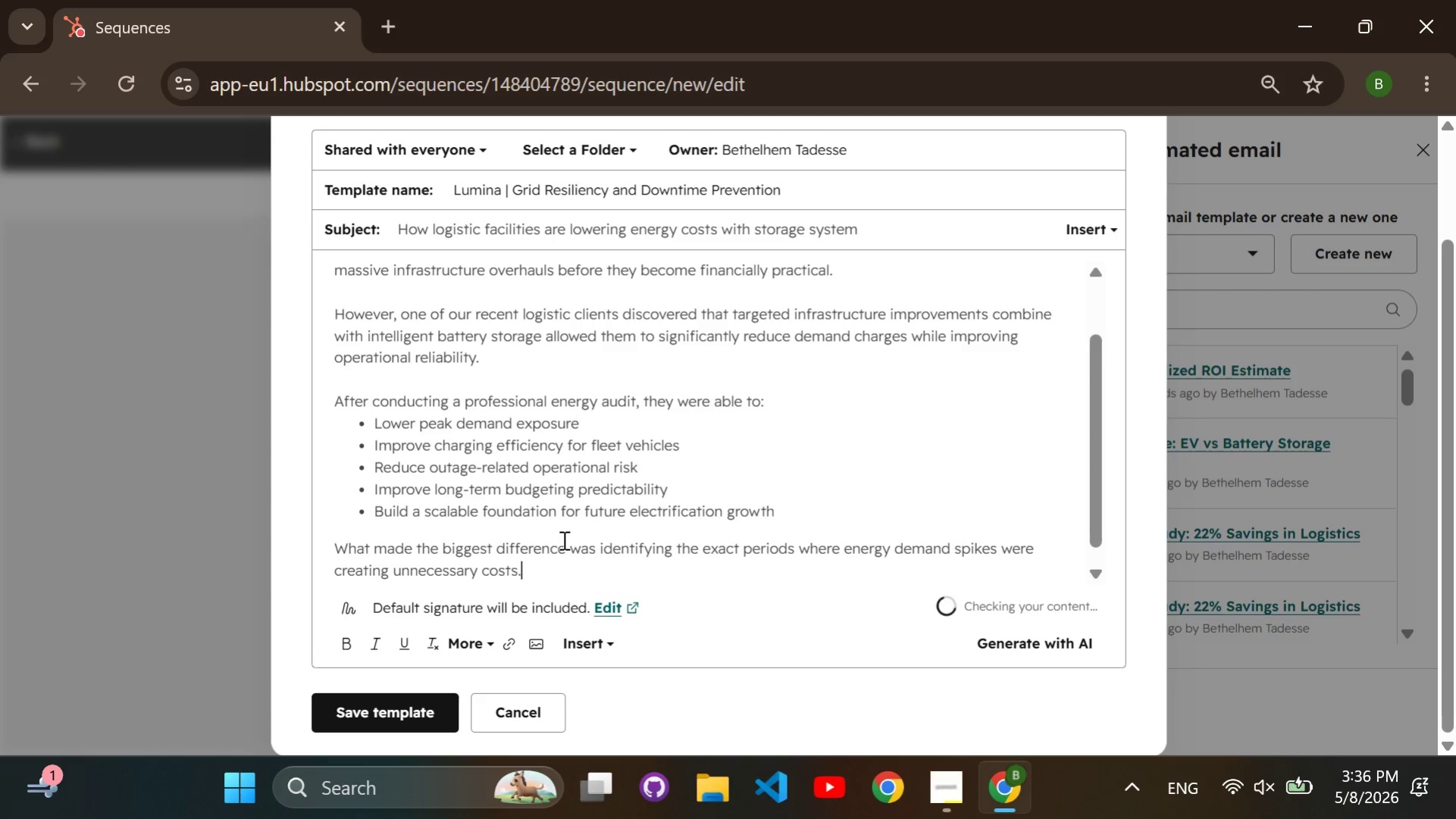 
key(Enter)
 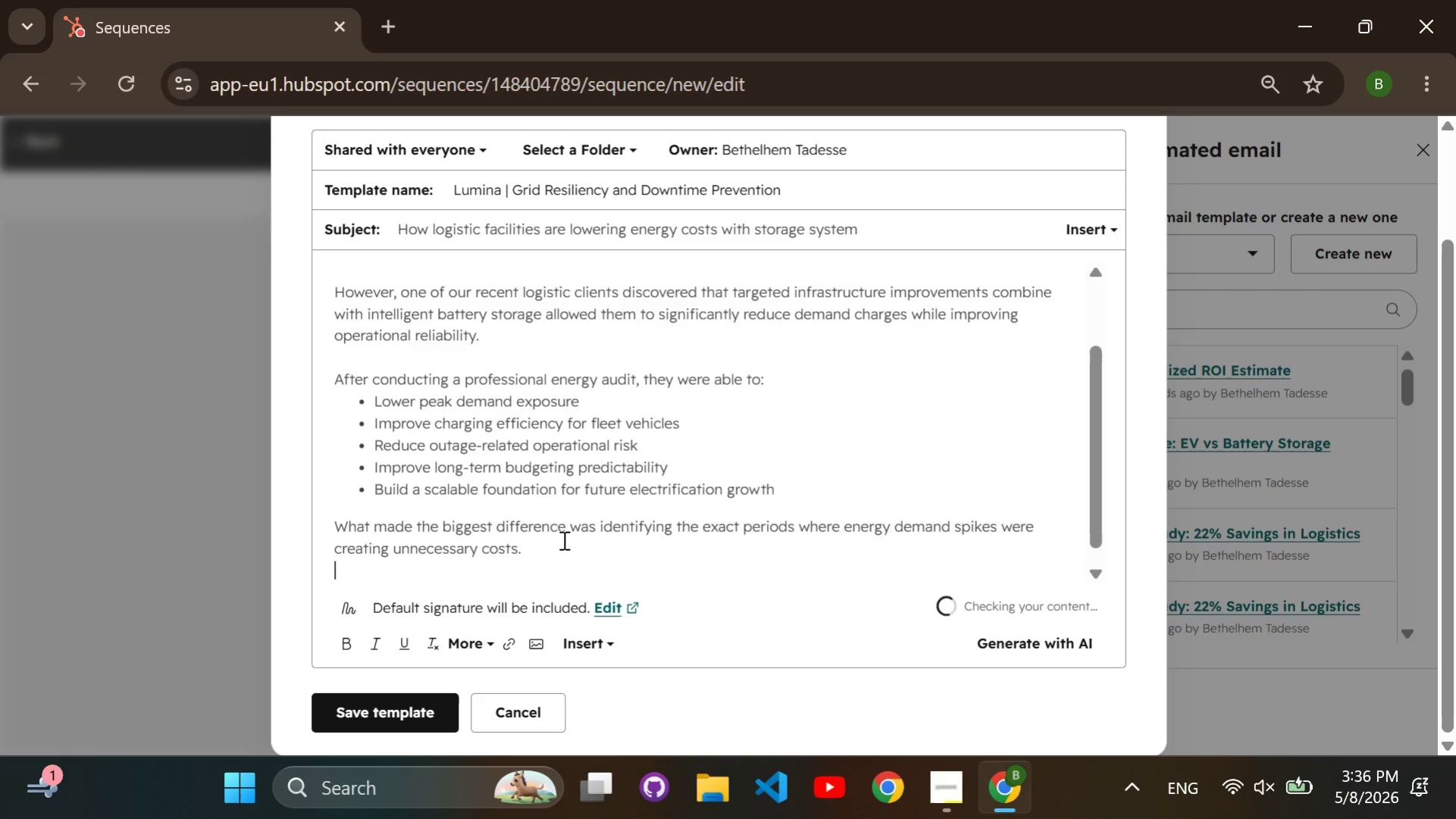 
key(Enter)
 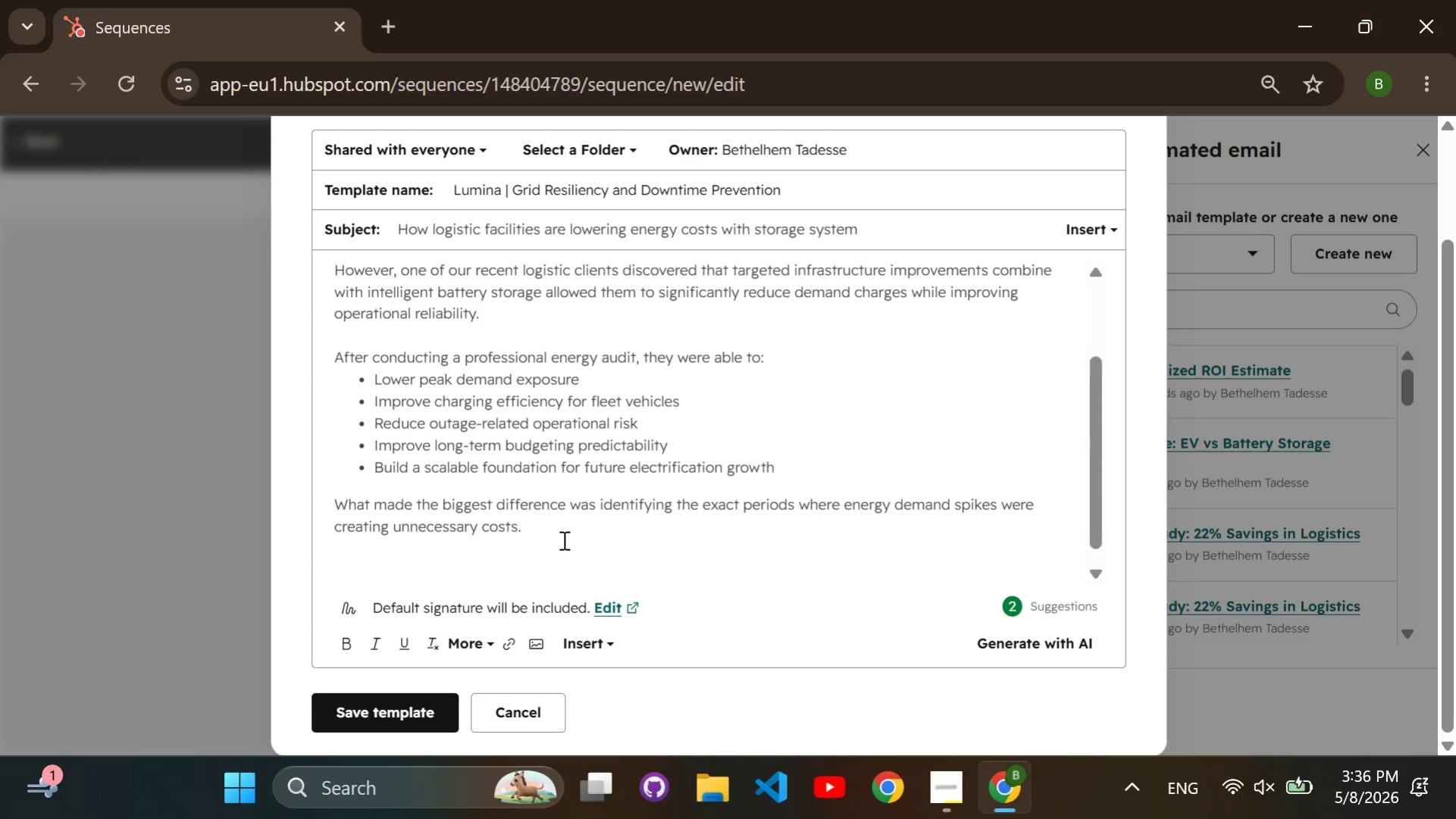 
type(This is often difficult to detect without detailed energy analysis and infrastructure modeling.)
 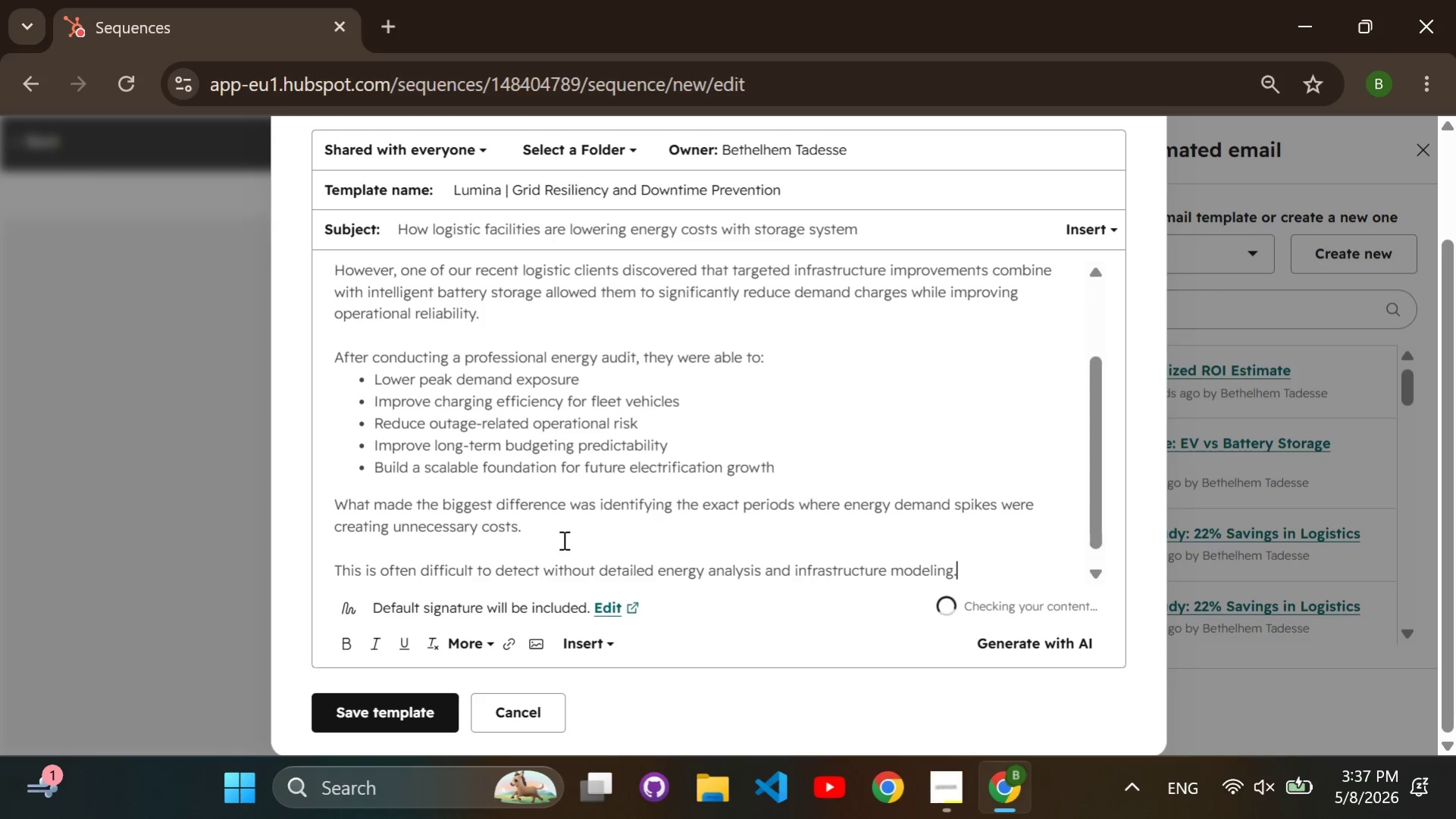 
key(Enter)
 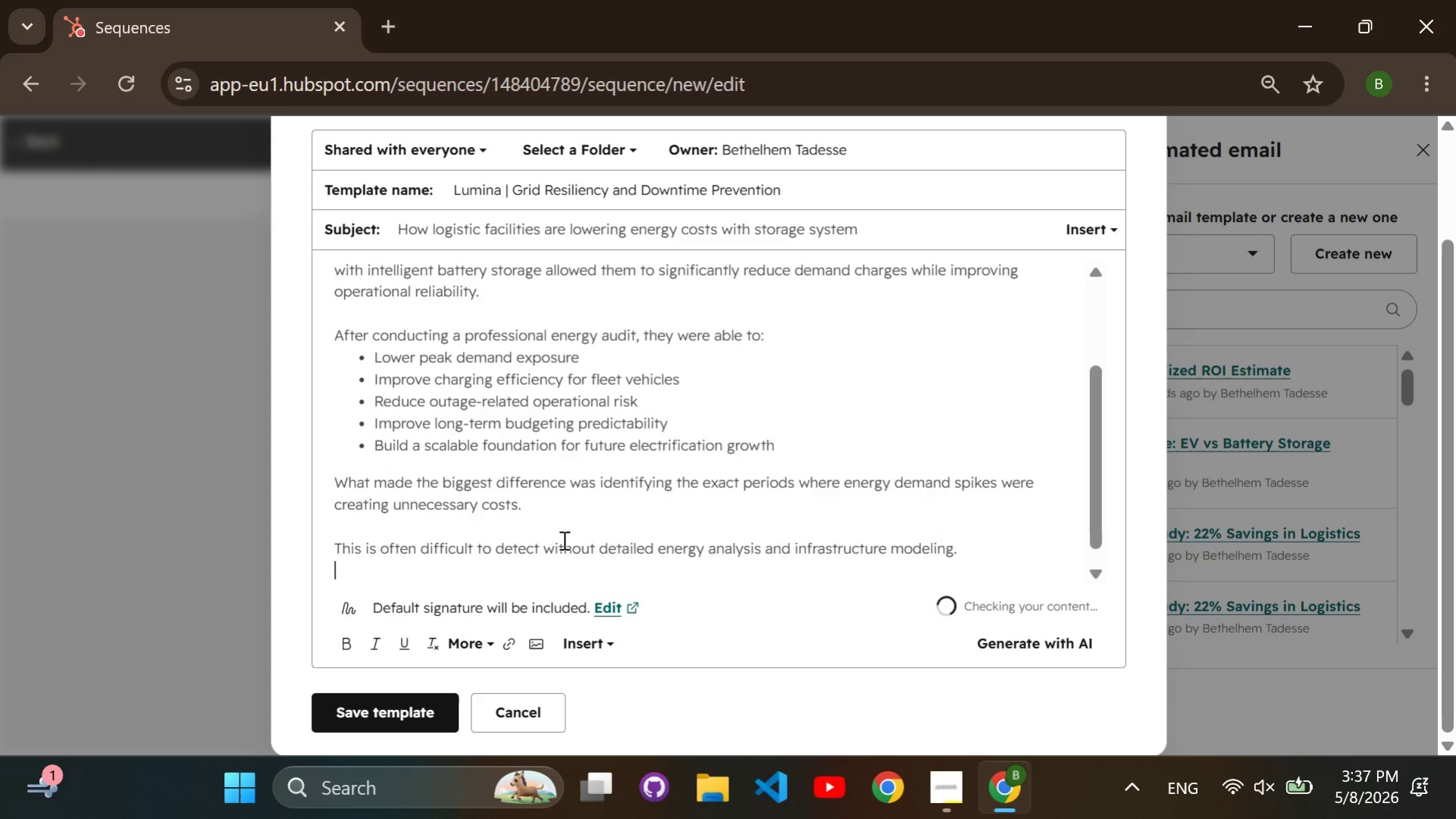 
key(Enter)
 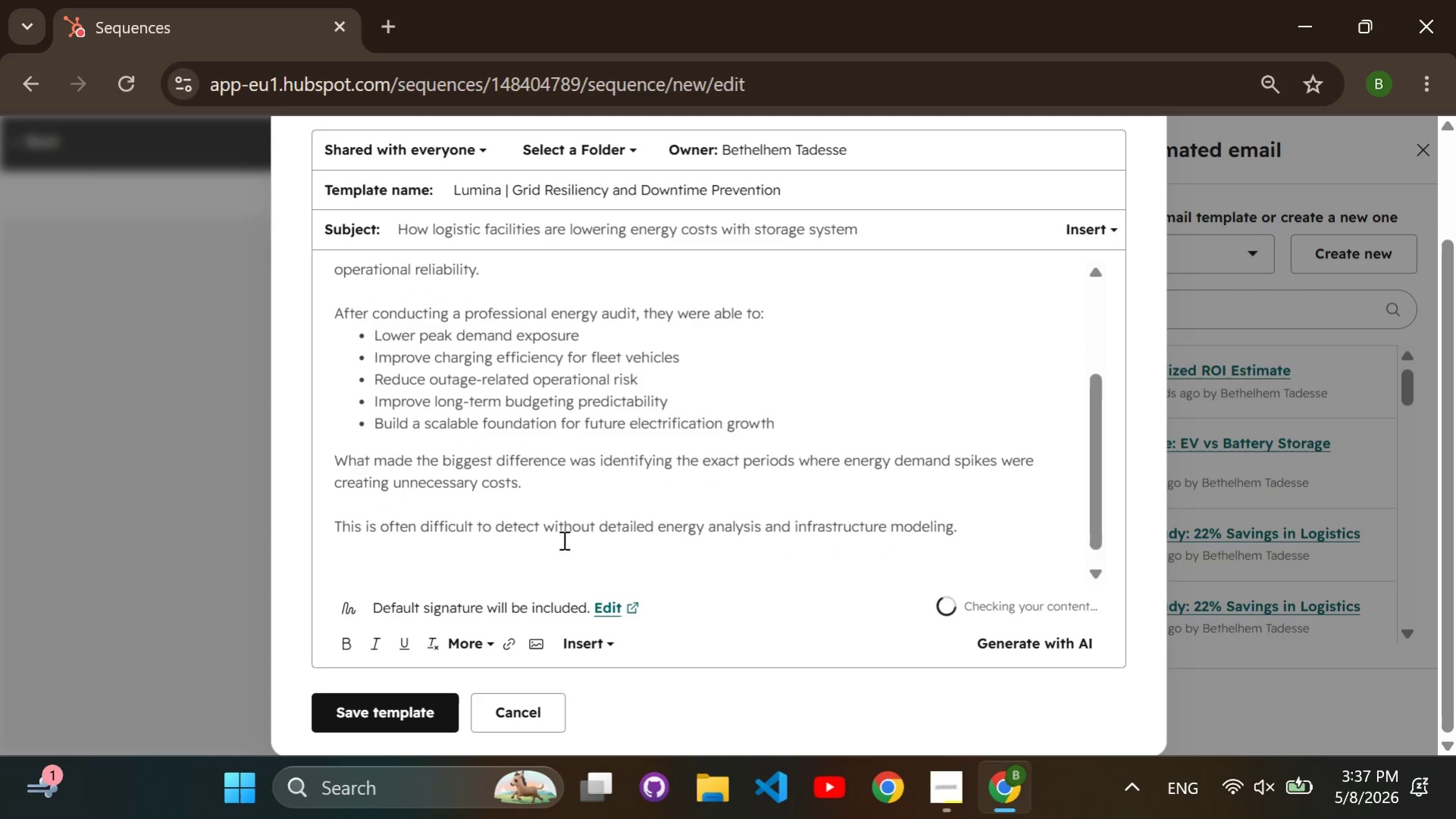 
type(If you'd like, I can send over a brief case study PDF outlining the assessment ori)
key(Backspace)
type(ocess and the )
 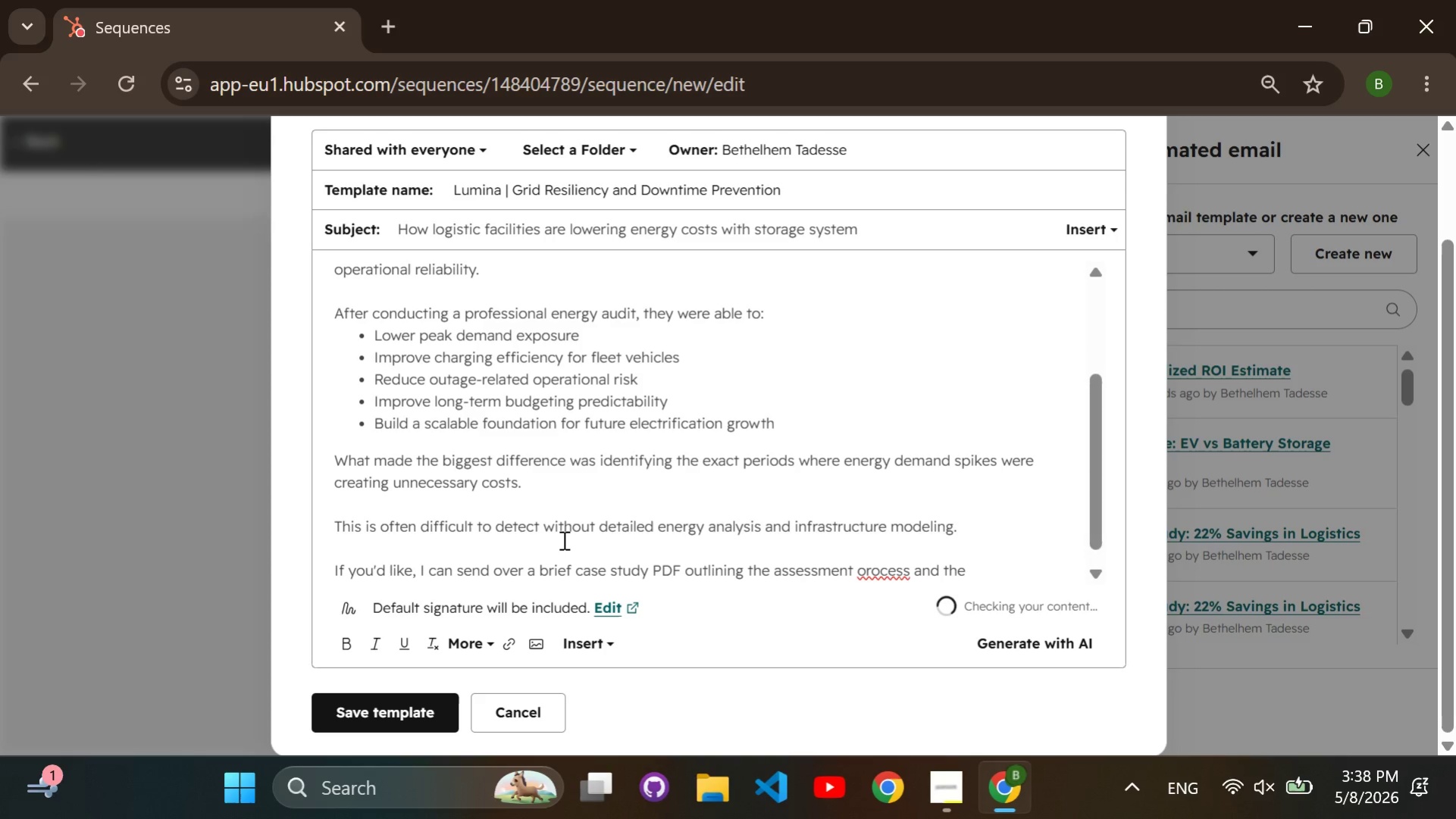 
hold_key(key=ArrowLeft, duration=1.03)
 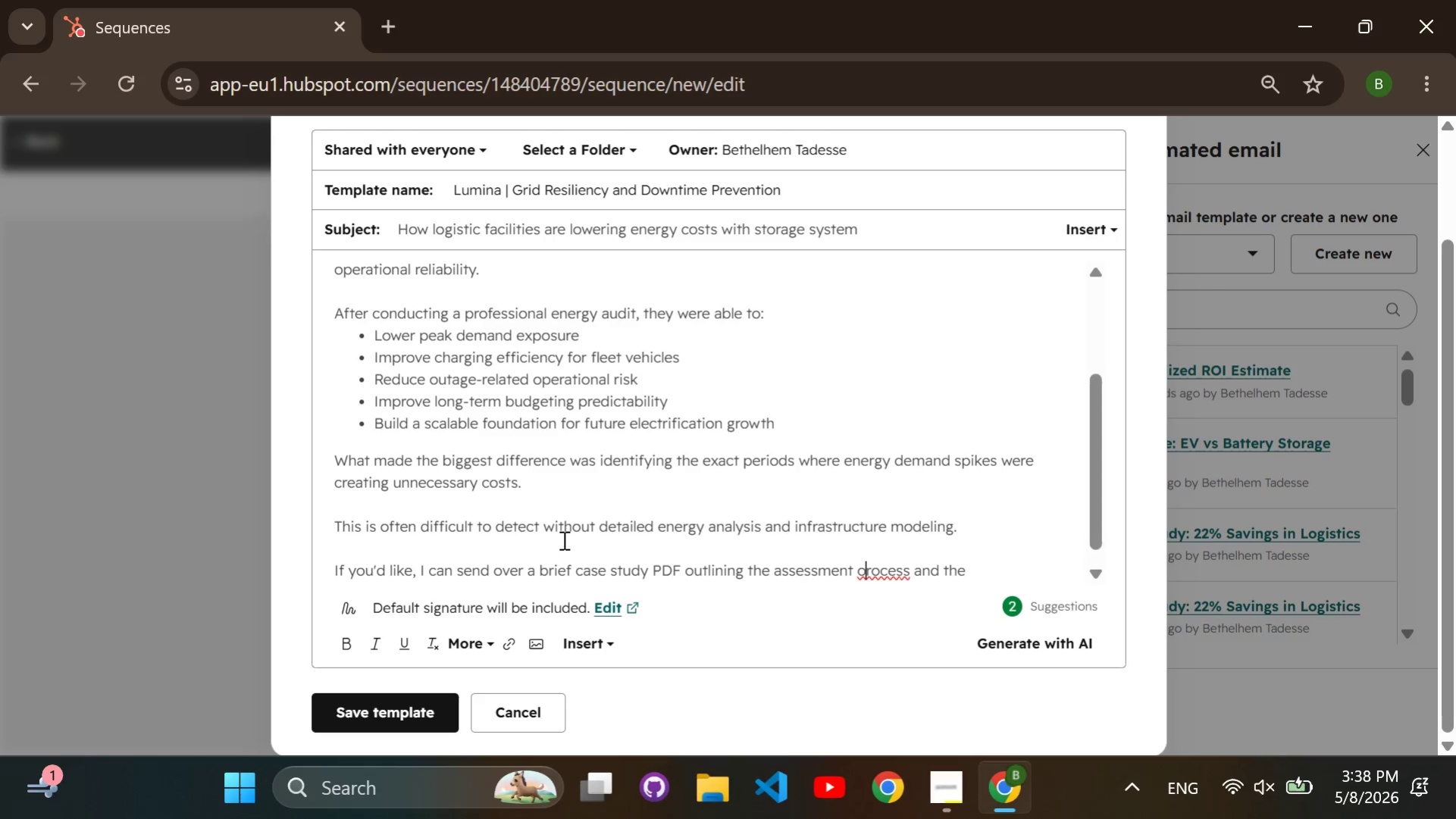 
key(ArrowLeft)
 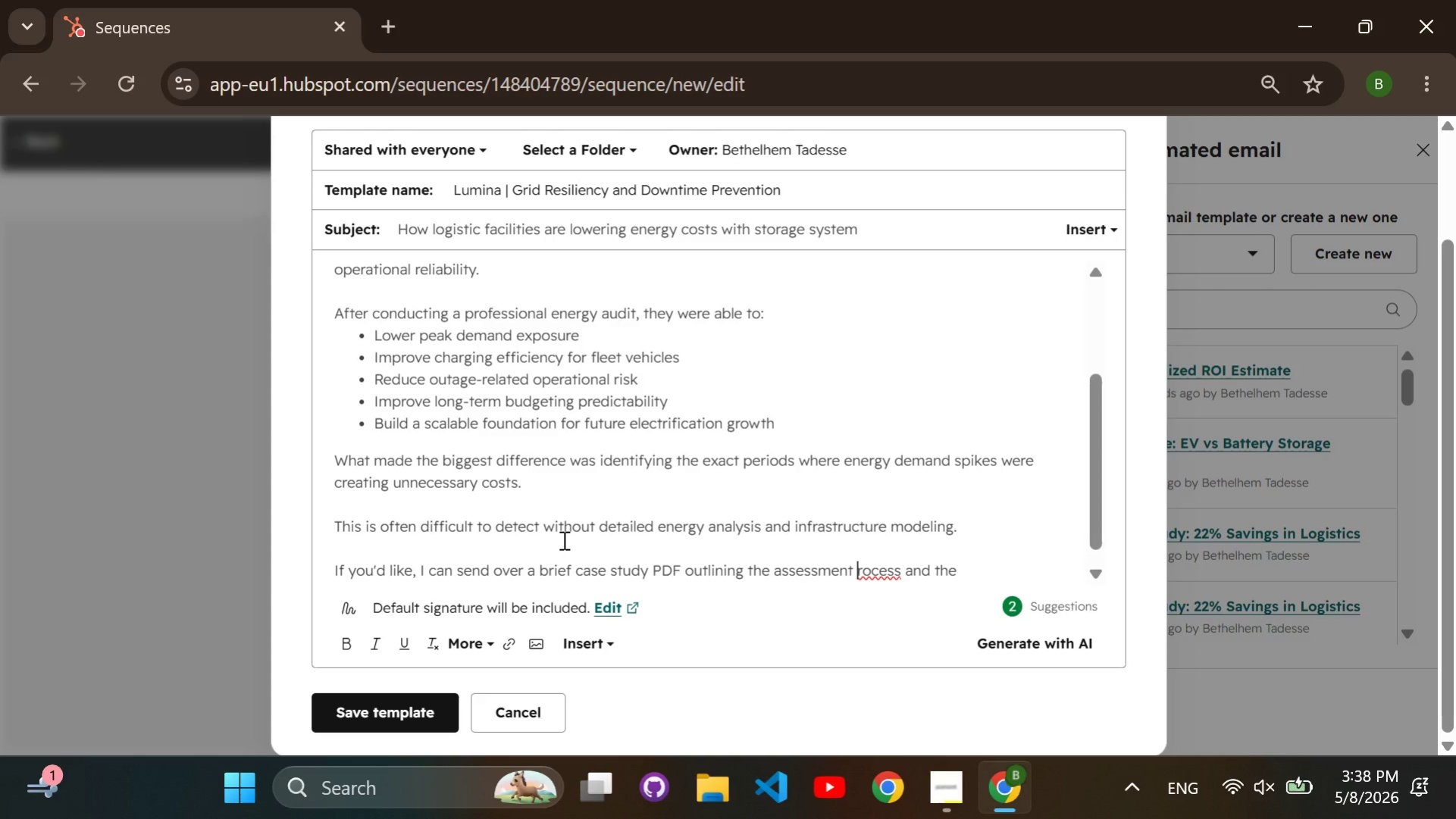 
key(Backspace)
 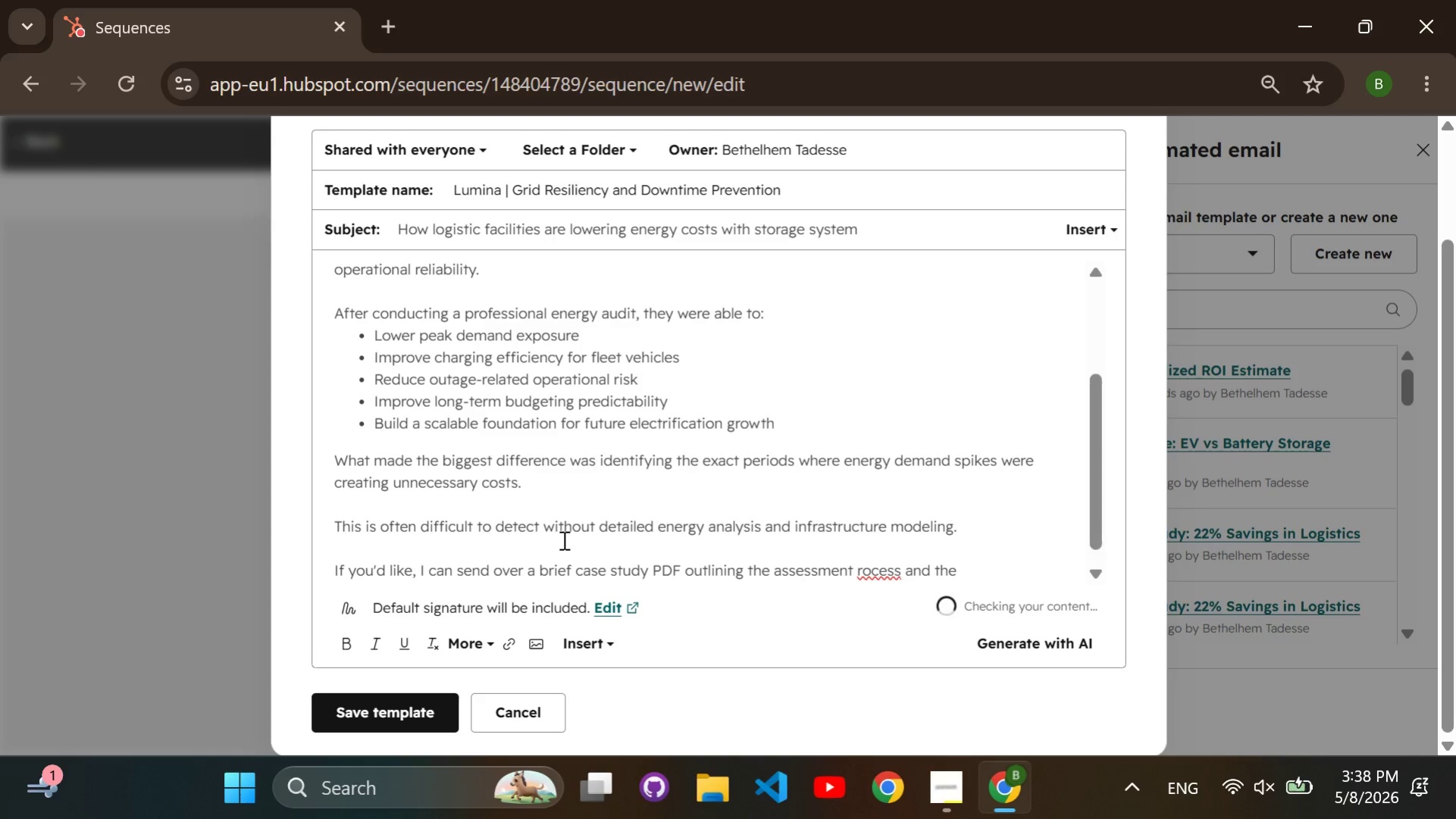 
key(P)
 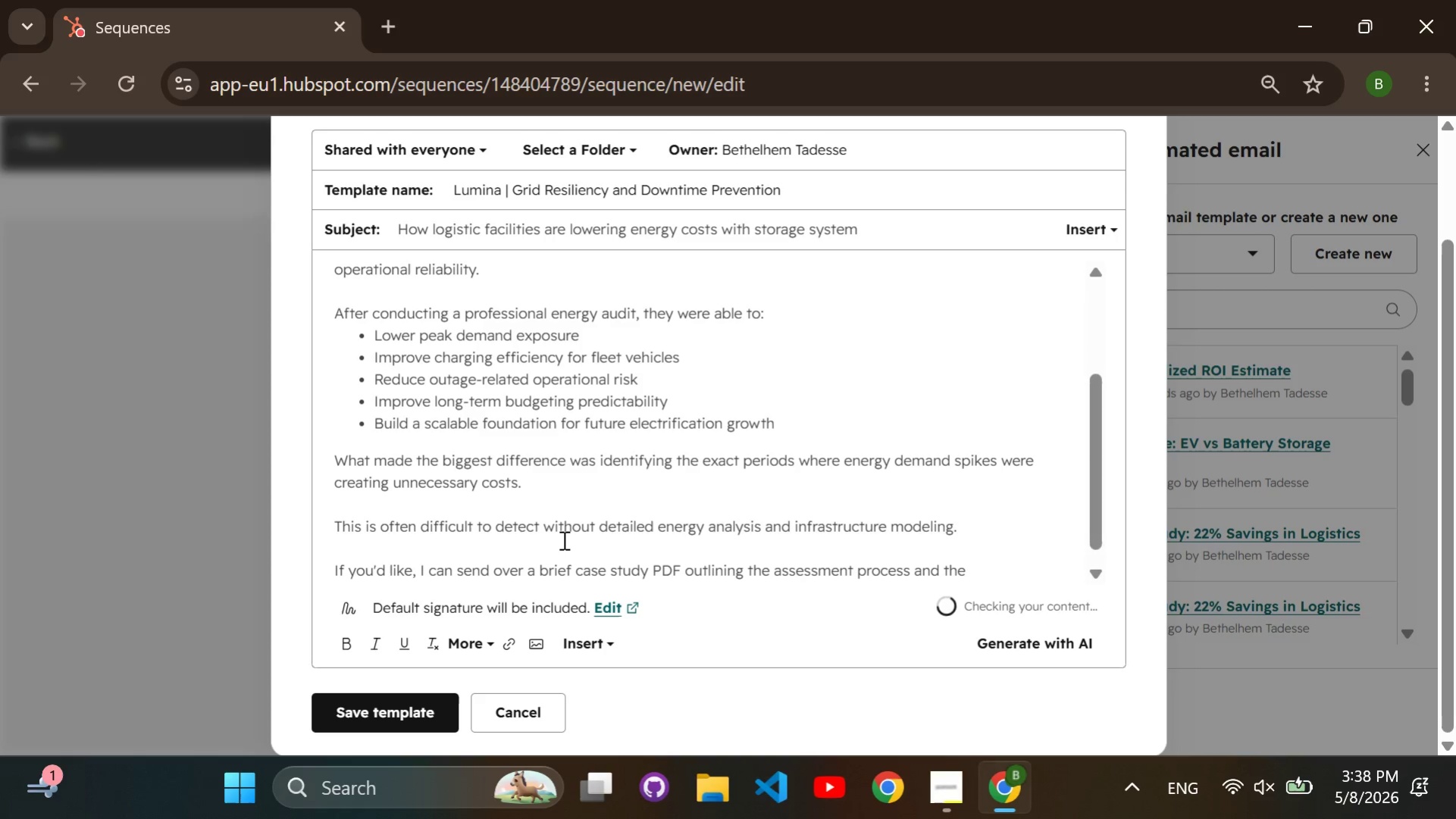 
hold_key(key=ArrowRight, duration=0.97)
 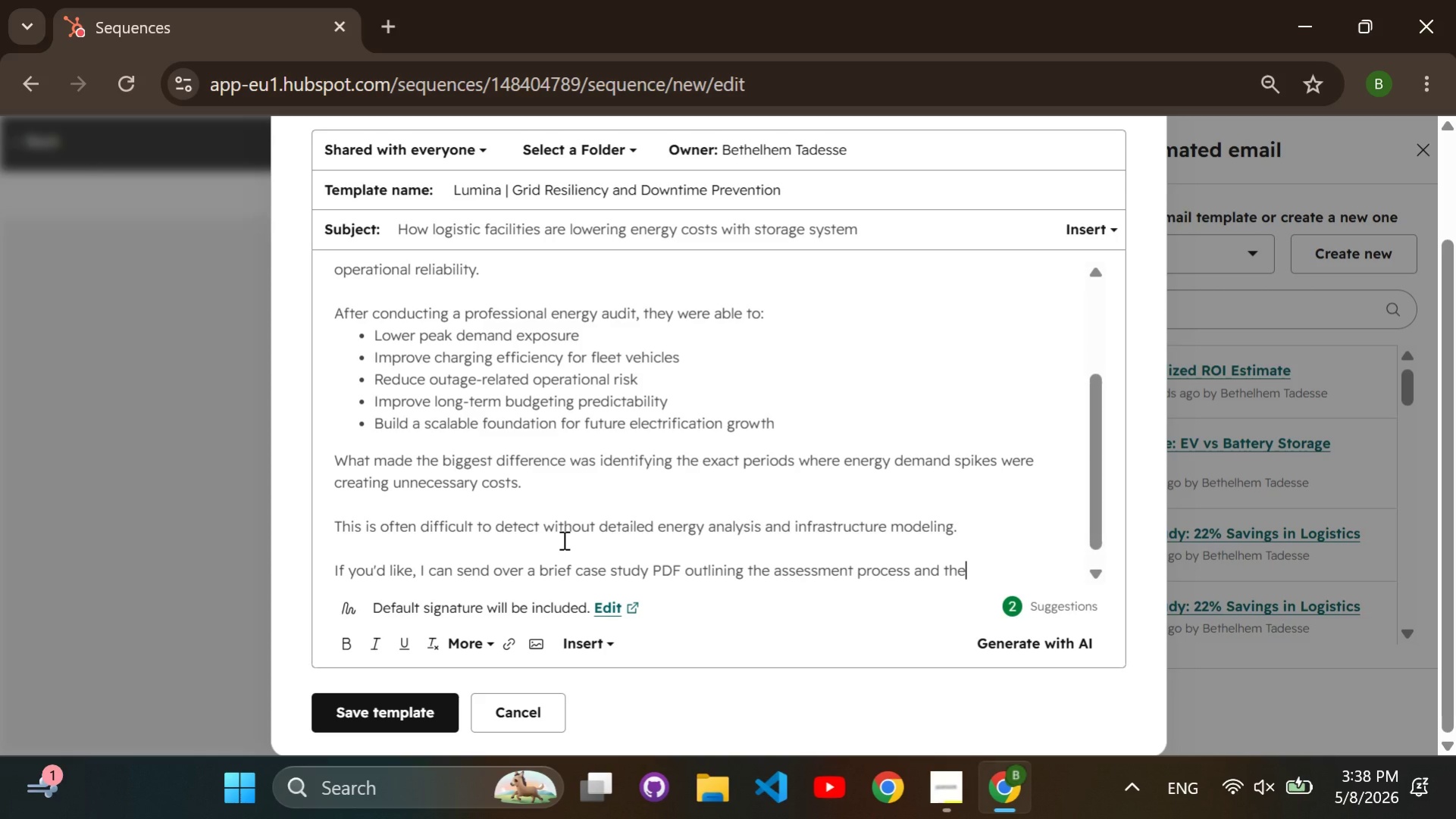 
hold_key(key=ArrowRight, duration=0.39)
 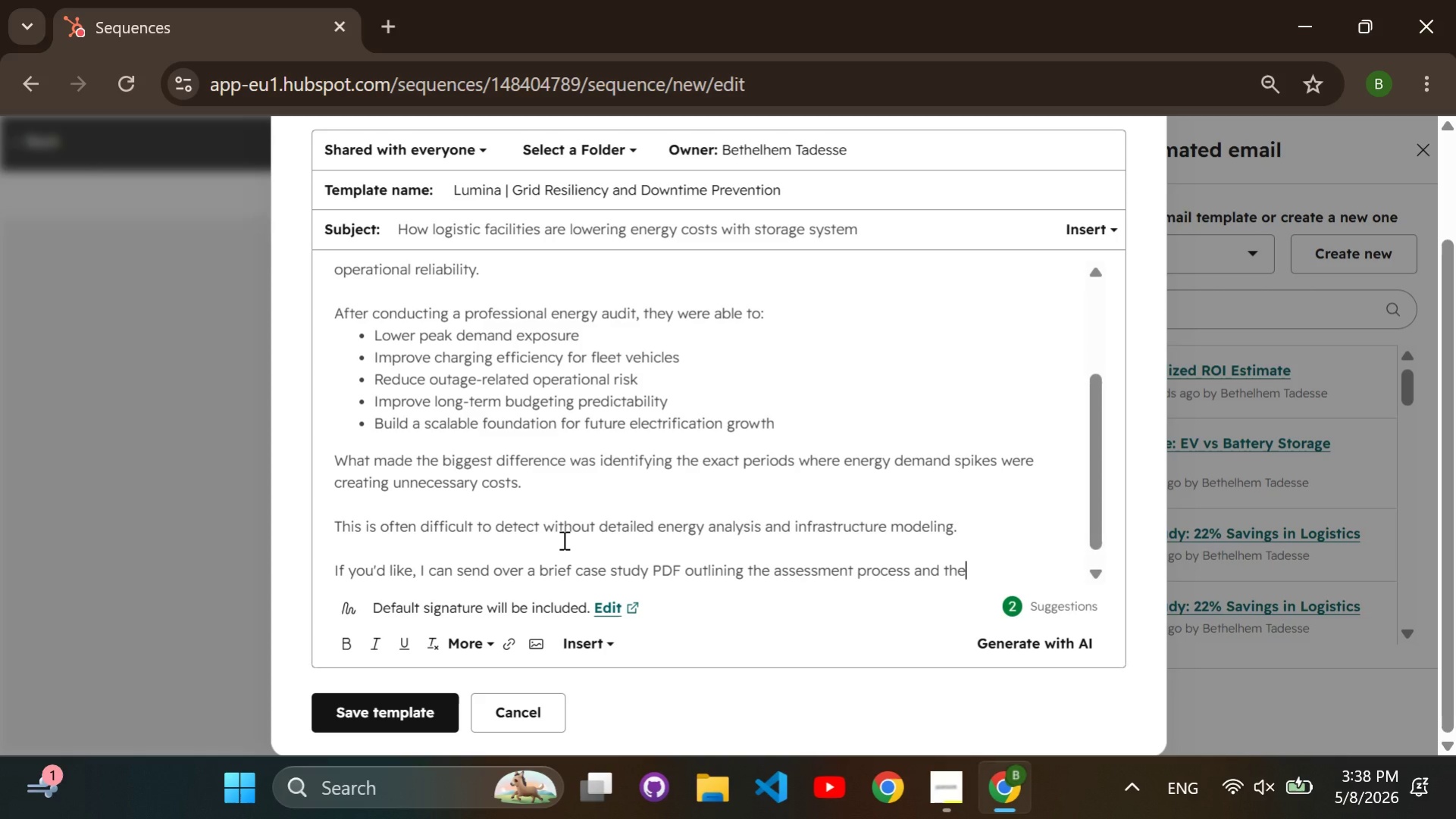 
type( saving opportunities identified dy)
key(Backspace)
type(uring the project.)
 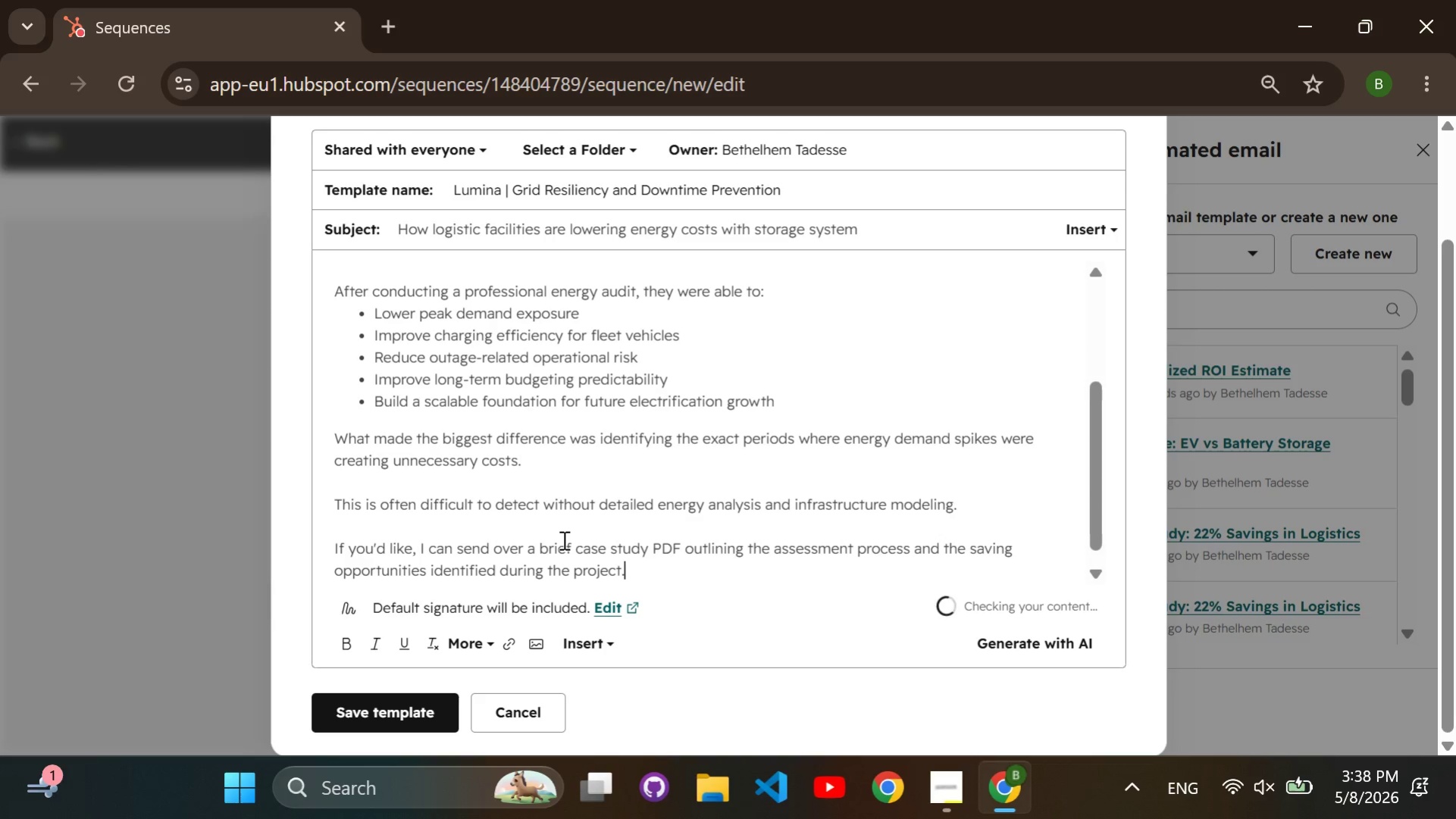 
key(Enter)
 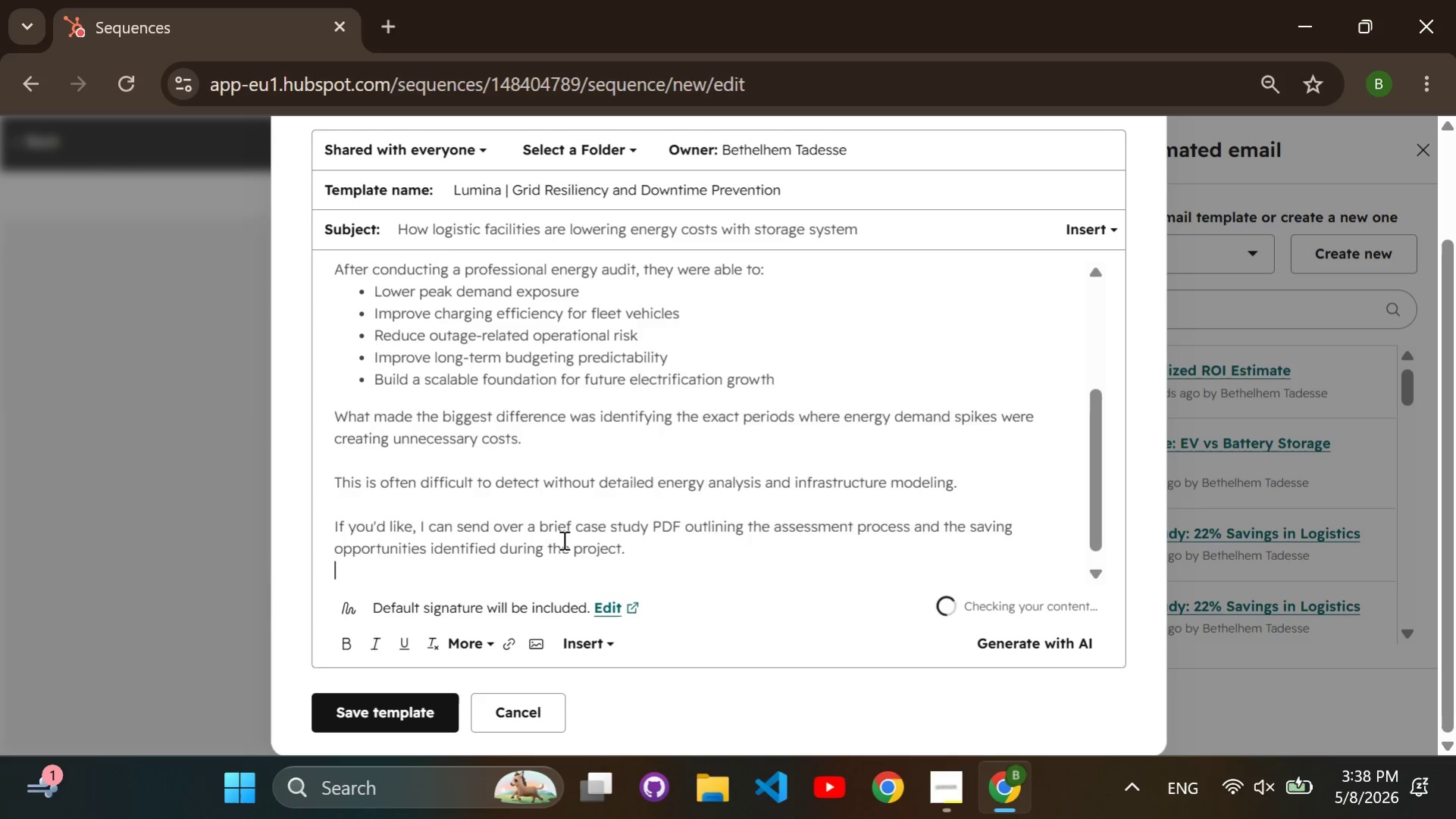 
key(Enter)
 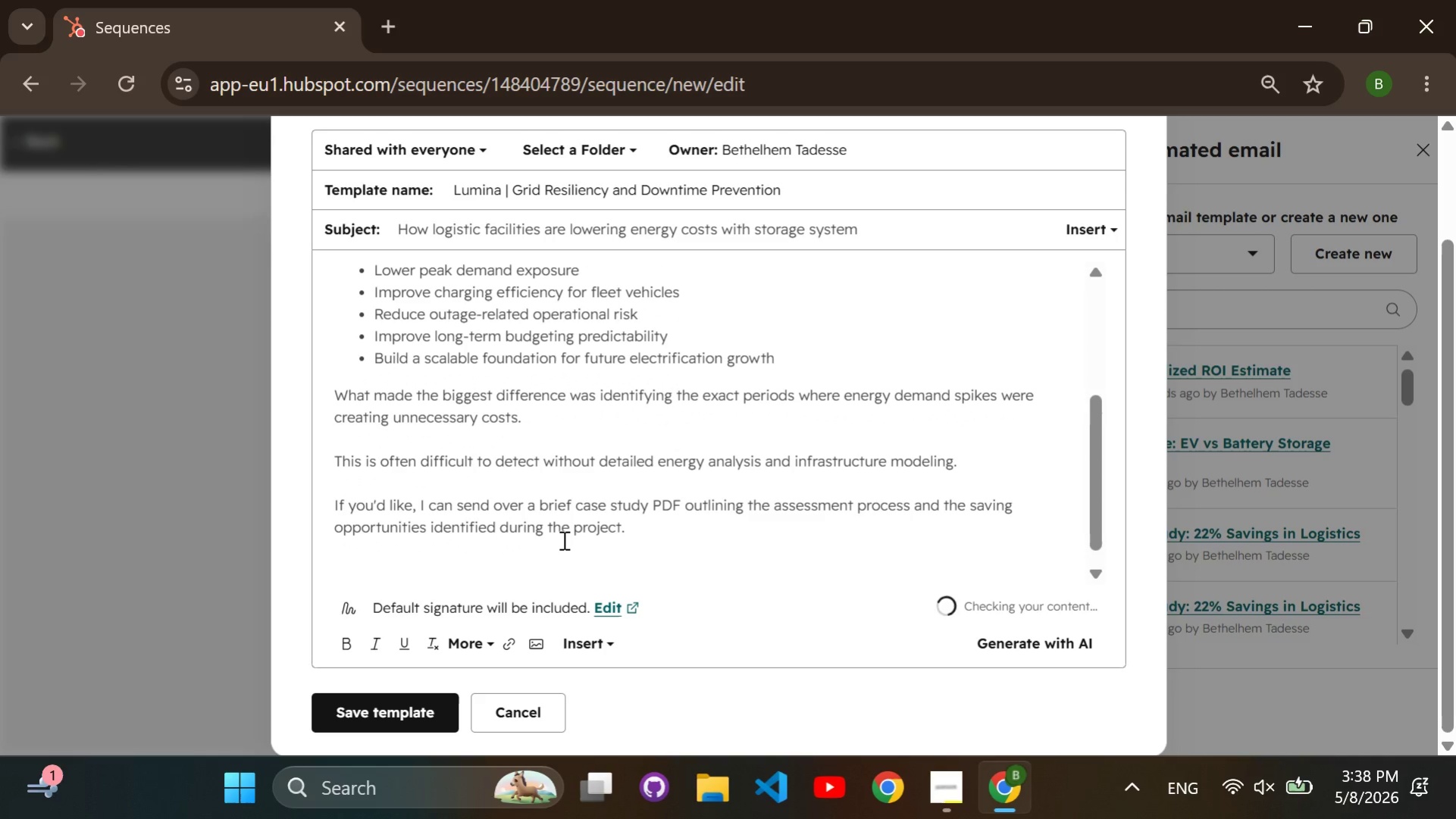 
type(Best regards, Lumina Grid Solutions)
 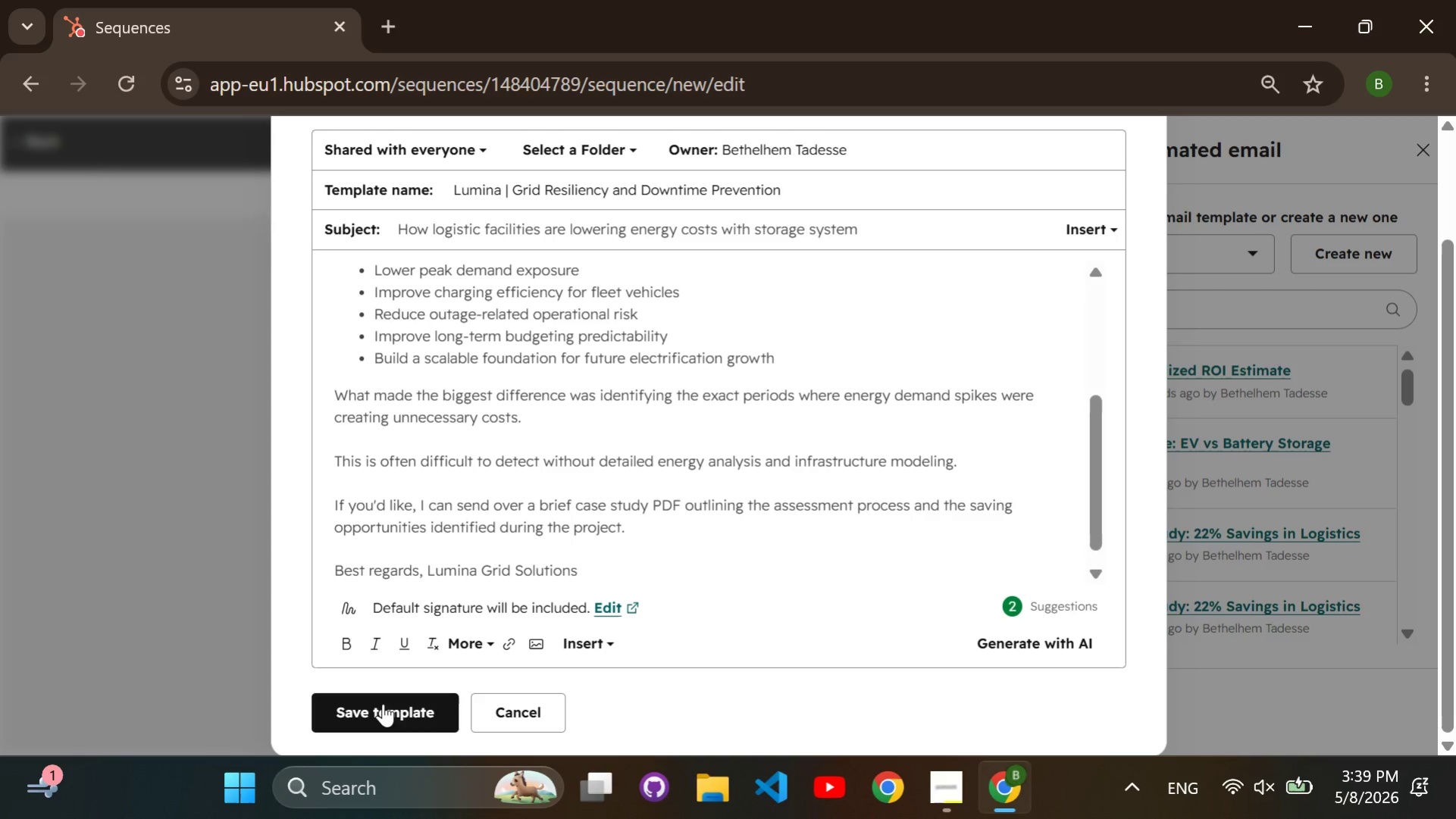 
left_click([392, 711])
 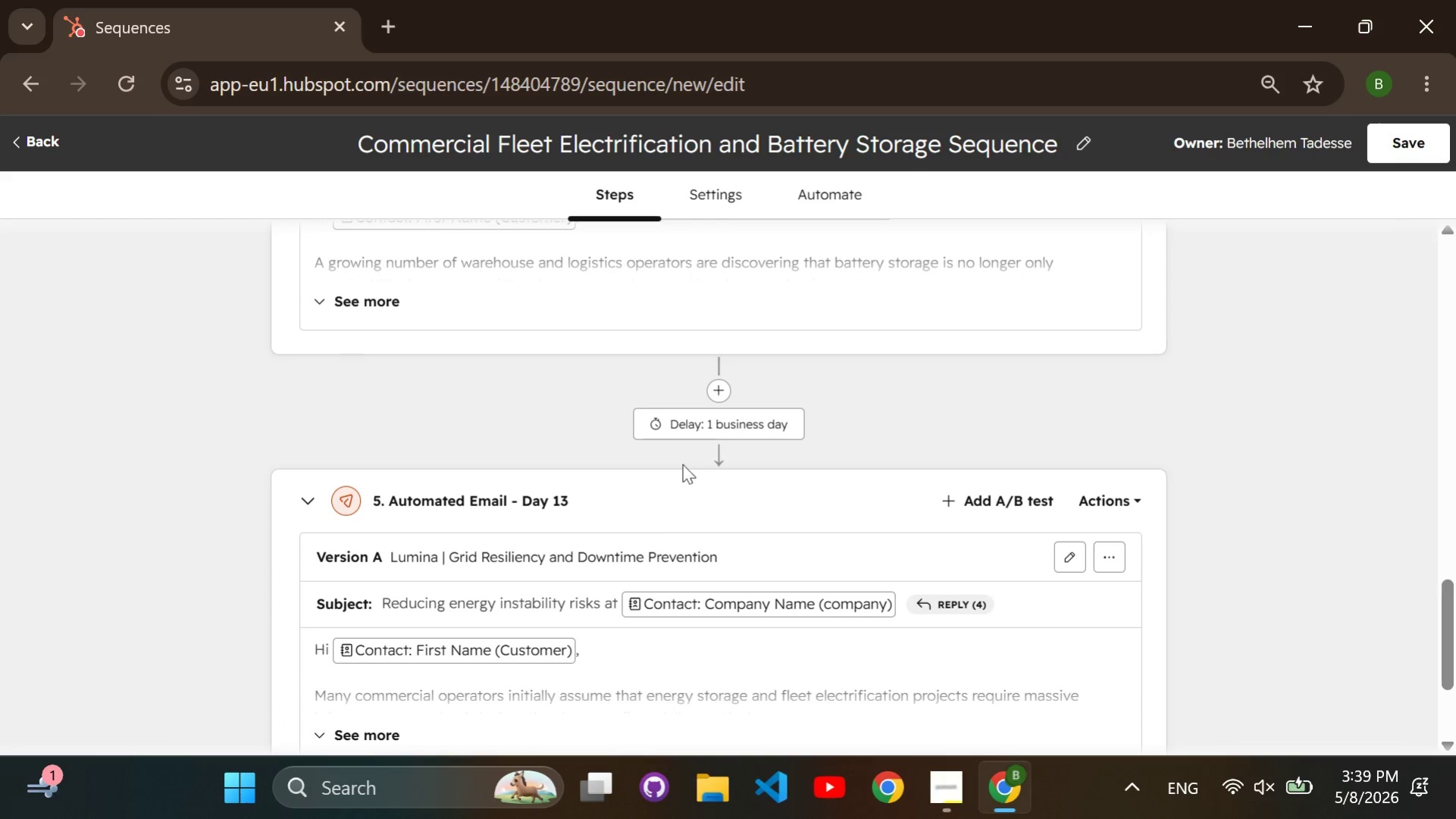 
left_click([719, 429])
 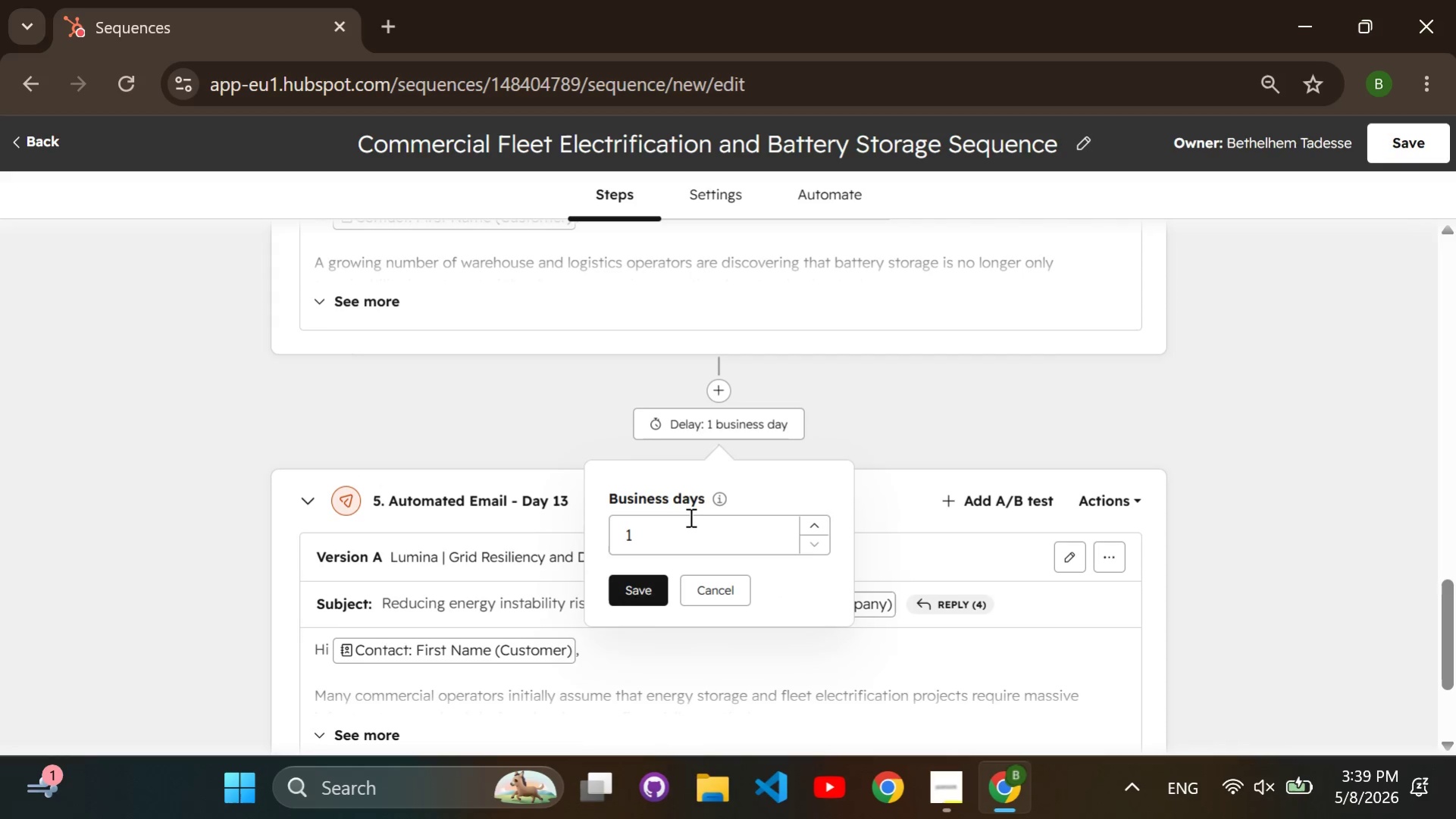 
left_click([689, 527])
 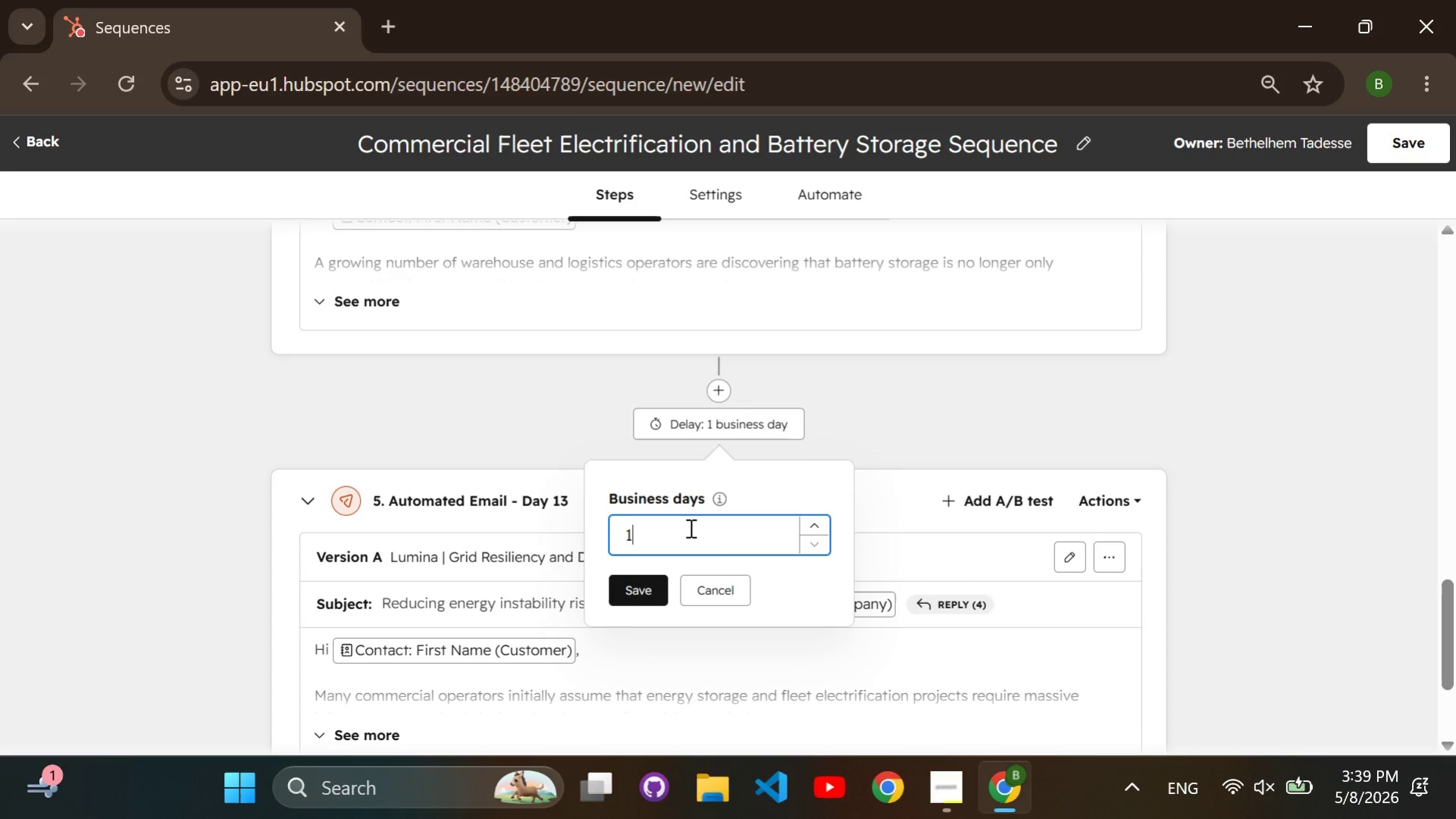 
key(Backspace)
 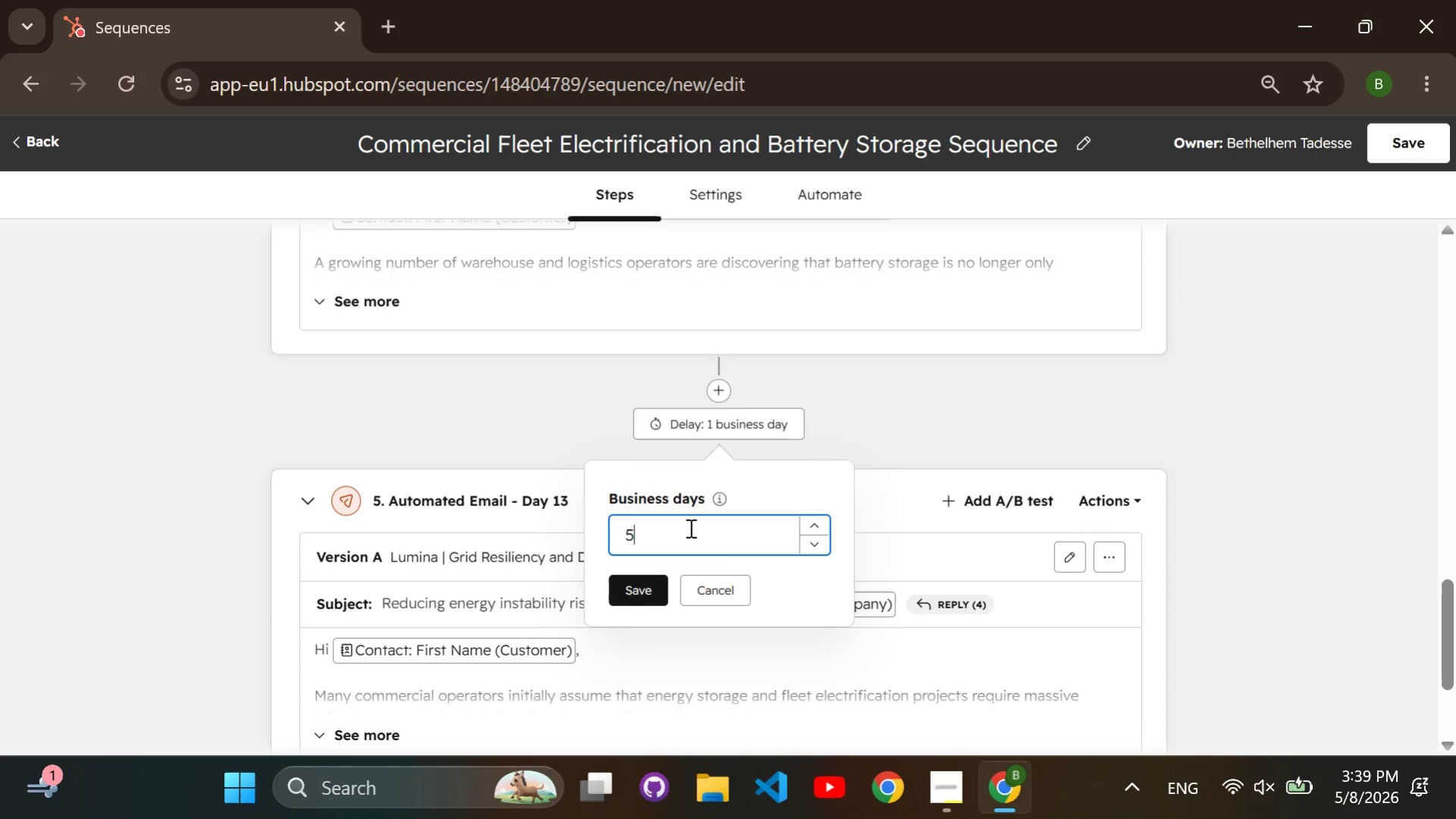 
key(5)
 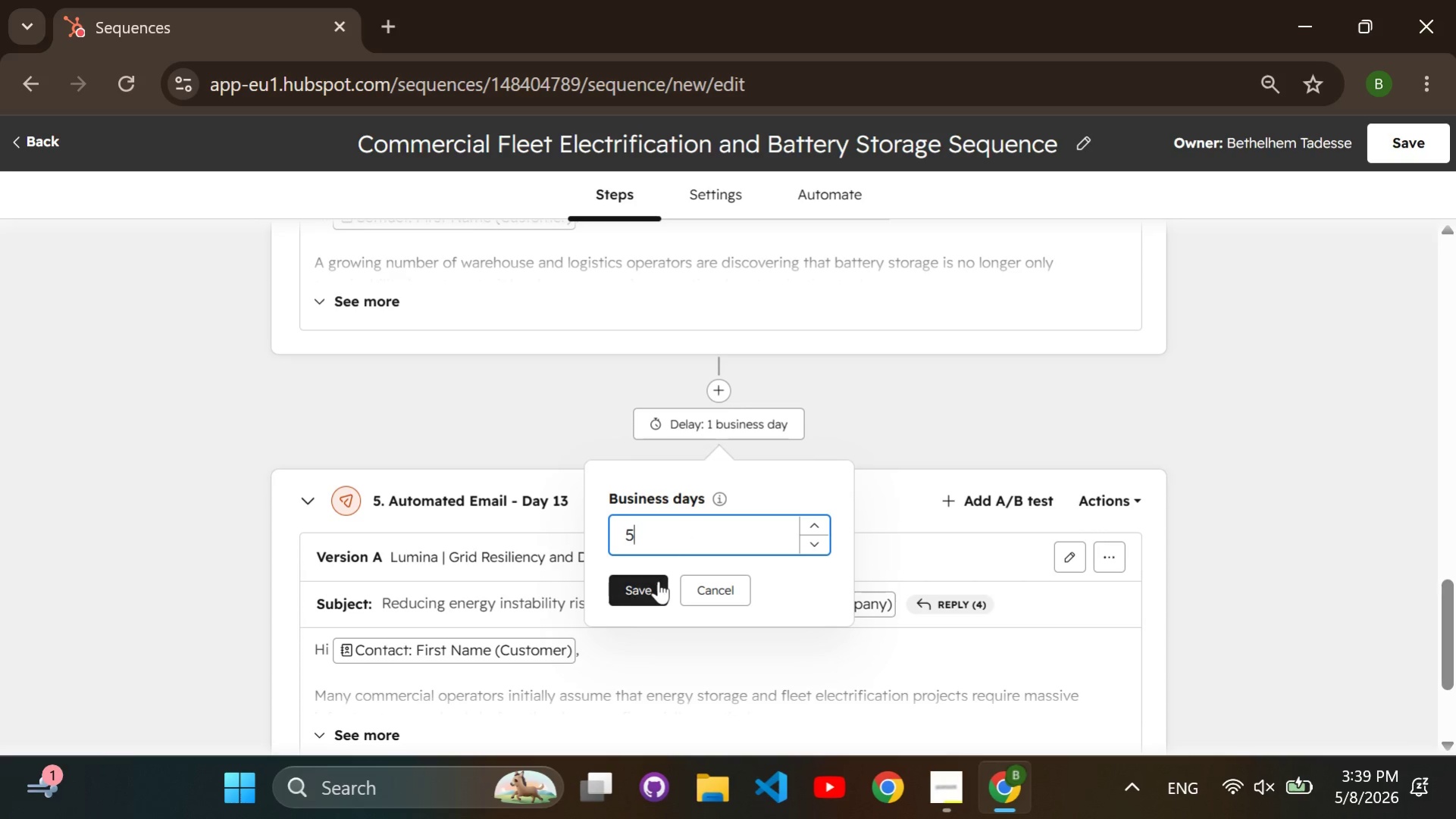 
left_click([652, 583])
 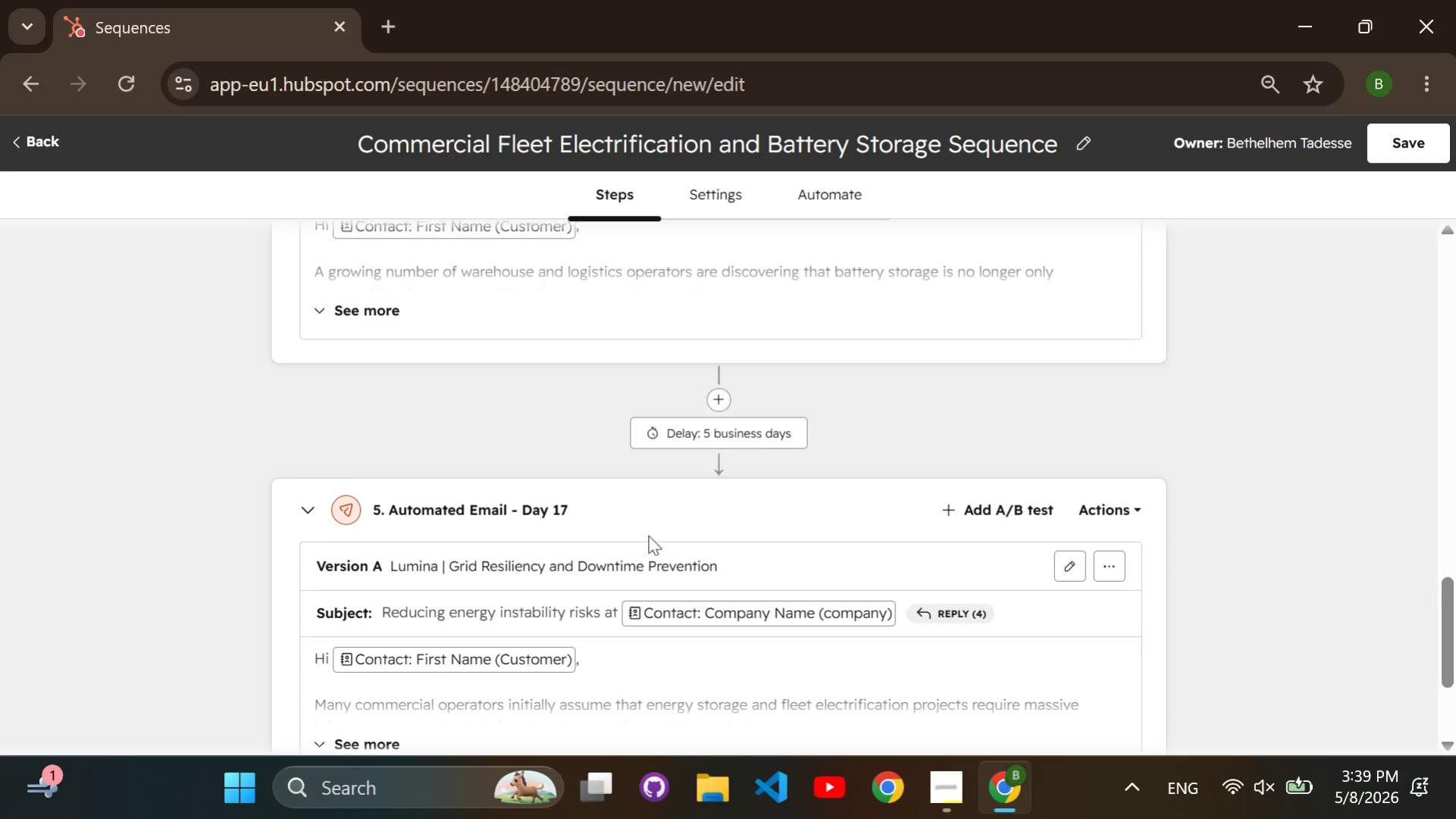 
scroll: coordinate [649, 534], scroll_direction: up, amount: 11.0
 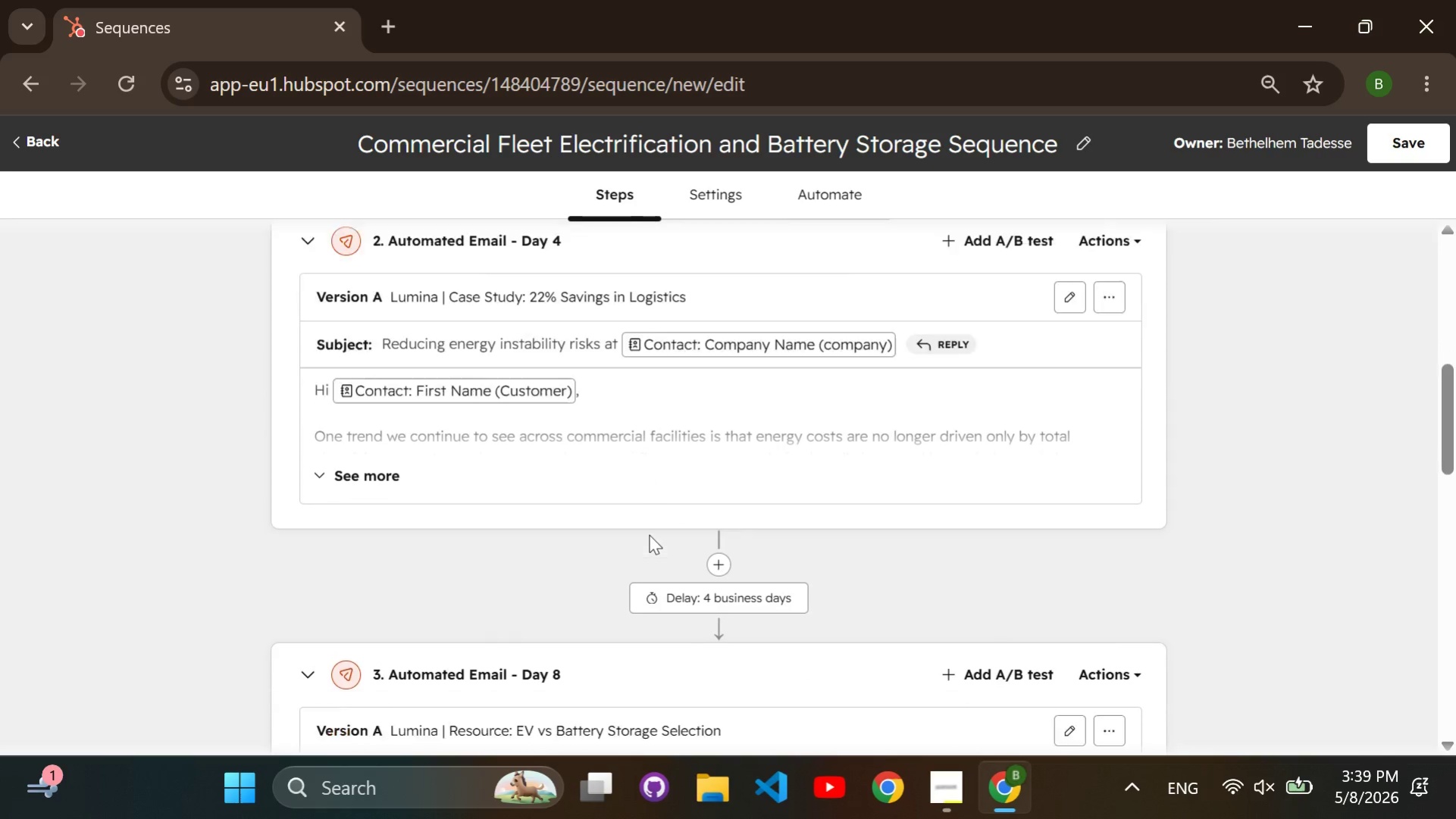 
scroll: coordinate [649, 534], scroll_direction: down, amount: 7.0
 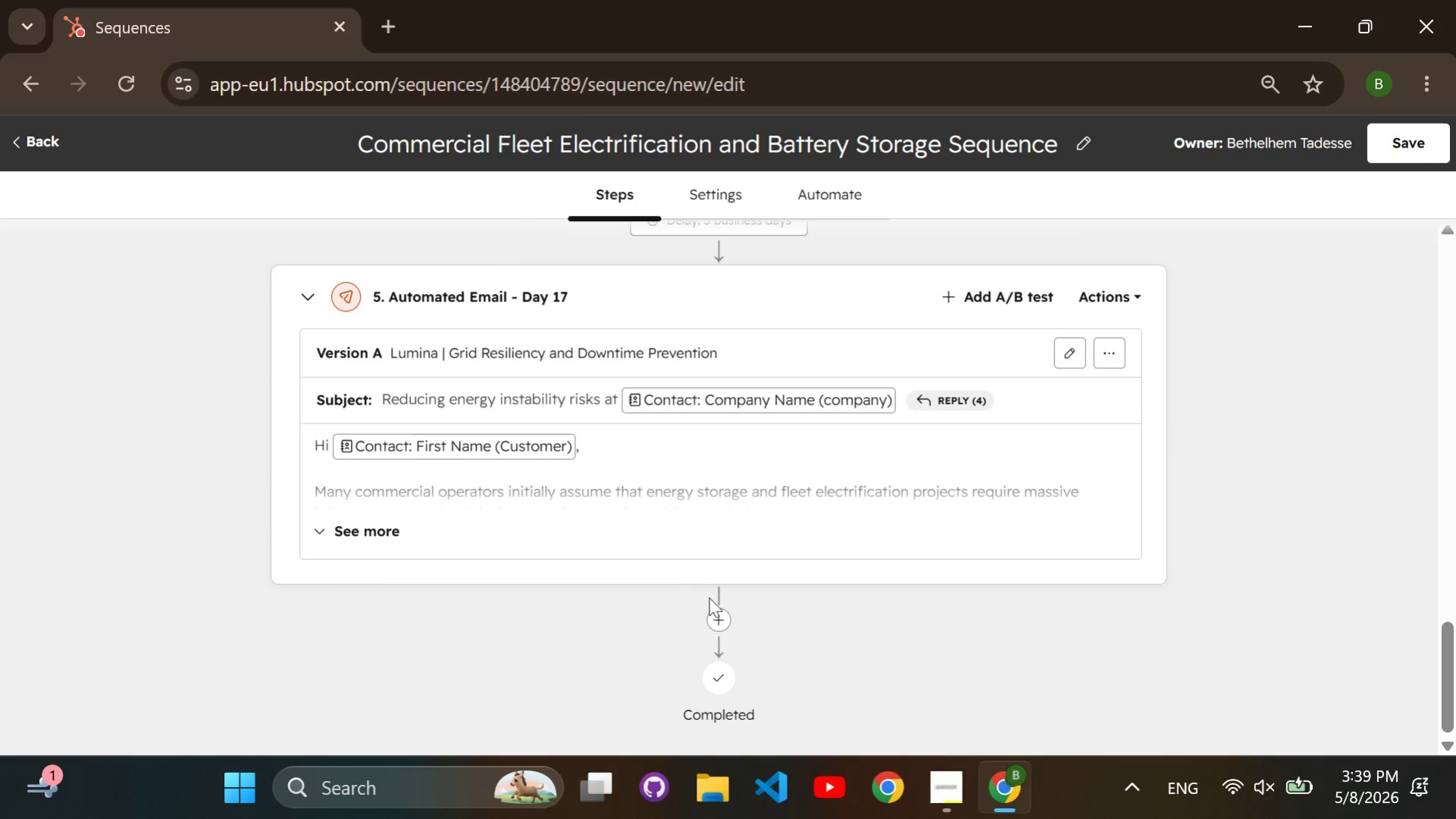 
left_click([722, 619])
 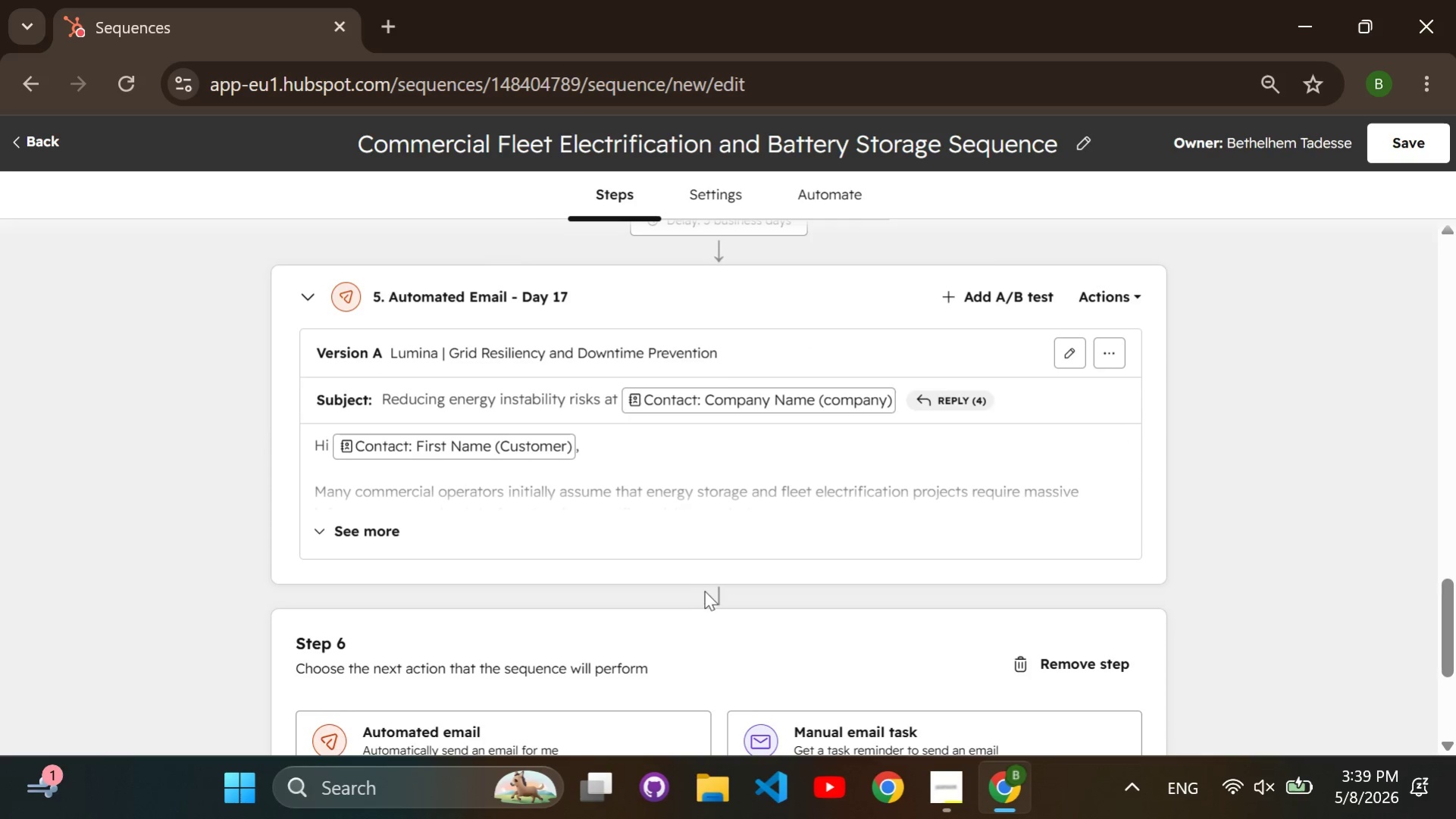 
scroll: coordinate [693, 589], scroll_direction: down, amount: 3.0
 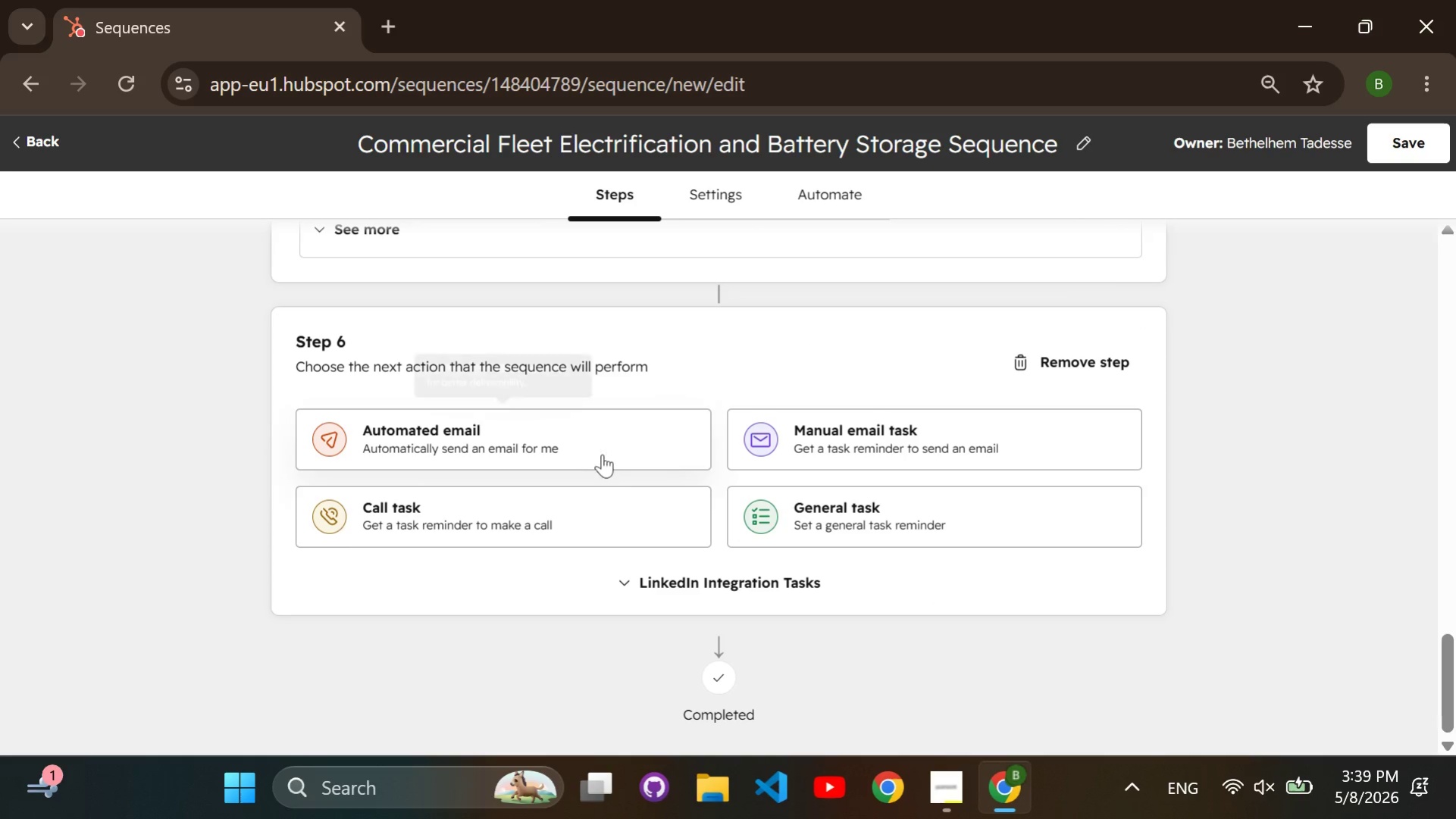 
left_click([597, 449])
 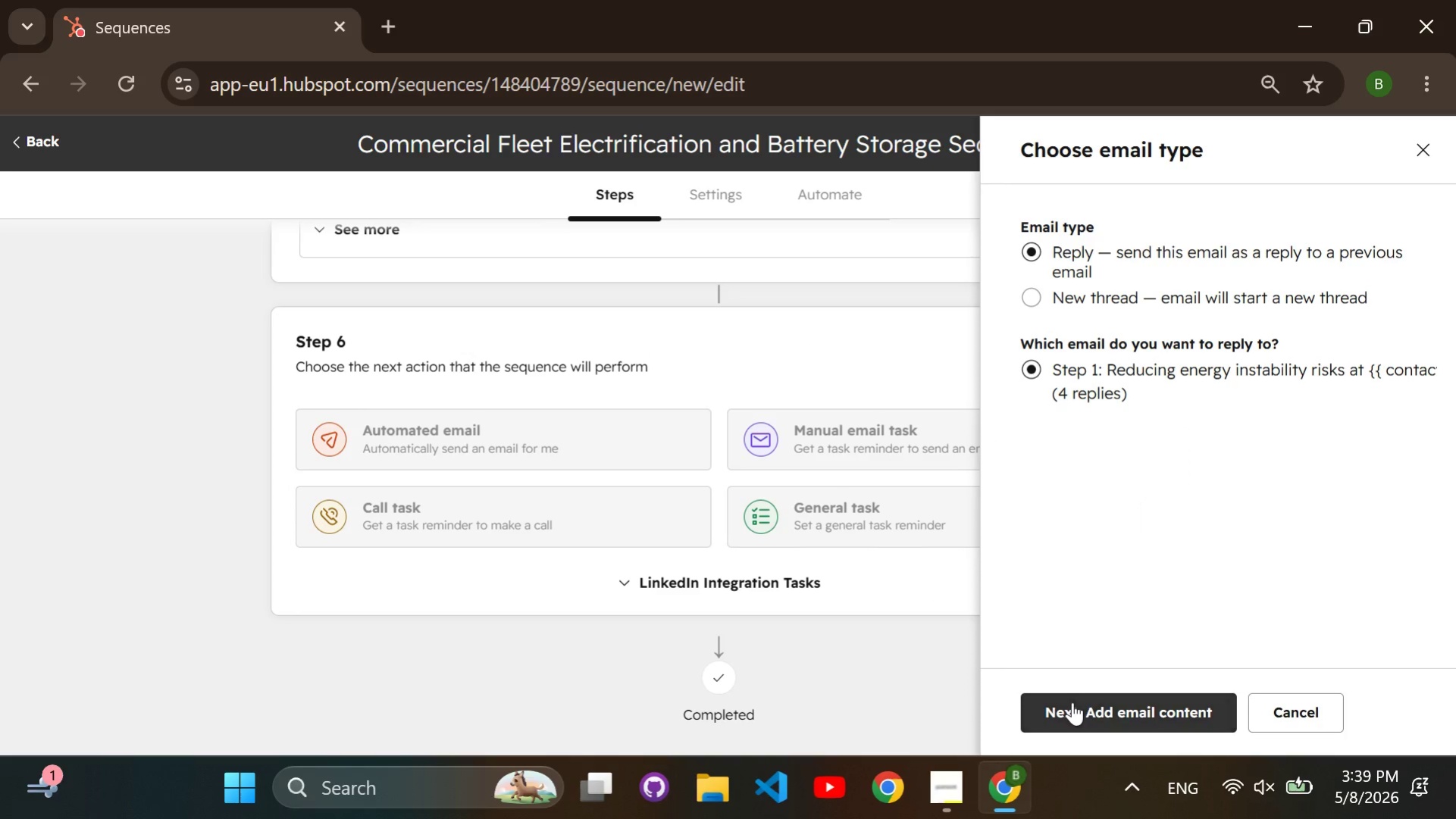 
left_click([1072, 702])
 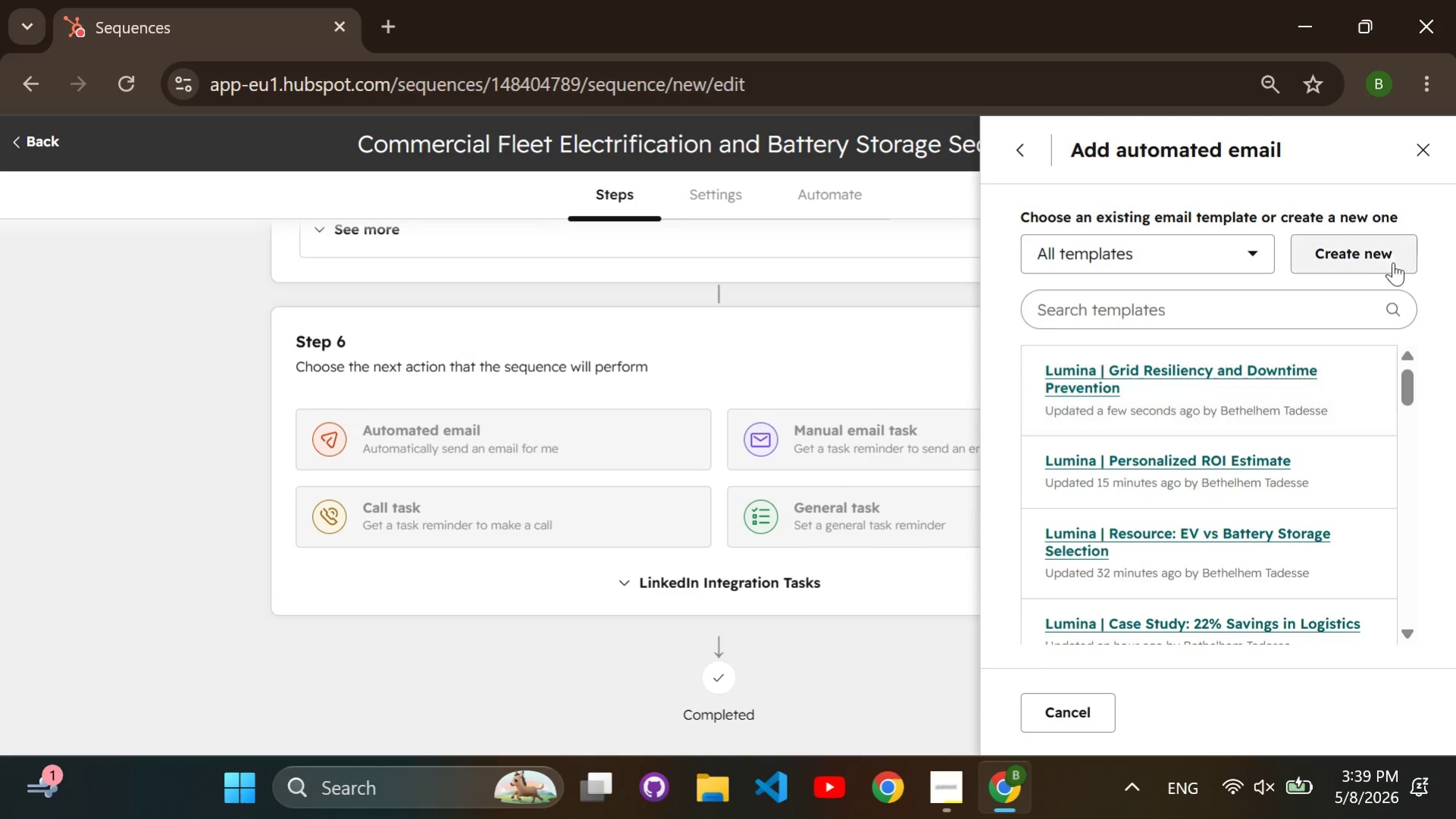 
left_click([1348, 249])
 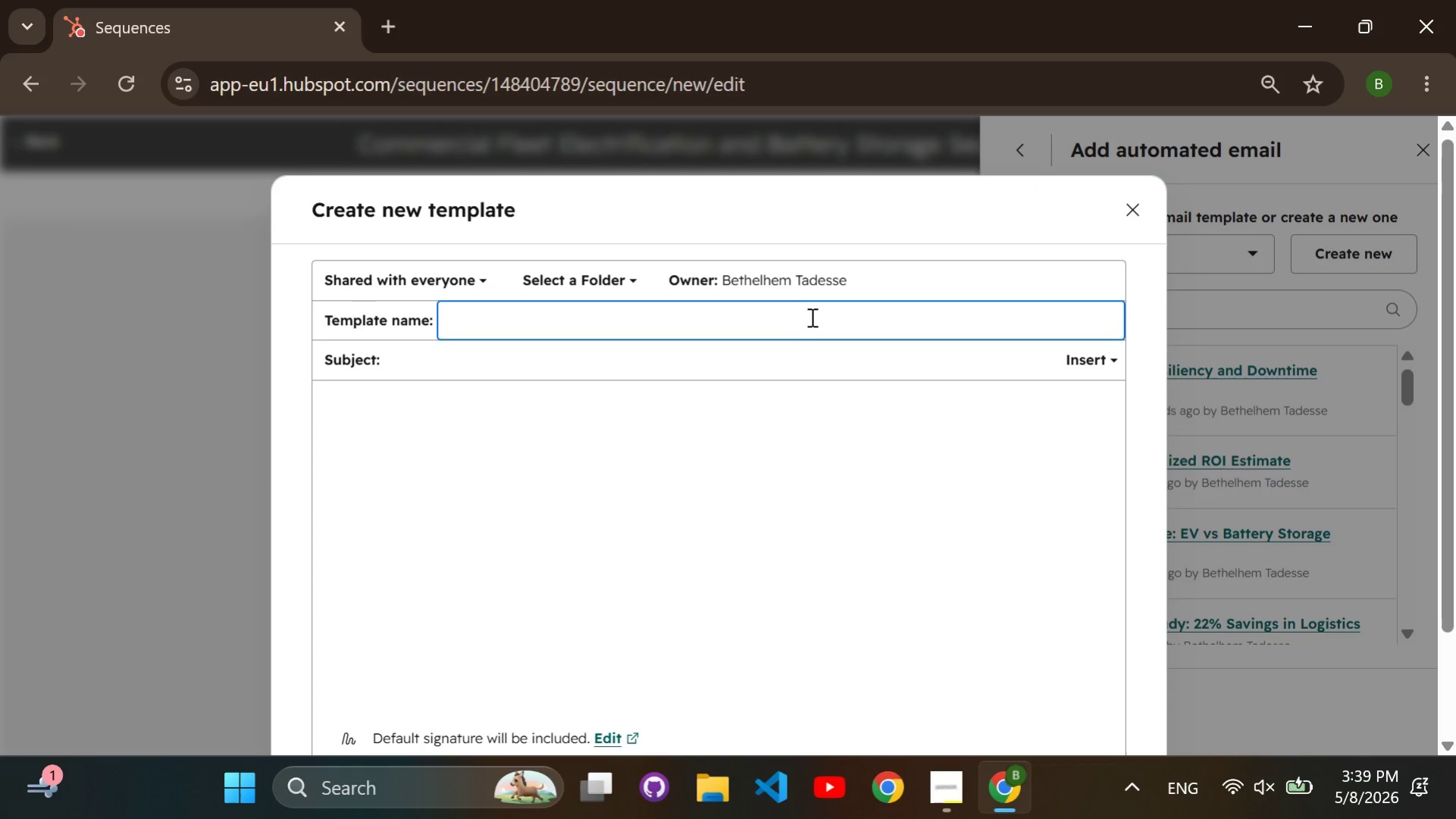 
type(Lumina | F)
 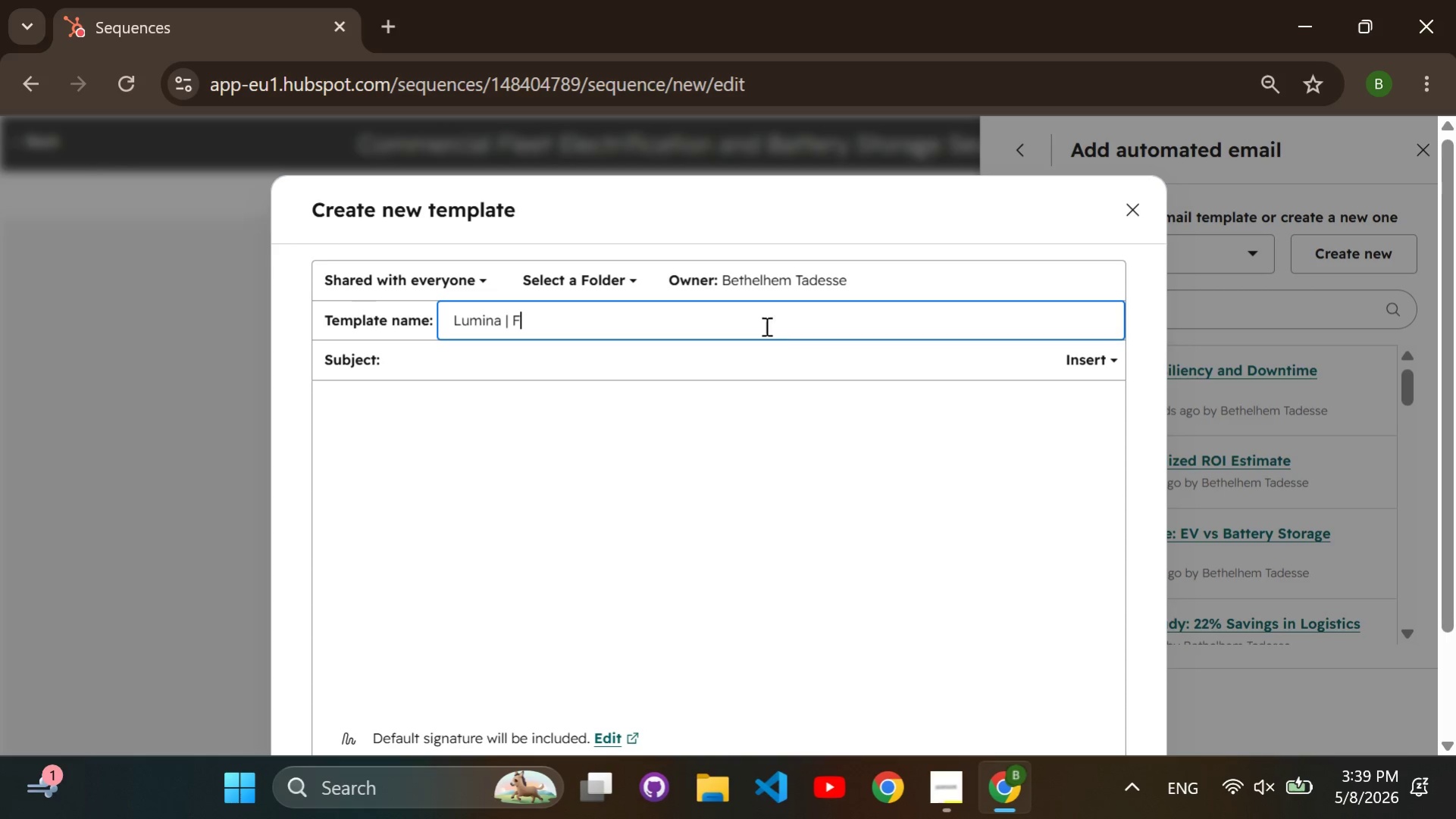 
type(inal IN)
key(Backspace)
type(nvi)
 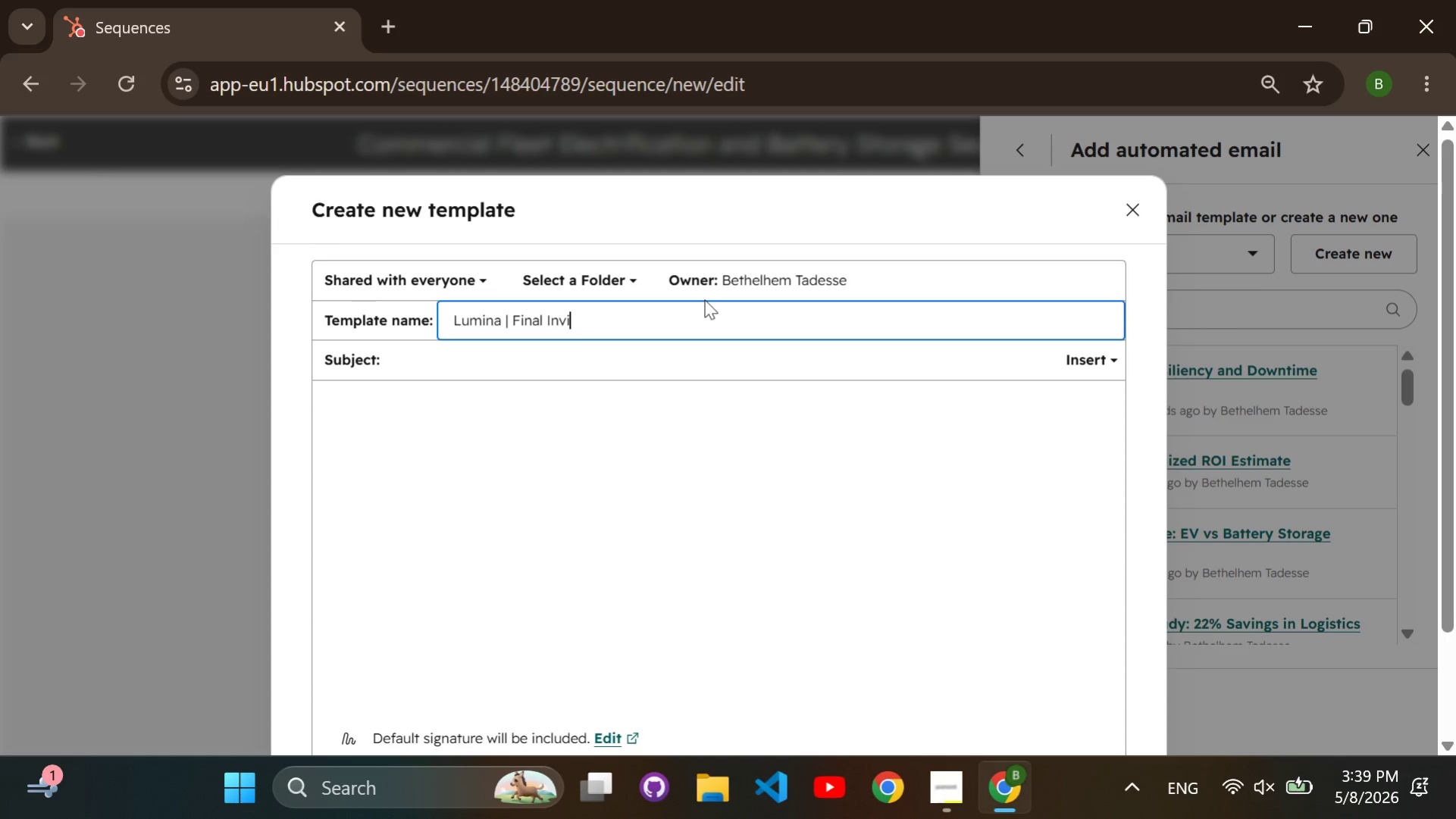 
type(tation: i)
key(Backspace)
type(Infrastructure Audit )
 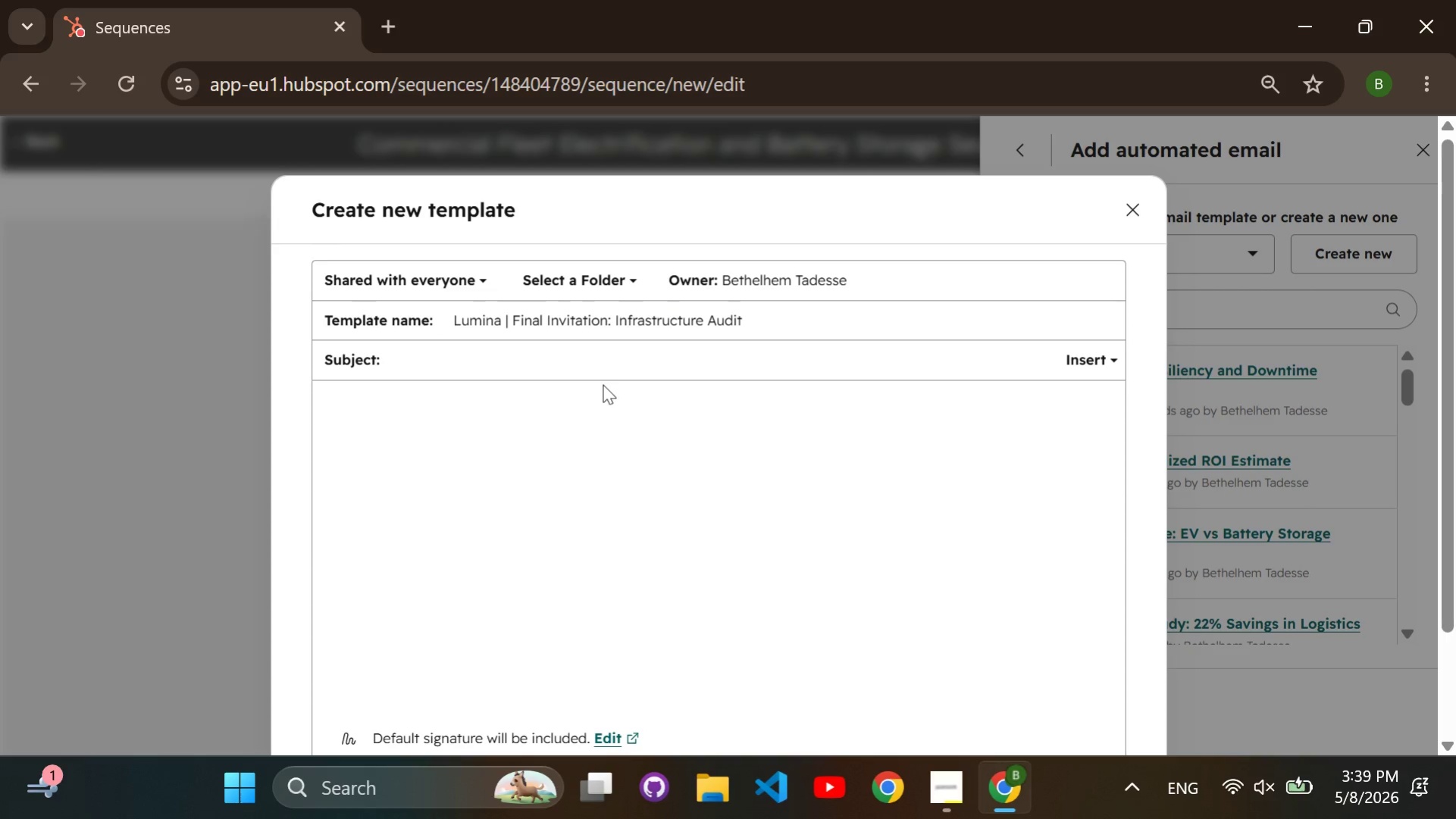 
double_click([597, 372])
 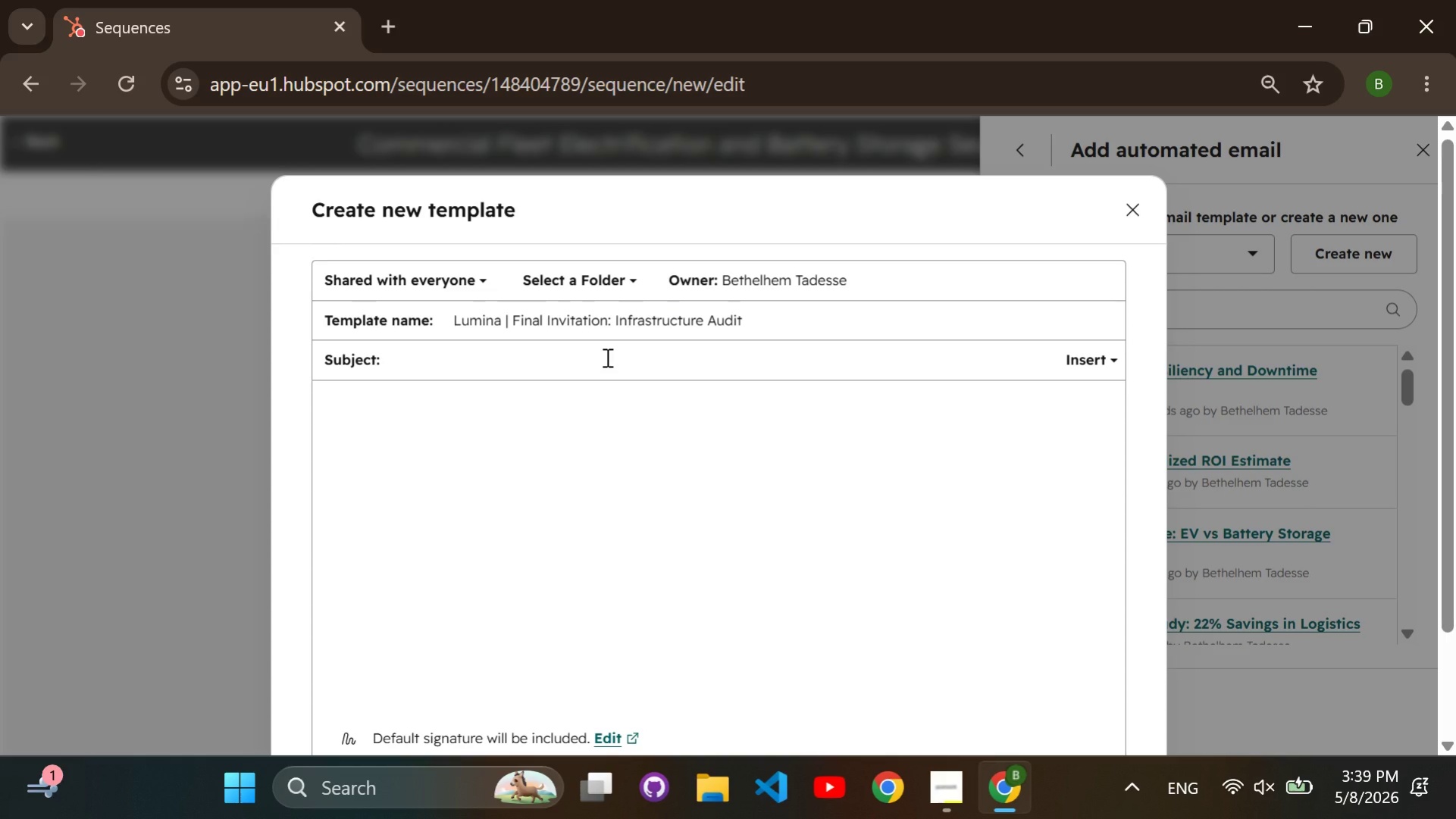 
type(Final follow )
 